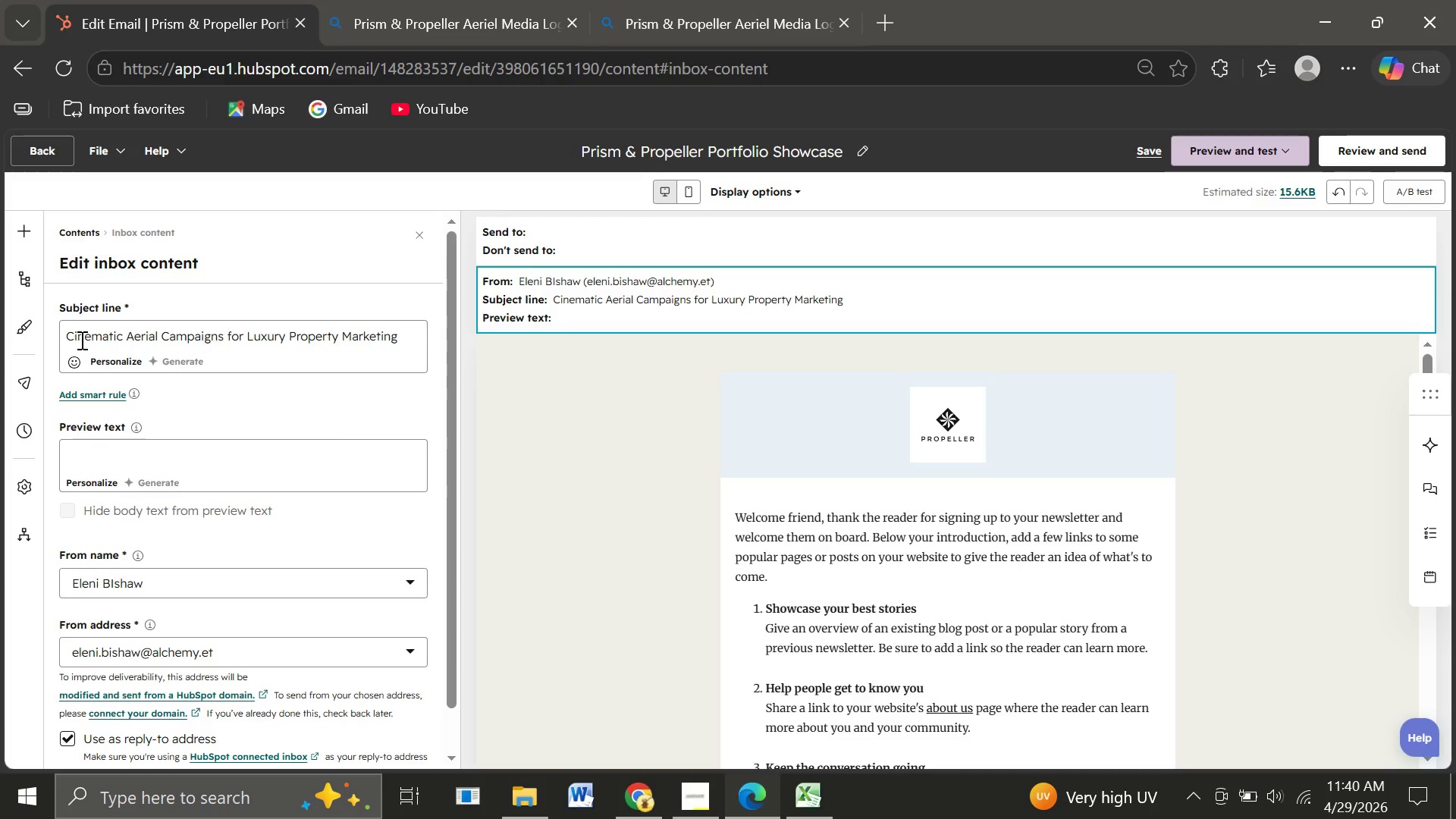 
left_click([91, 457])
 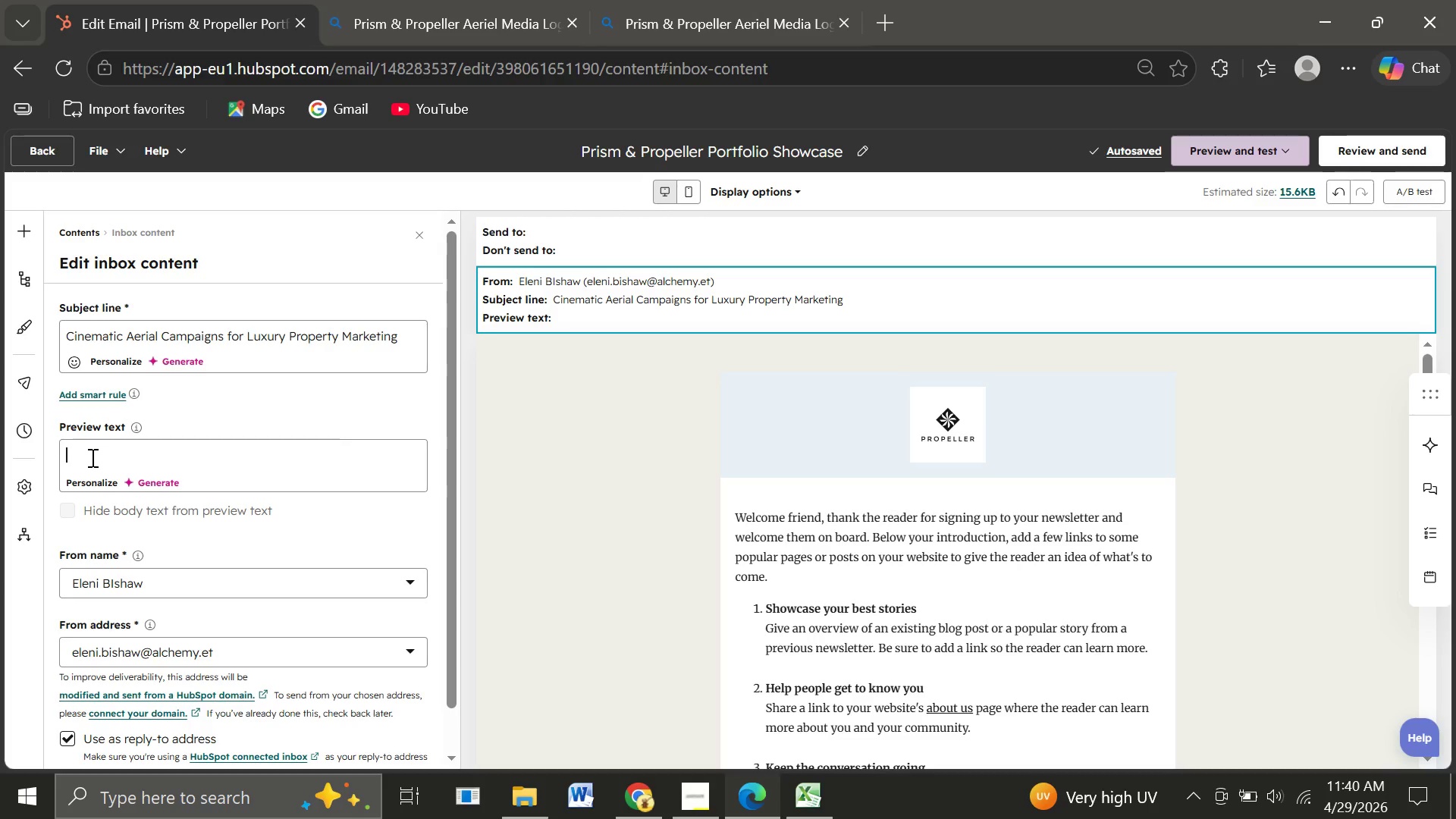 
type(See how cine)
 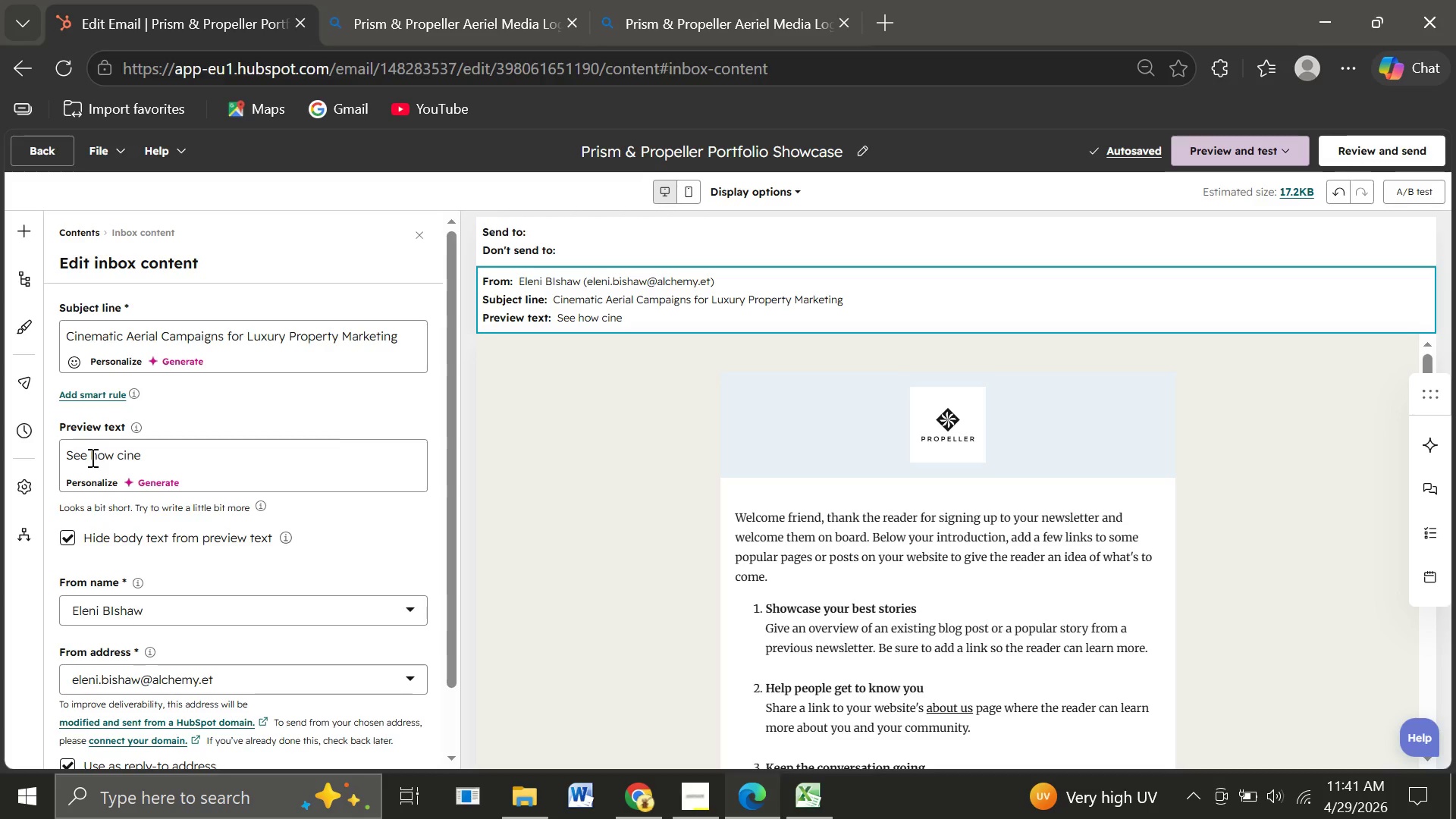 
wait(12.86)
 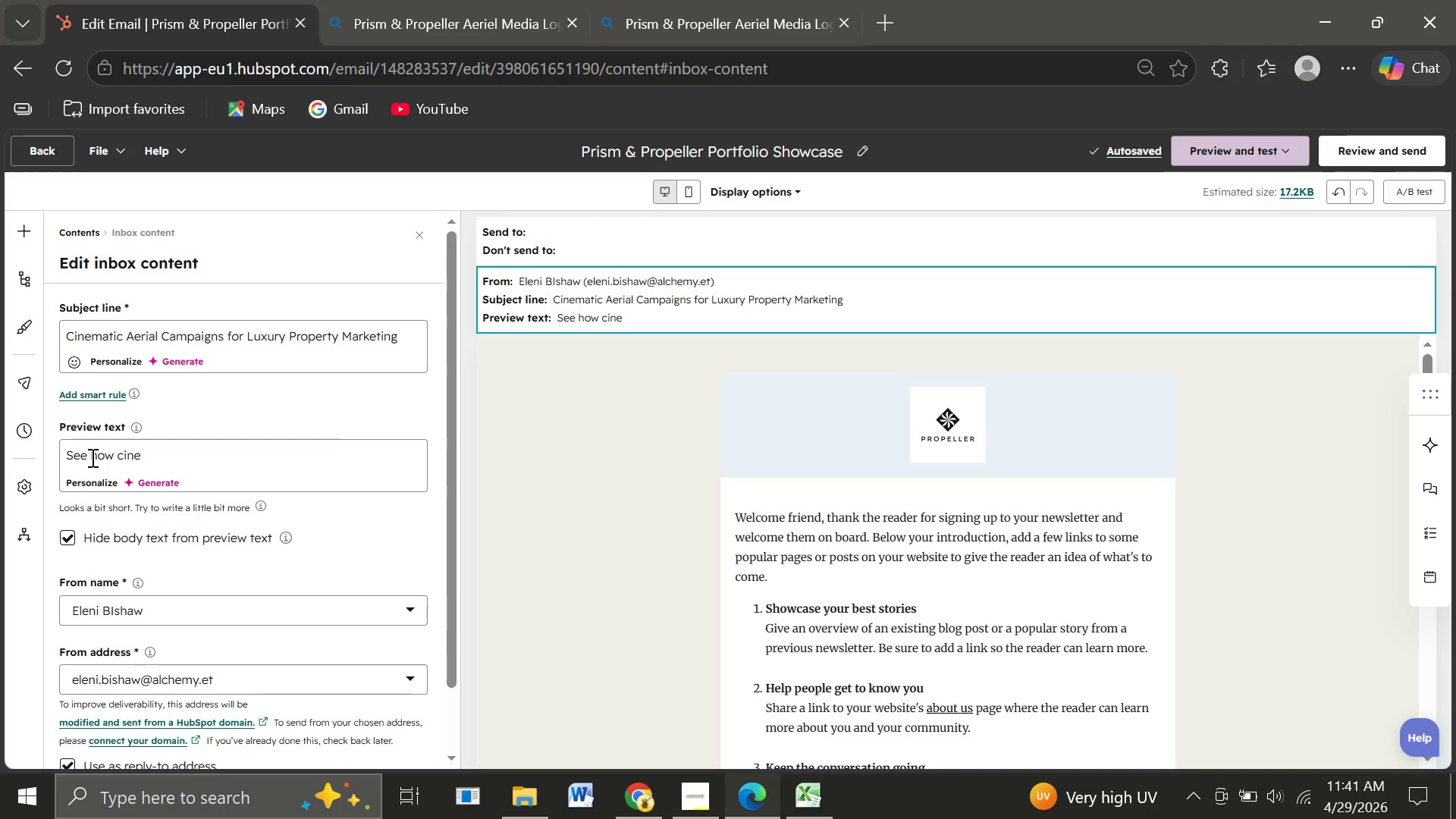 
type(matic drone storytelling elevates luxury listings )
 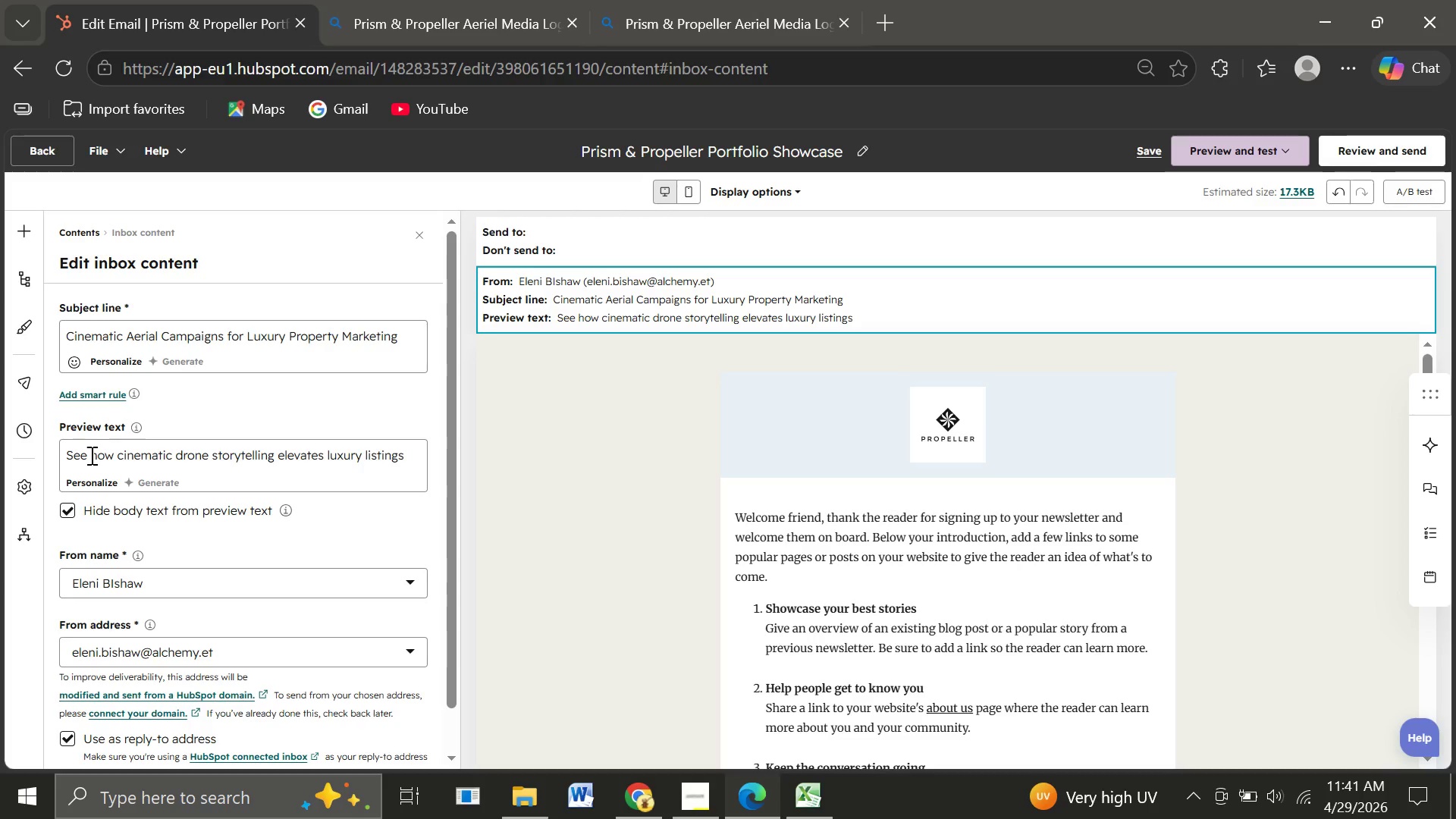 
type(and vine)
 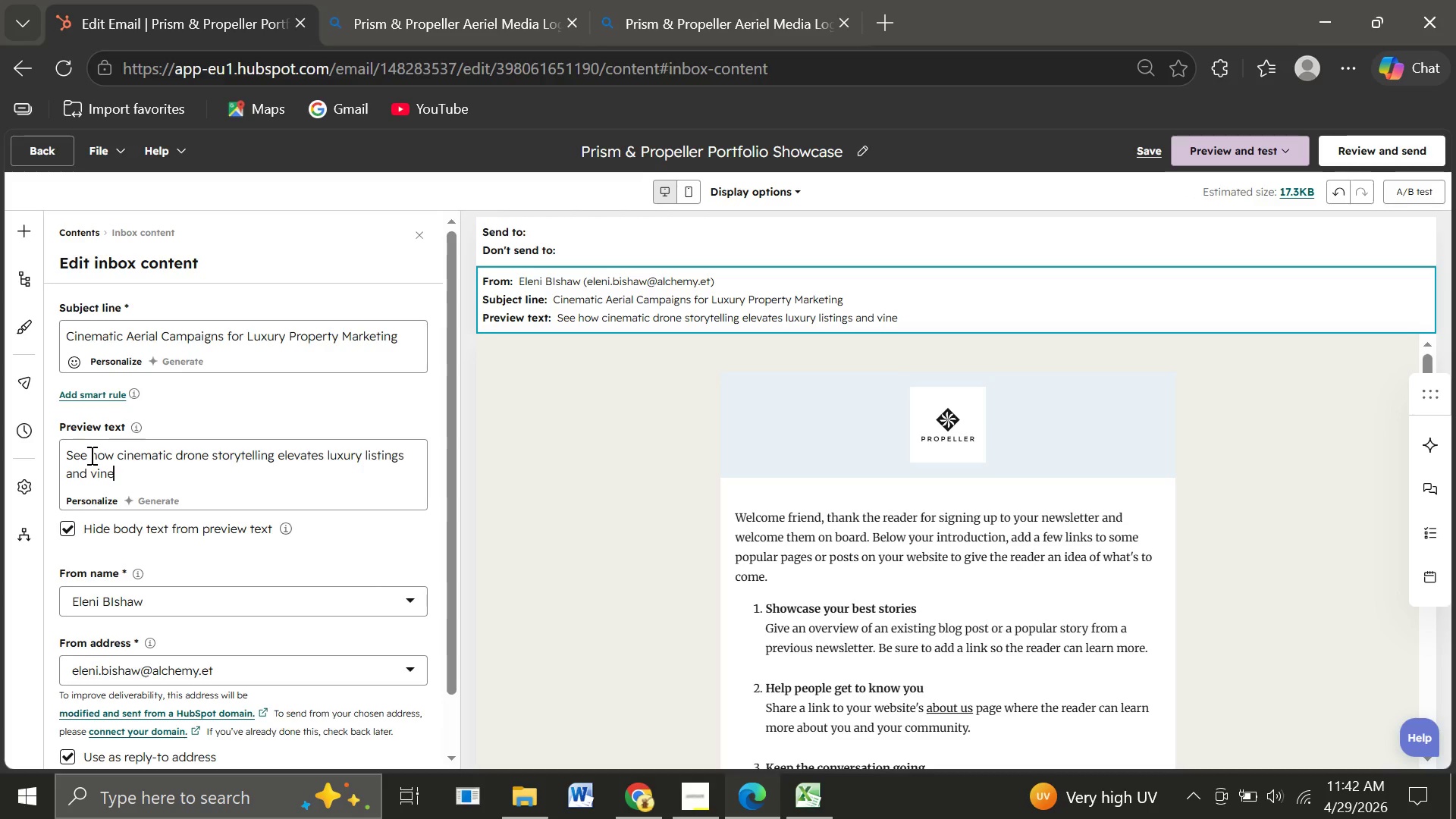 
type(yard events.)
 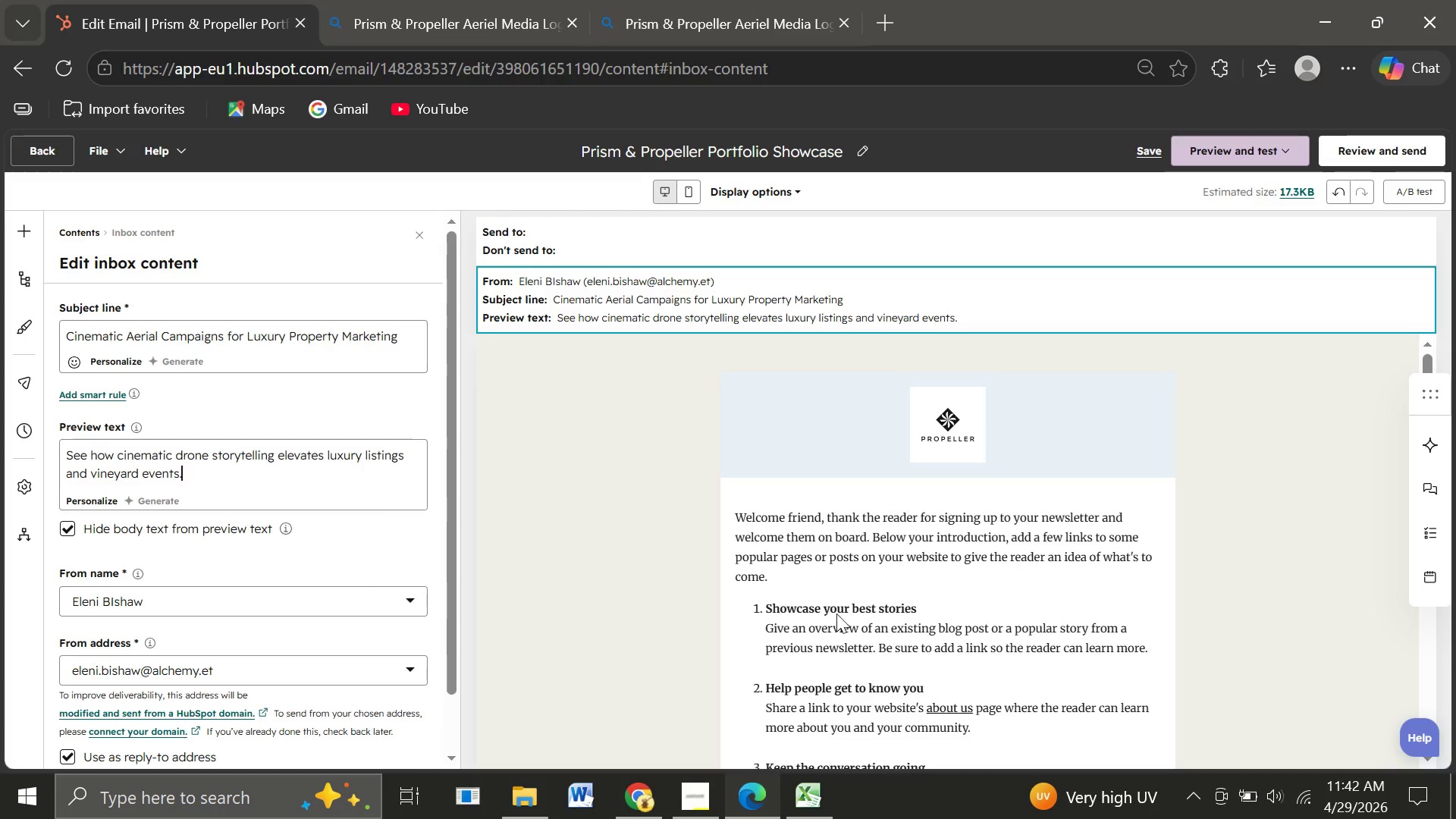 
left_click([872, 626])
 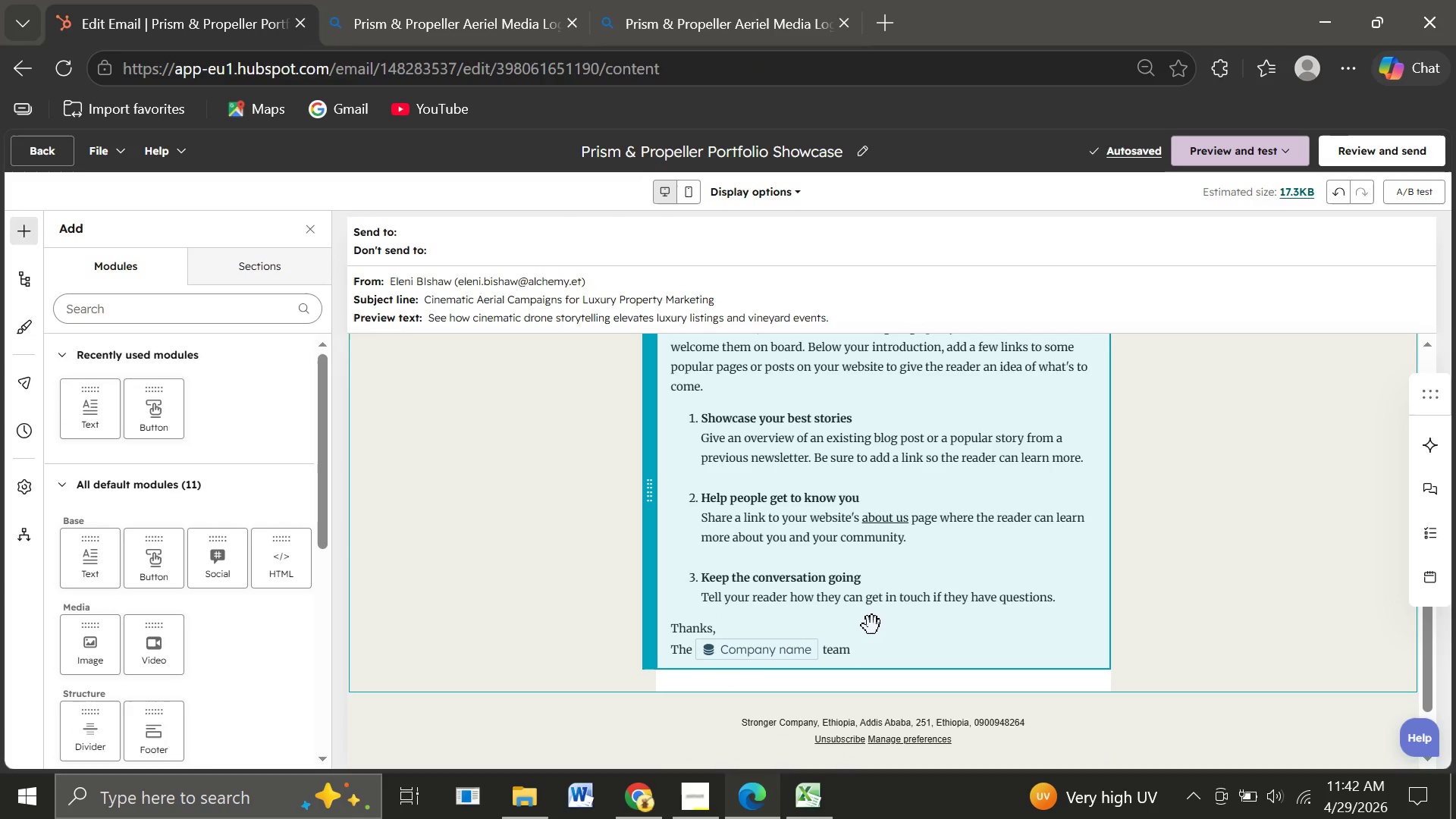 
wait(6.23)
 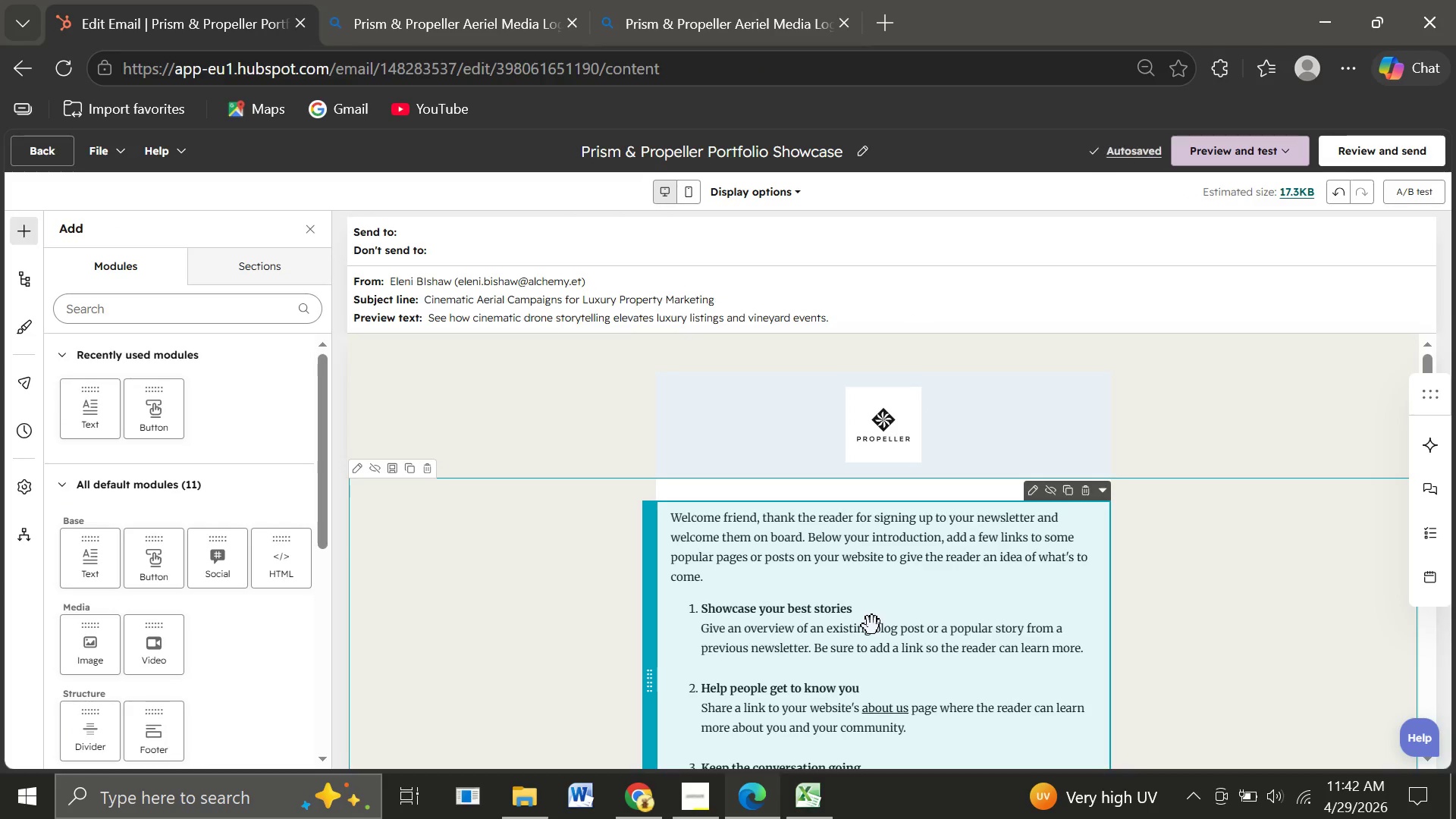 
double_click([865, 588])
 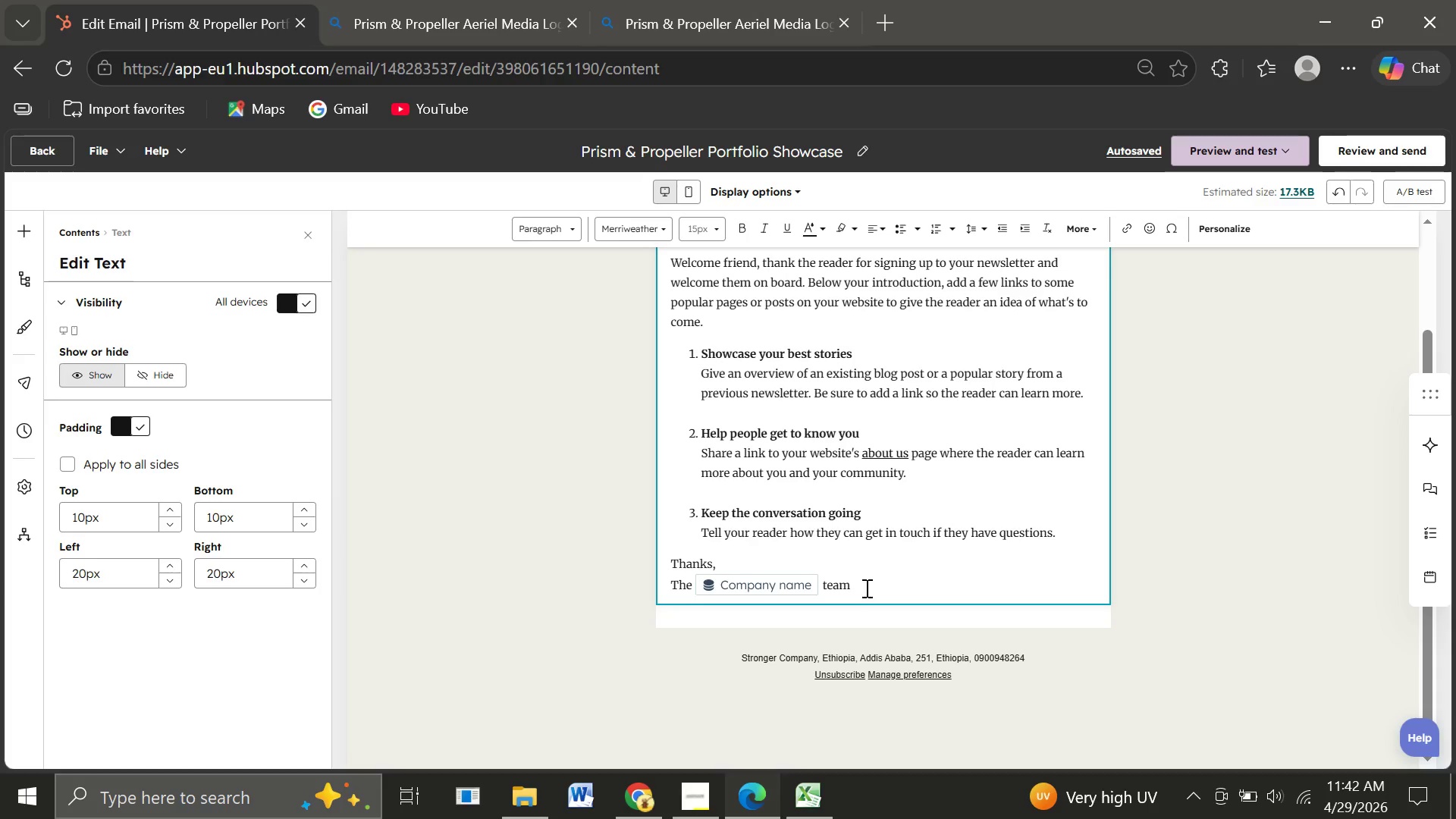 
left_click_drag(start_coordinate=[865, 588], to_coordinate=[655, 521])
 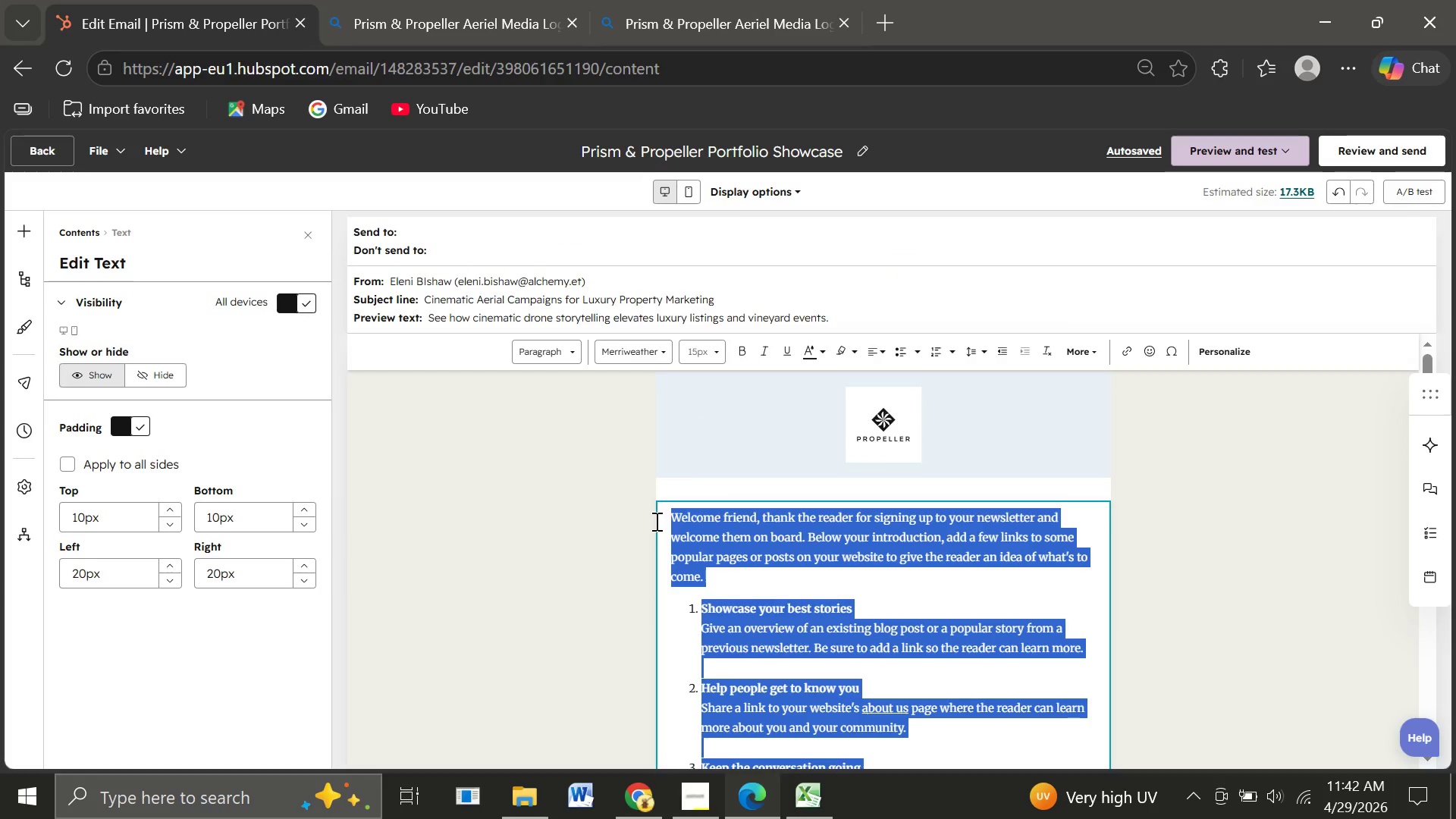 
wait(18.55)
 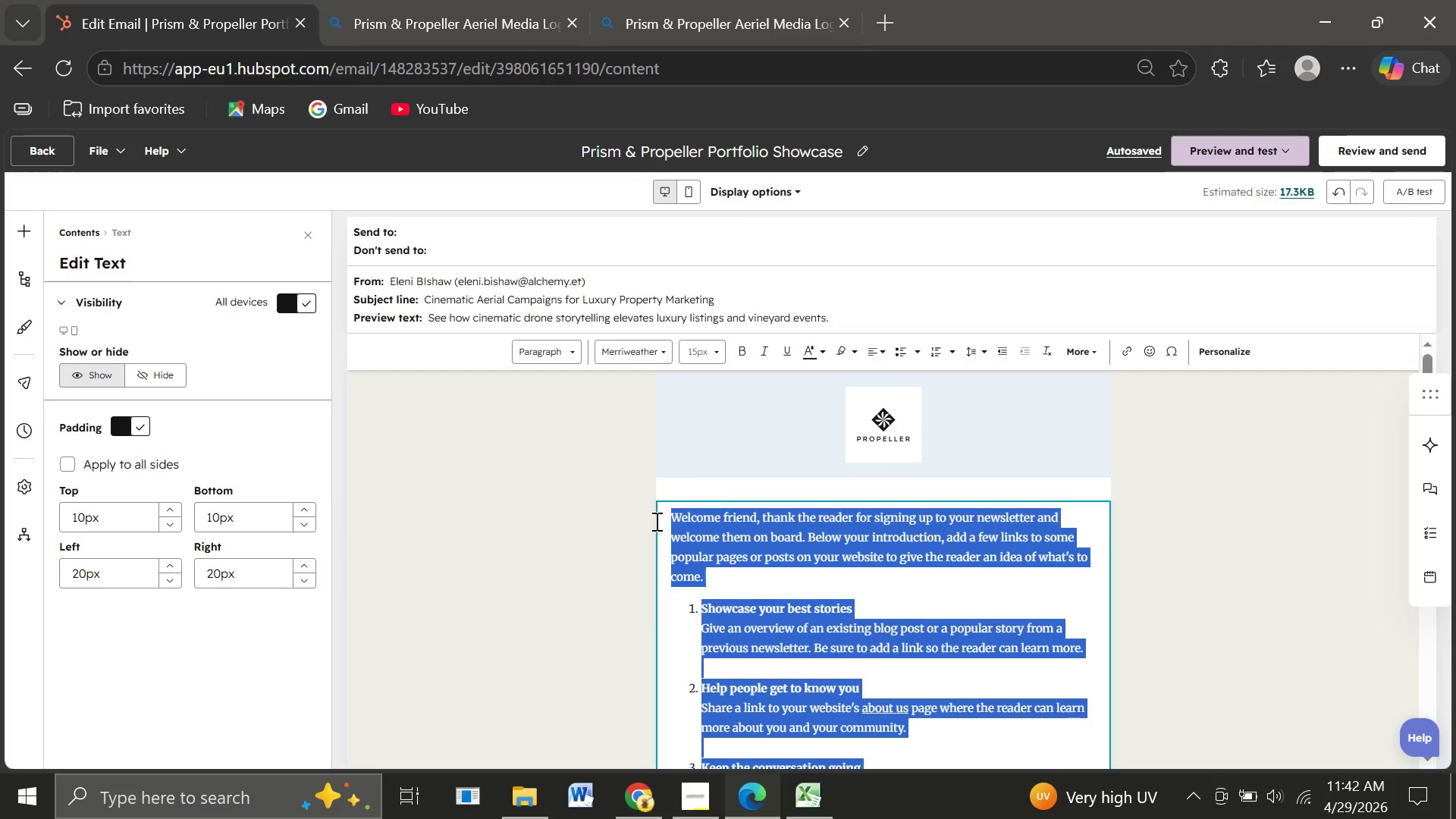 
key(Backspace)
 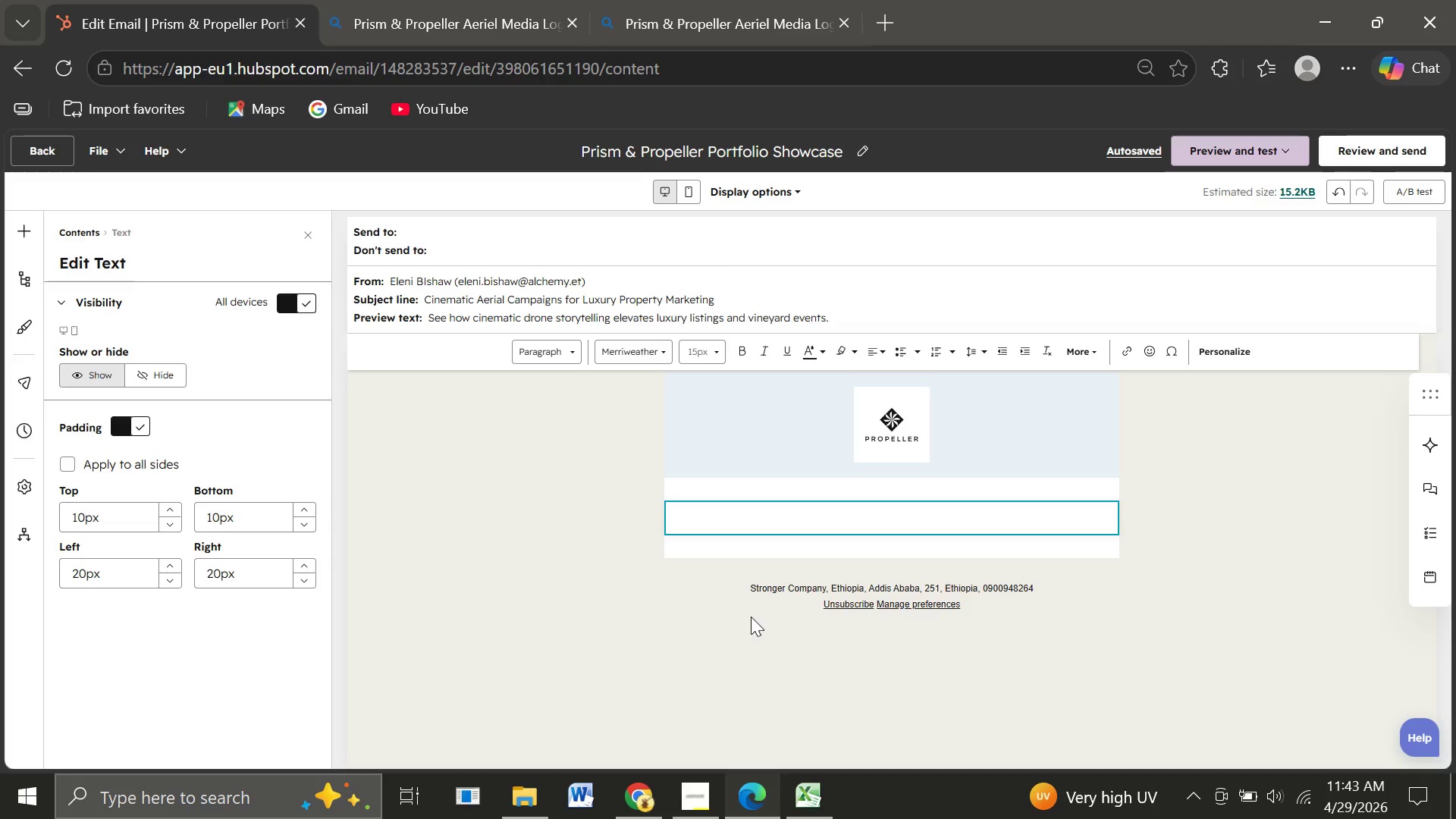 
wait(24.19)
 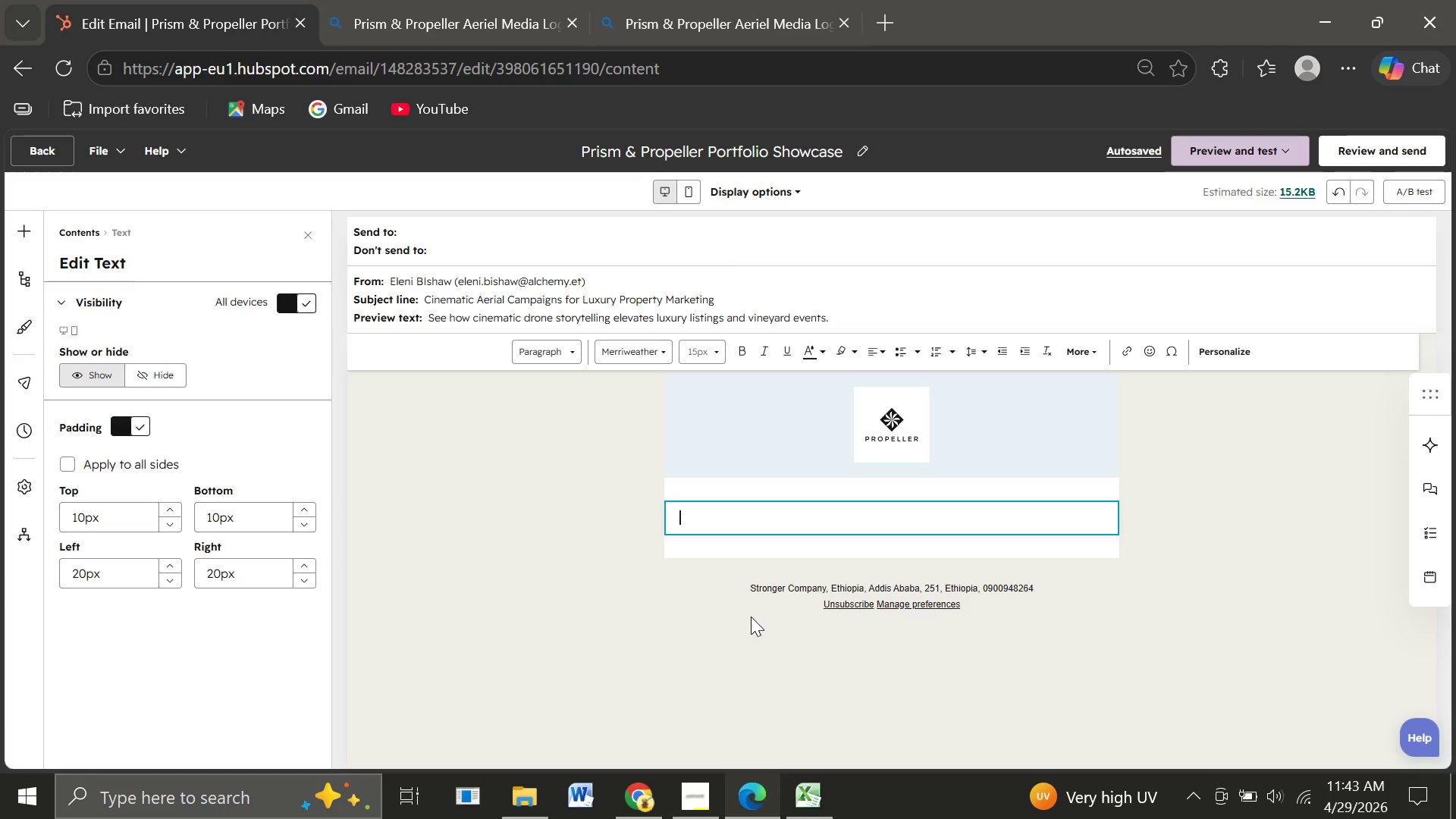 
key(Shift+H)
 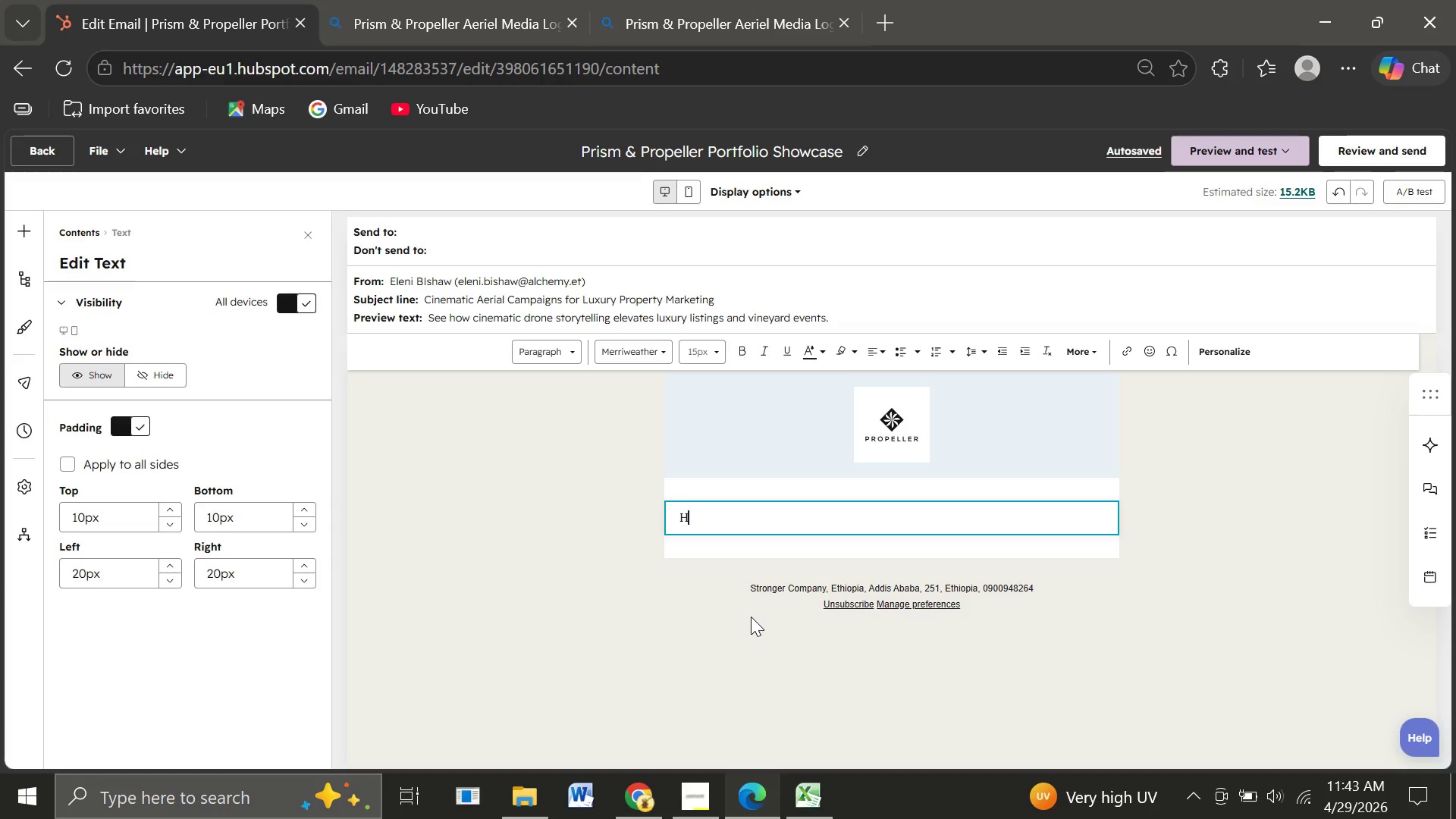 
wait(15.78)
 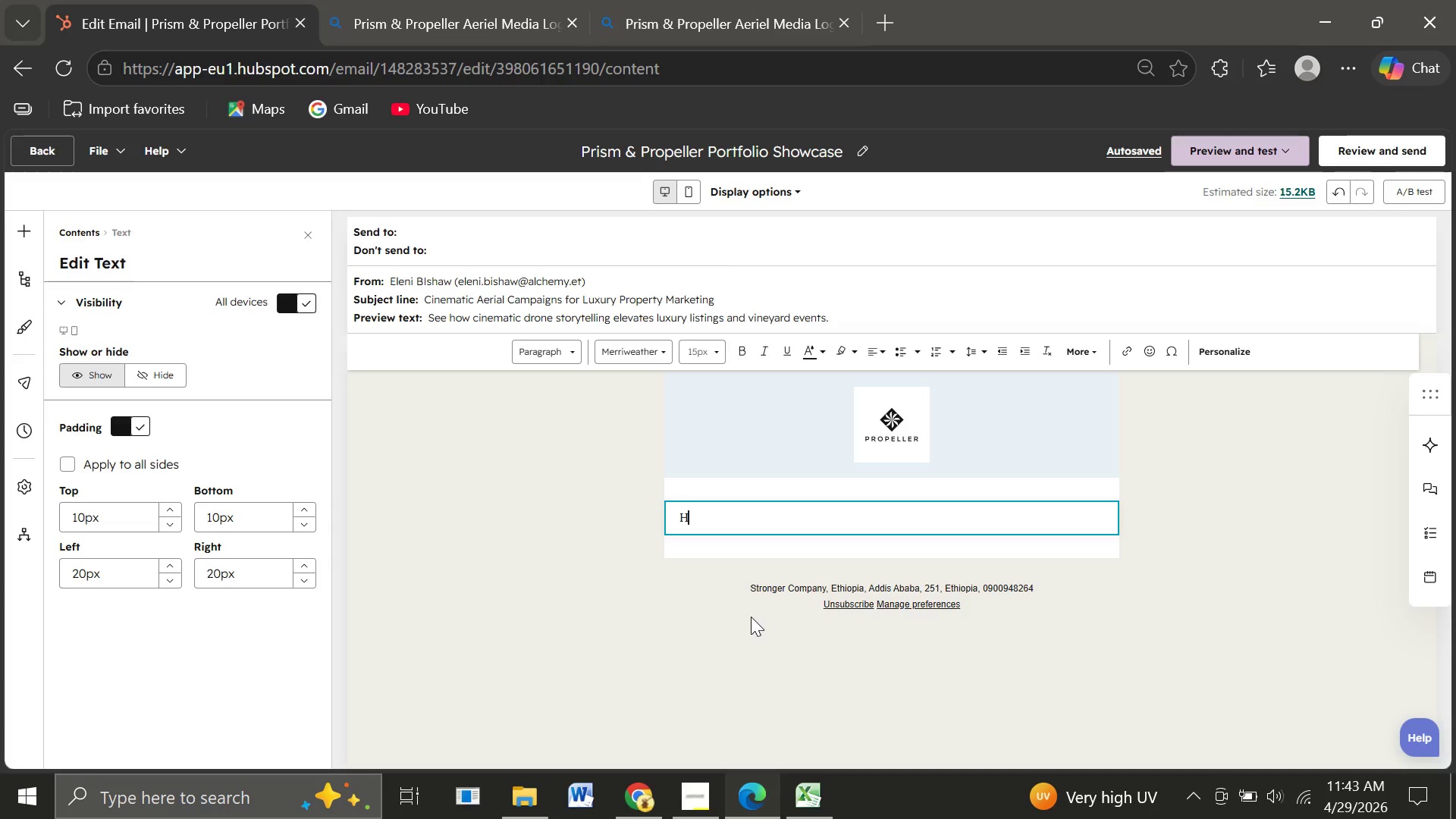 
key(I)
 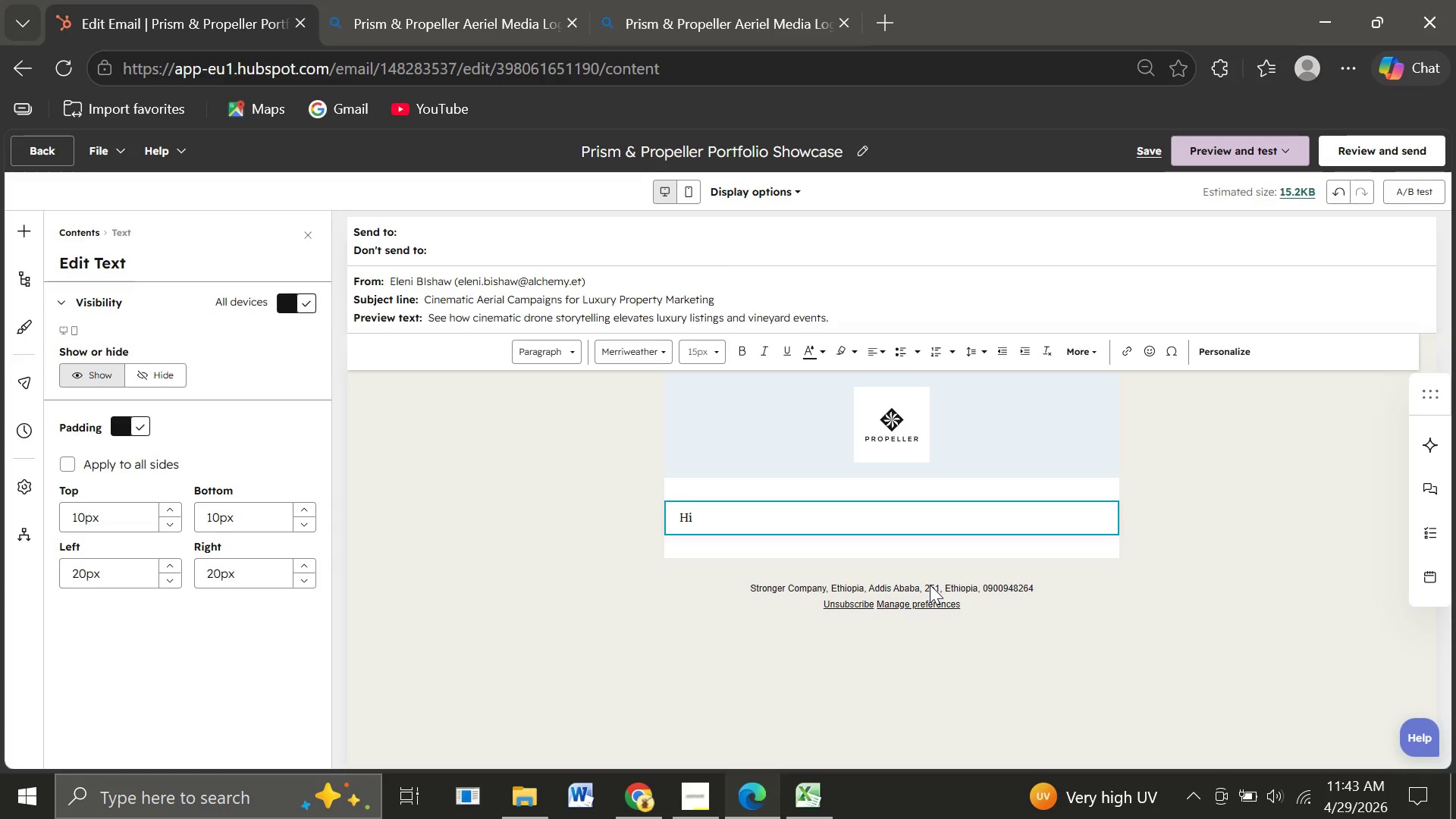 
key(Space)
 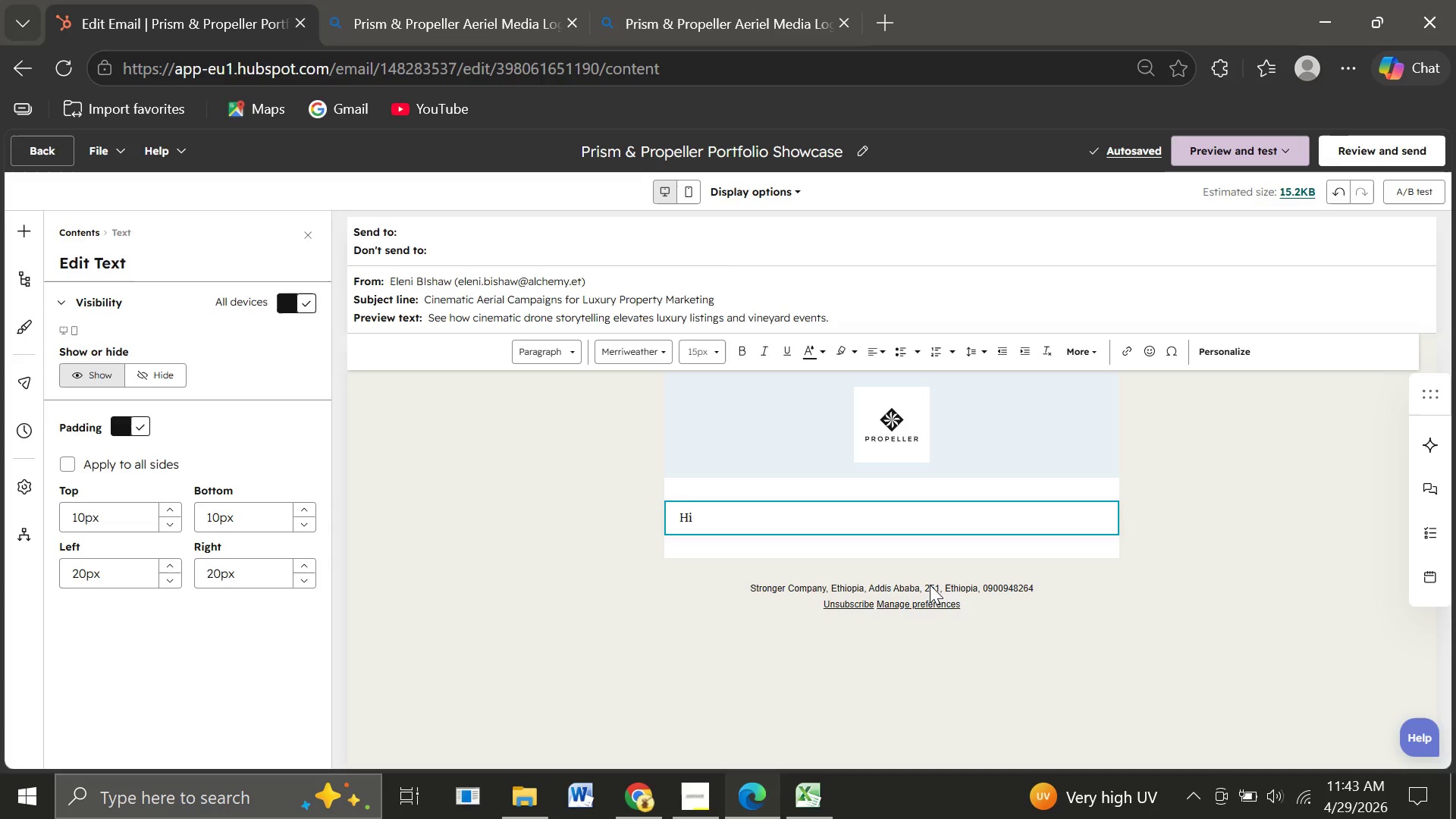 
wait(6.69)
 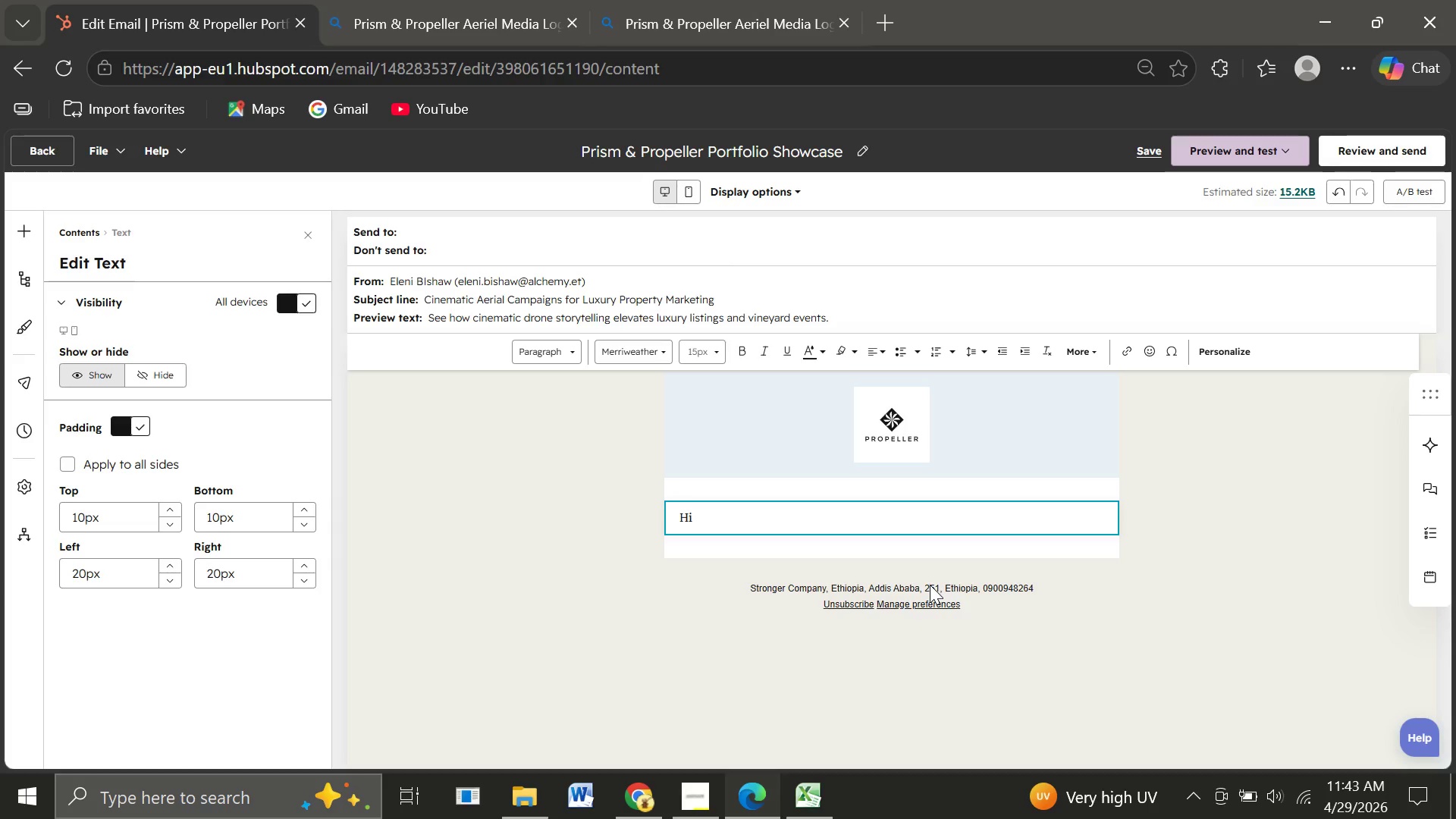 
key(J)
 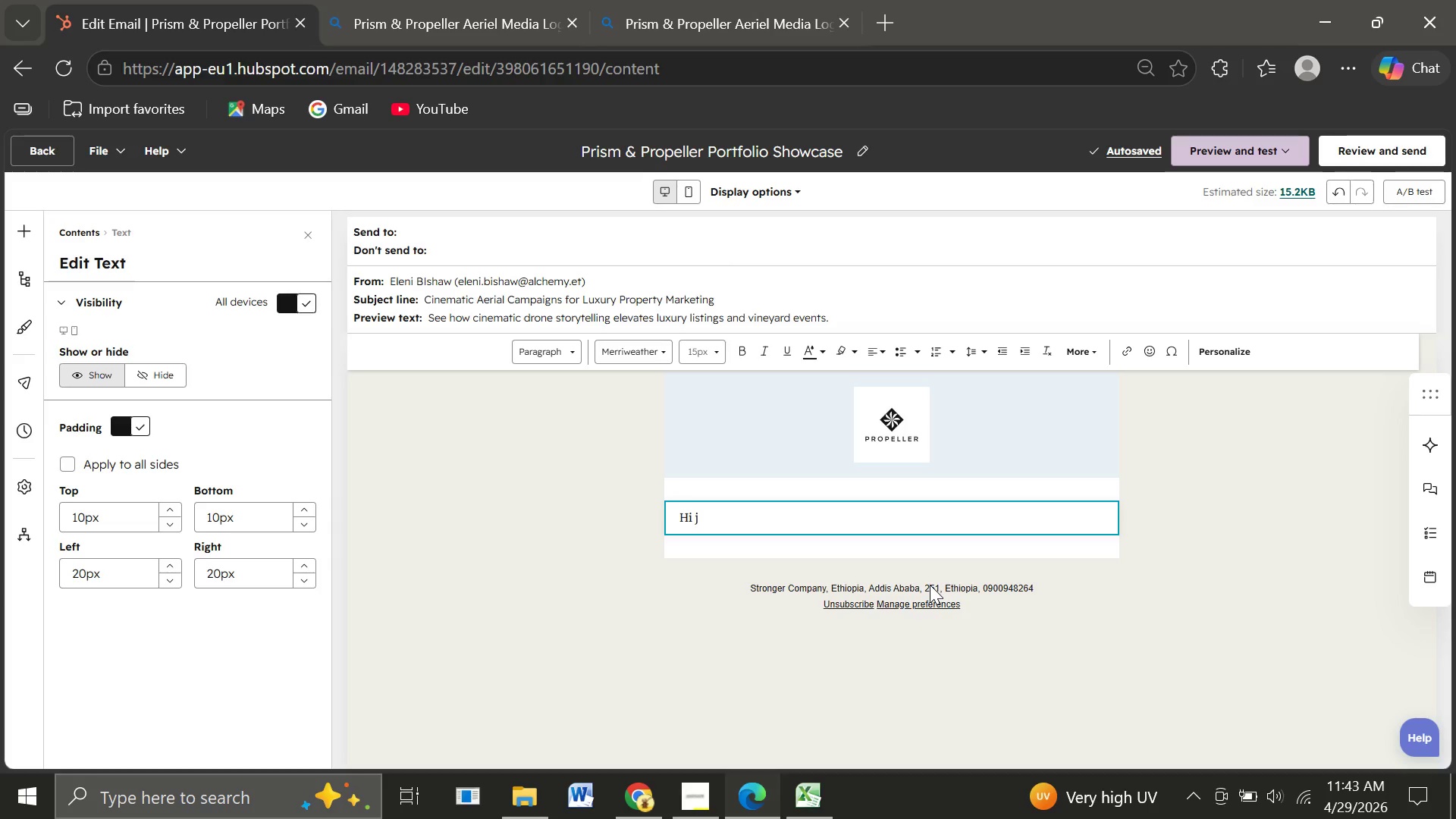 
wait(10.02)
 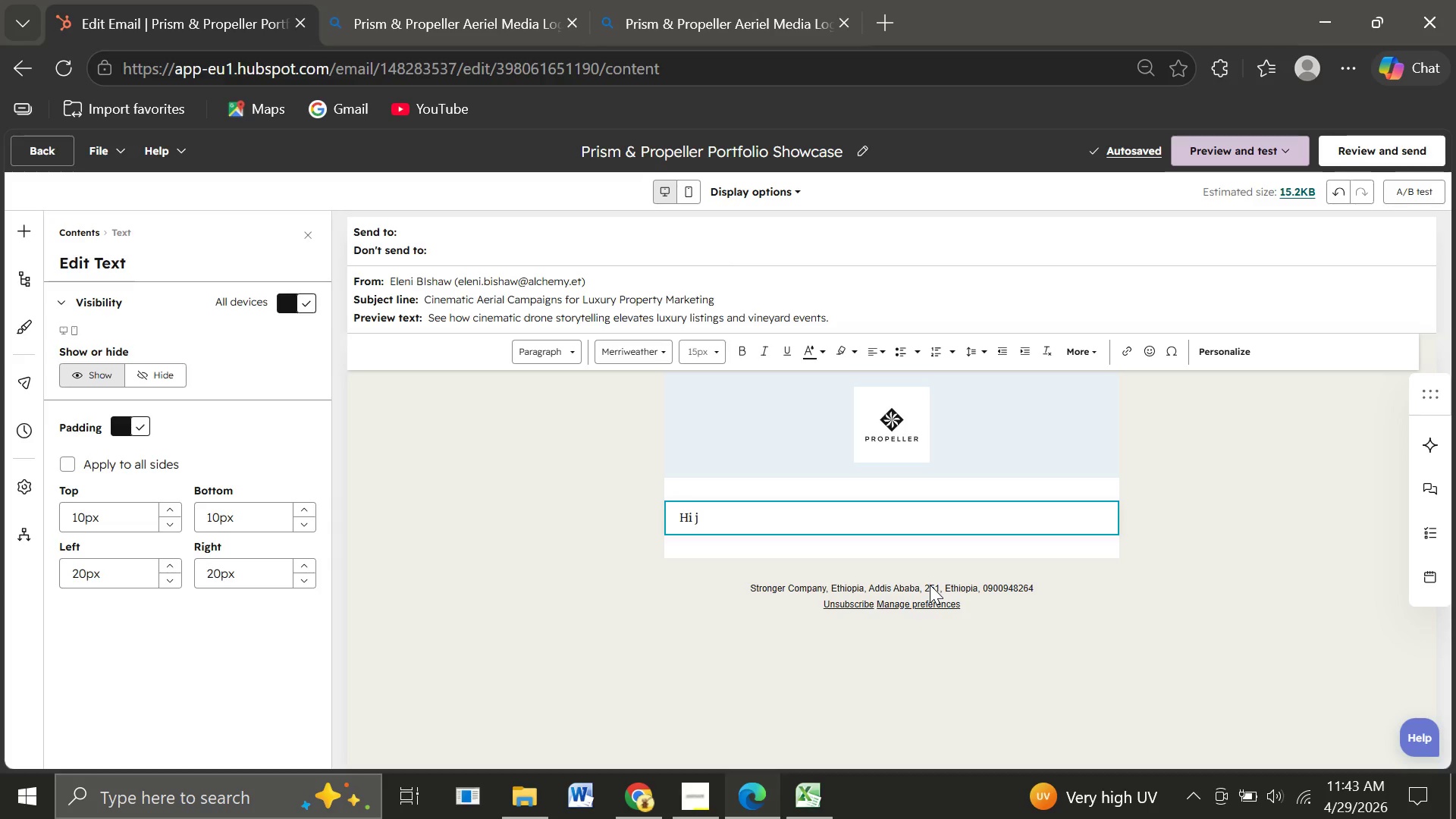 
key(Escape)
 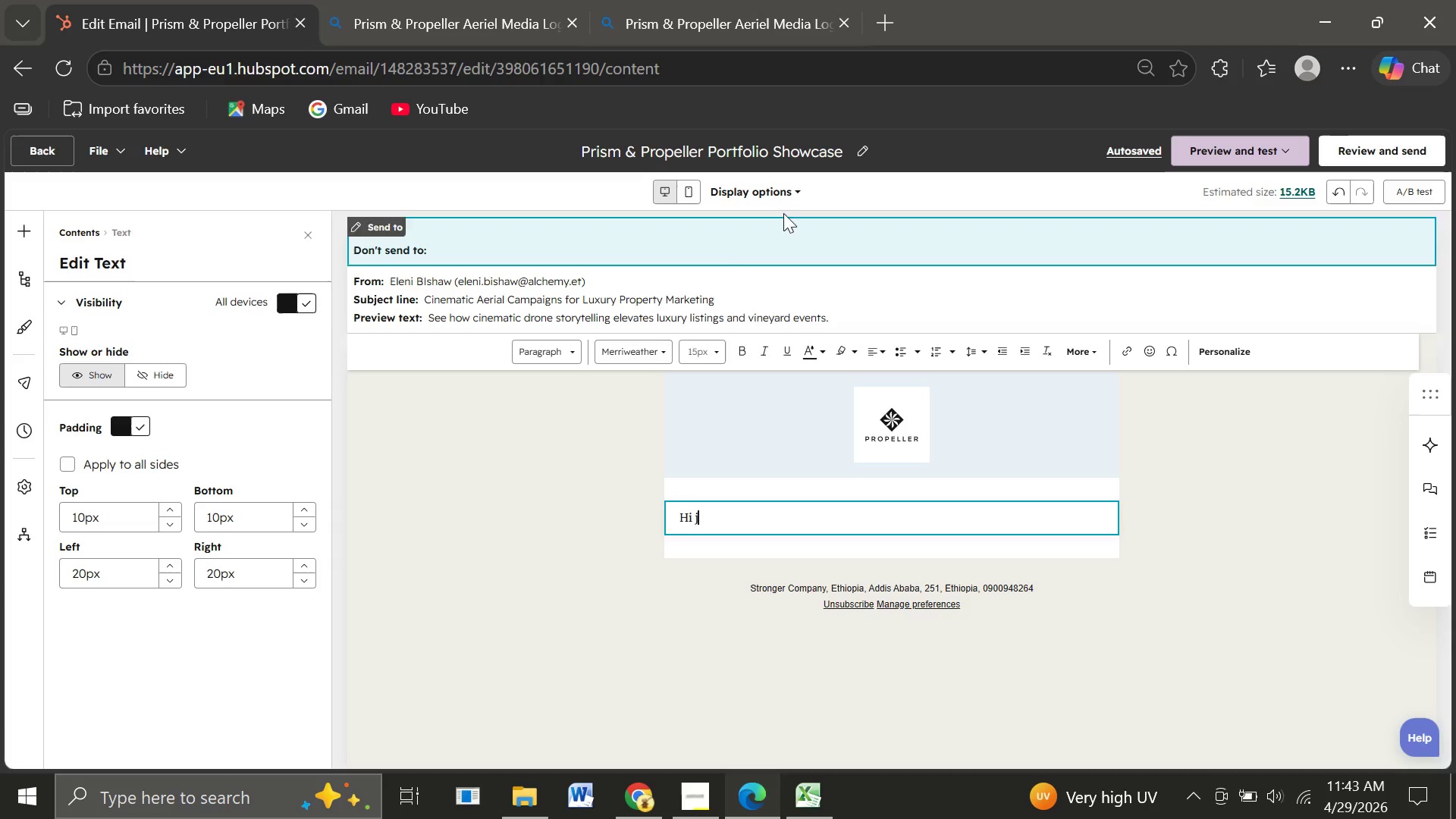 
left_click([858, 282])
 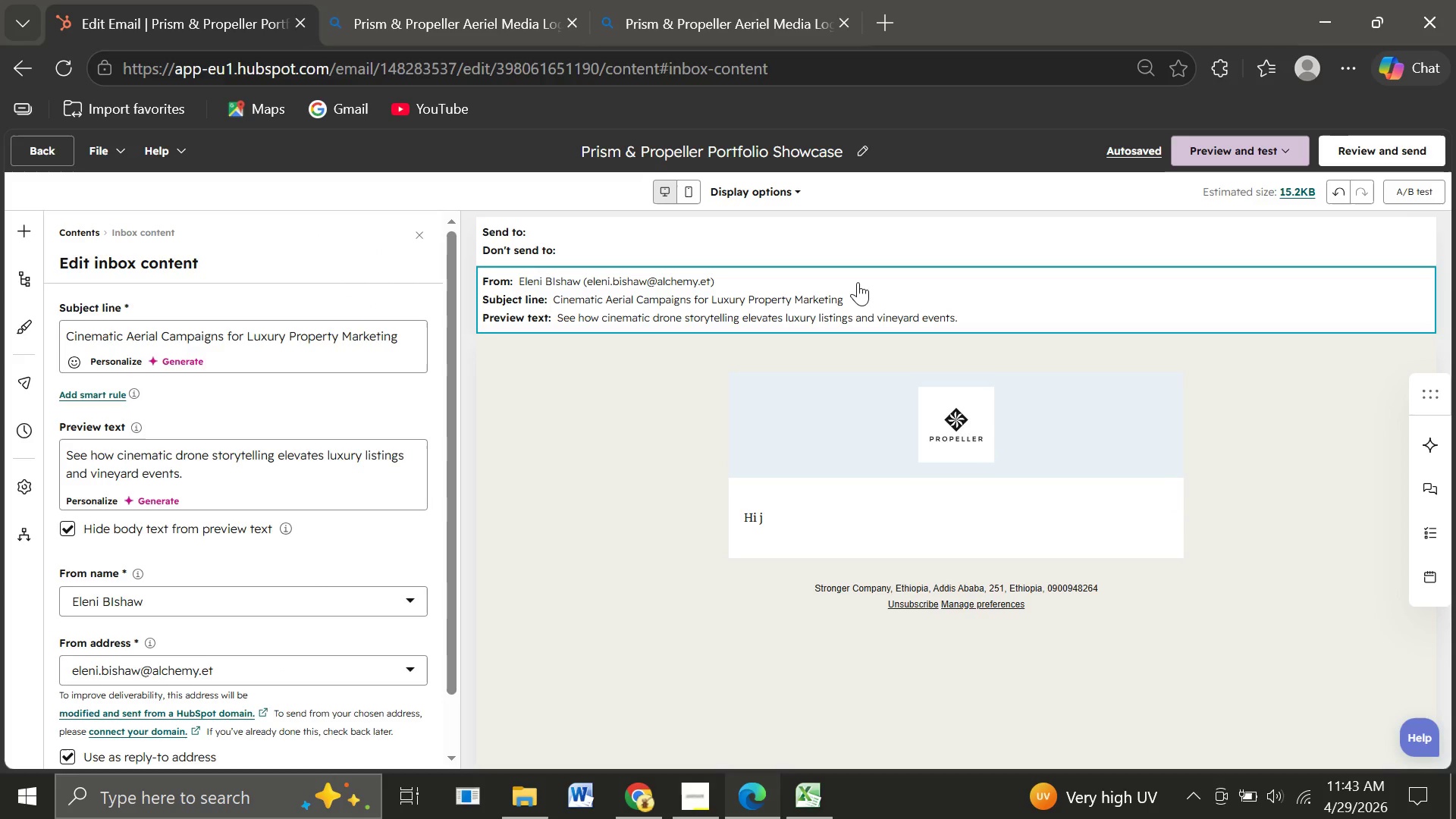 
wait(11.34)
 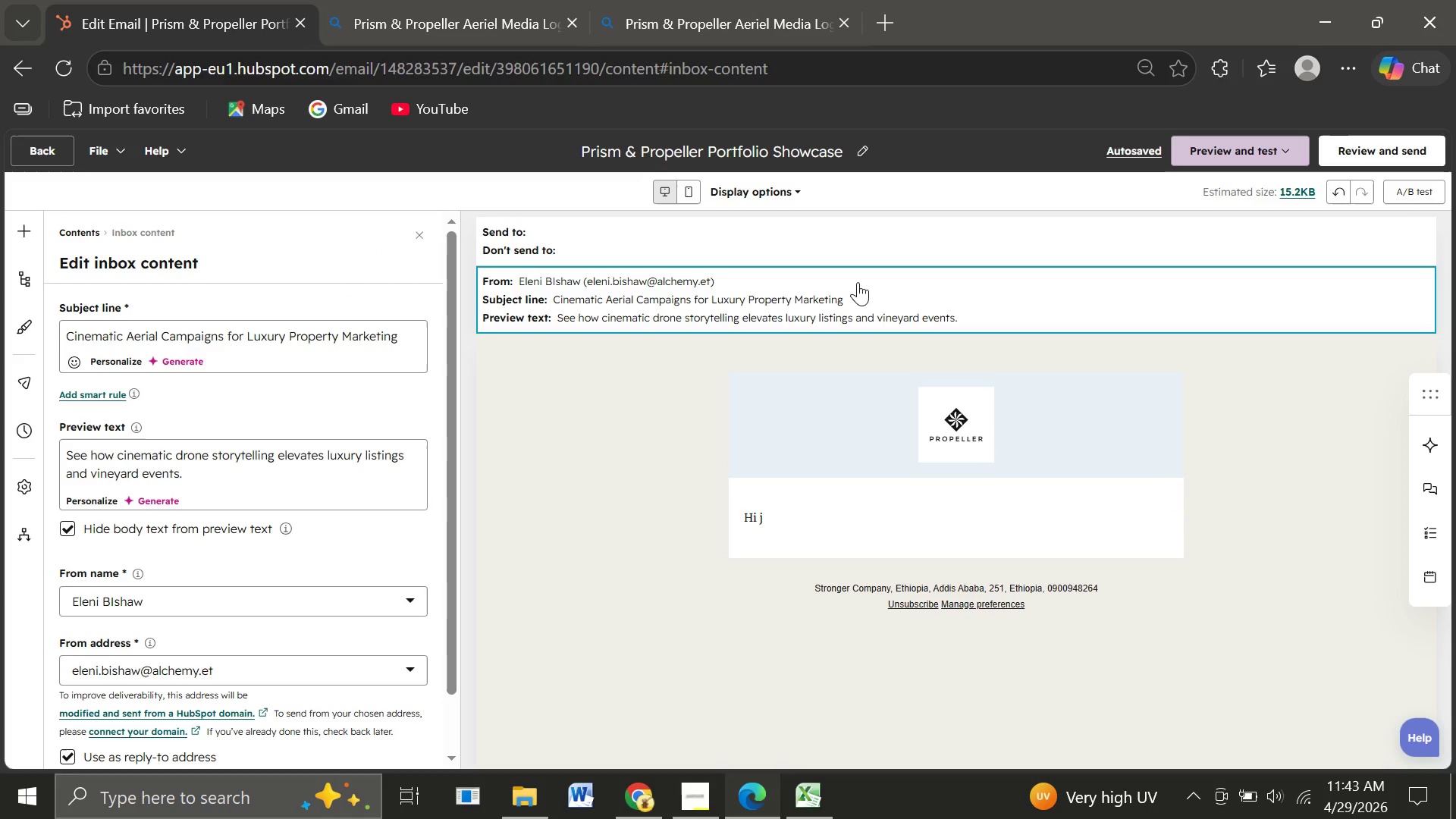 
left_click([19, 228])
 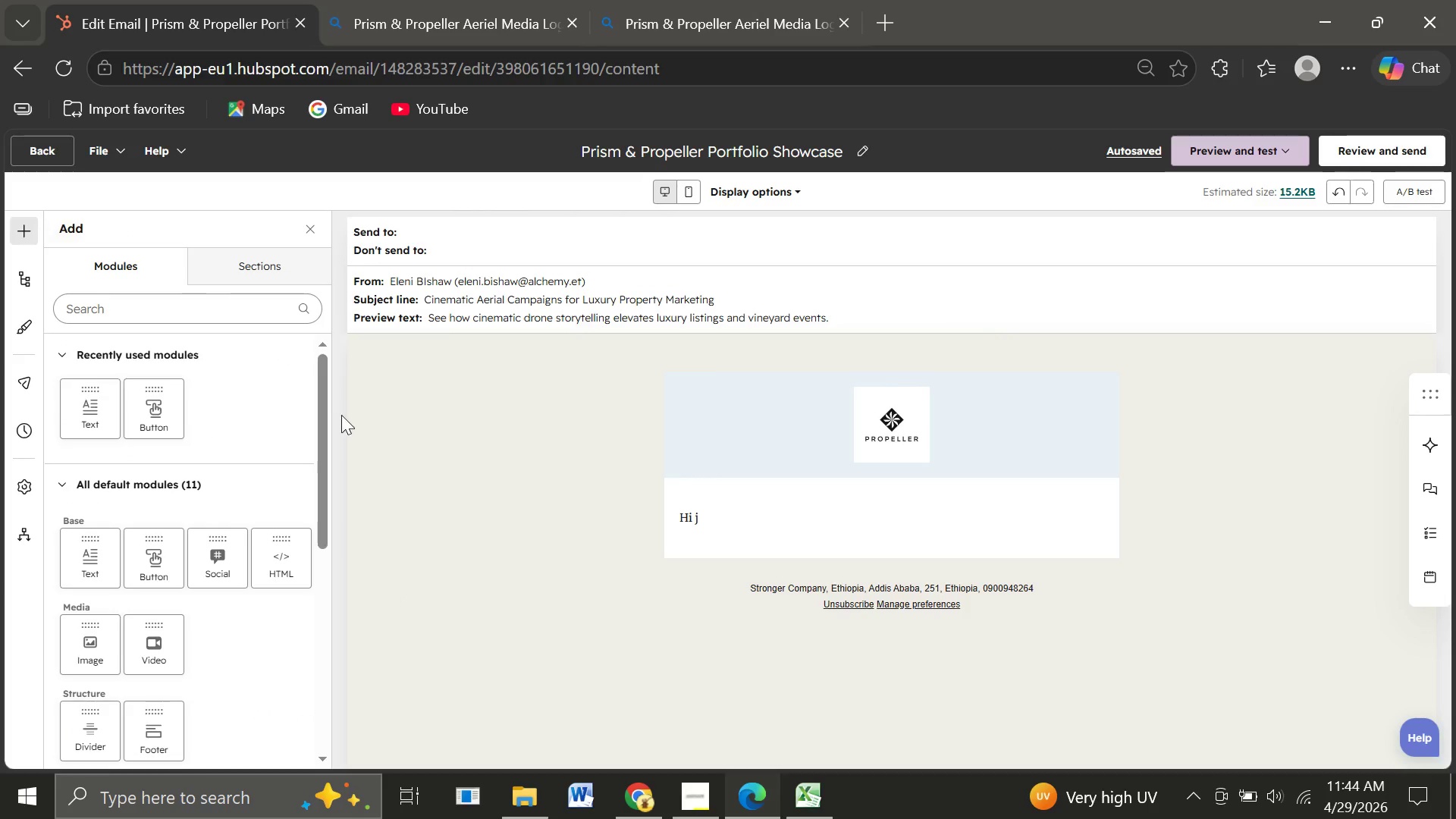 
wait(6.57)
 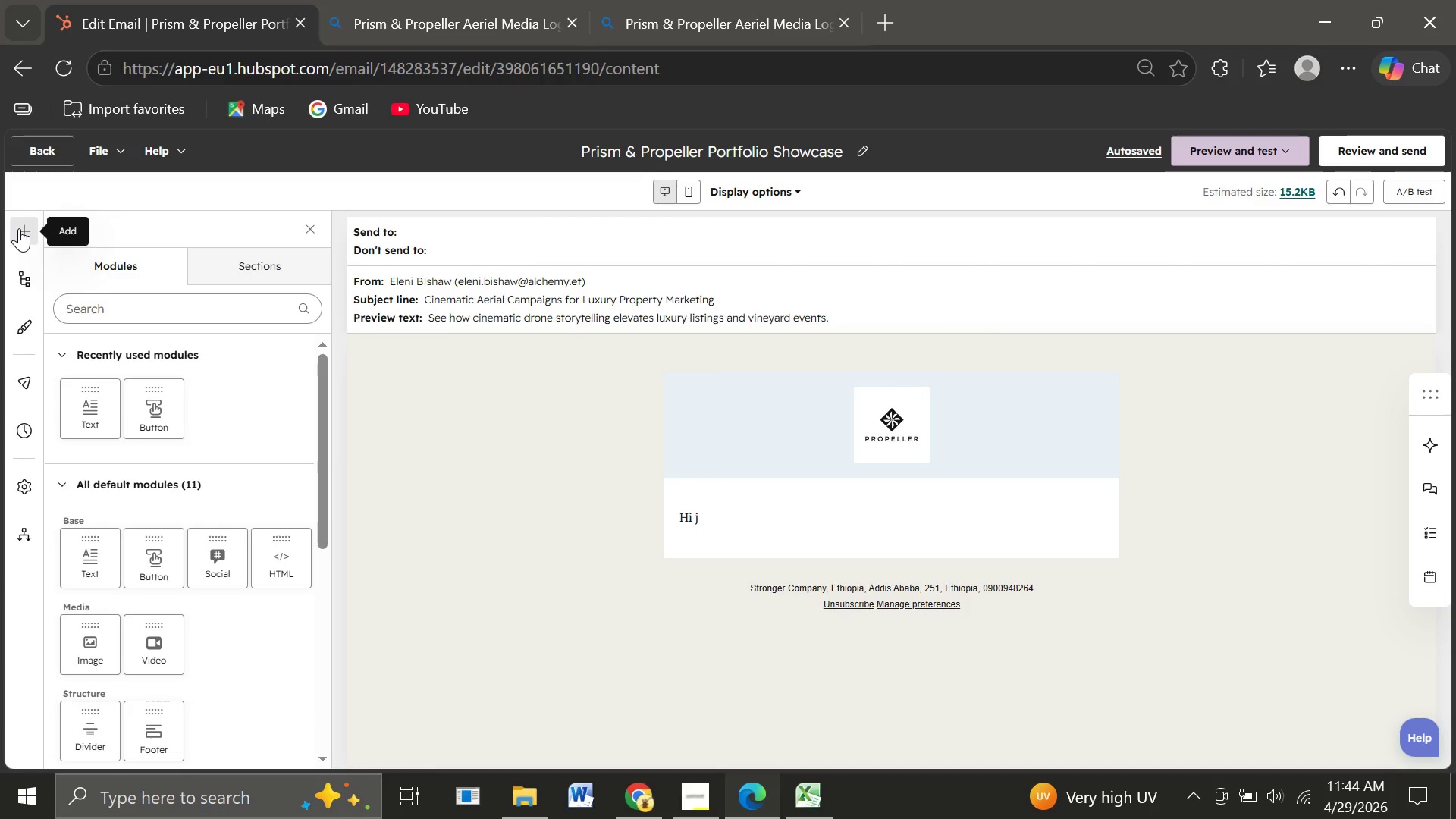 
mouse_move([689, 570])
 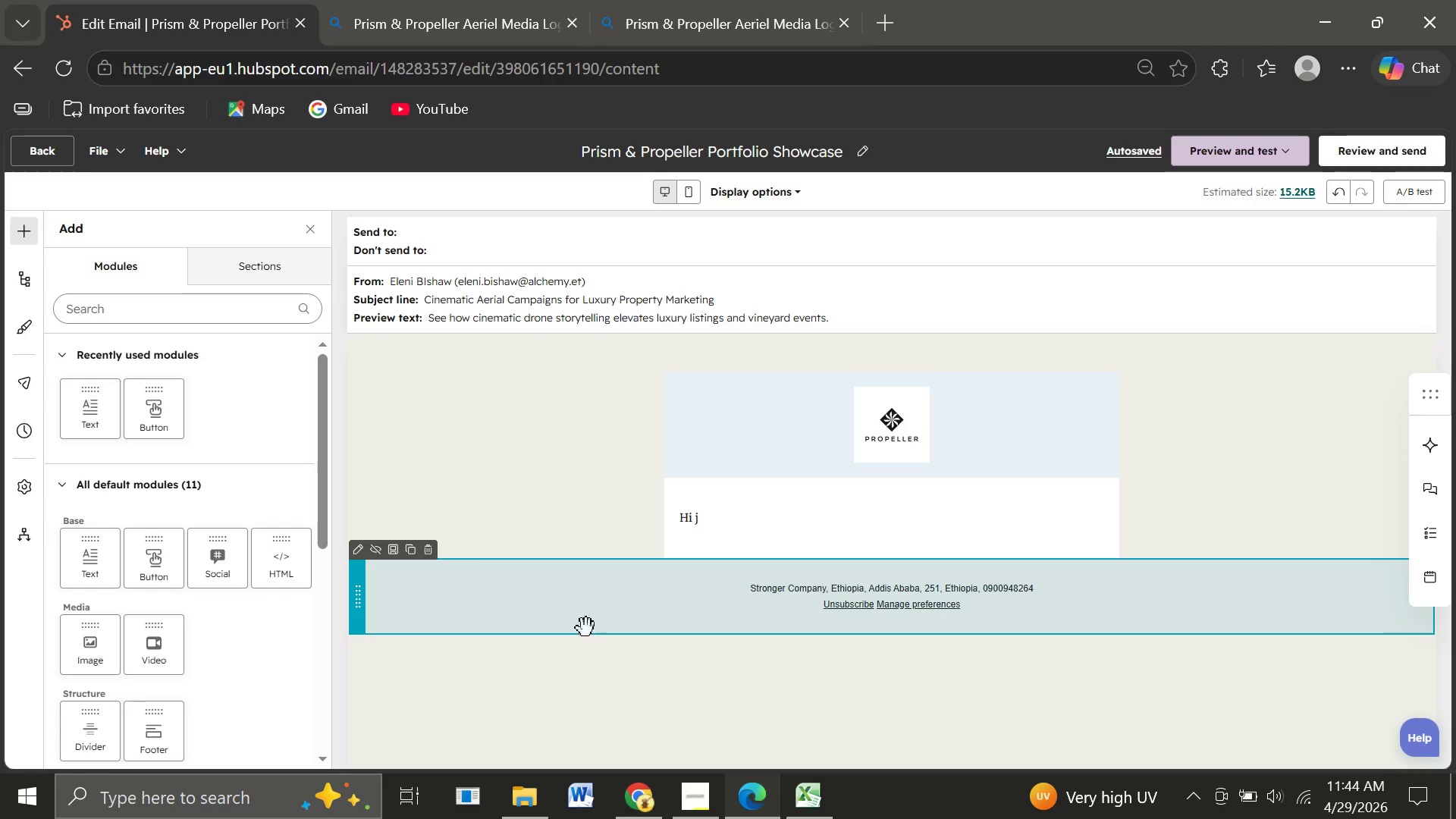 
wait(8.47)
 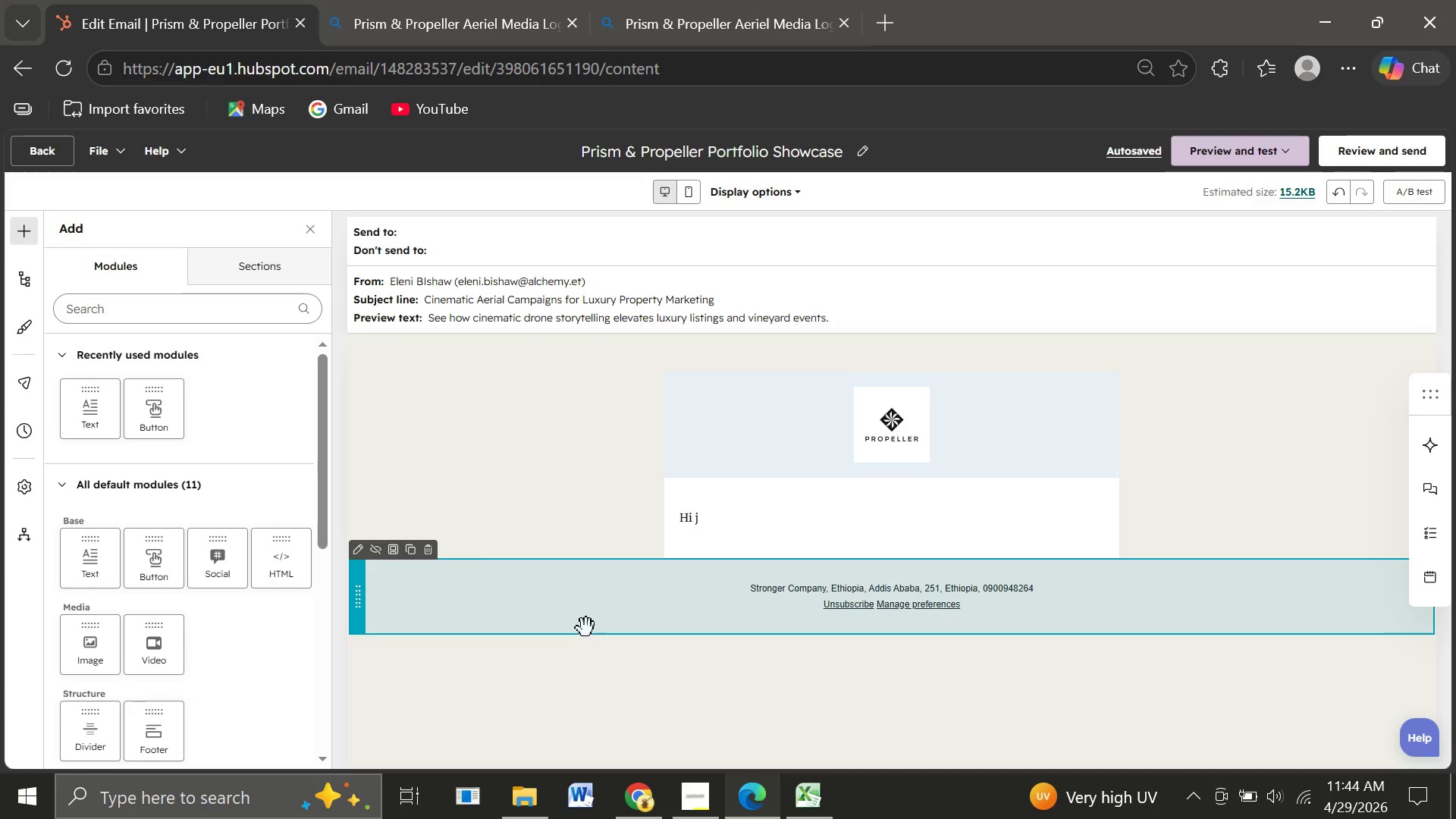 
left_click_drag(start_coordinate=[99, 642], to_coordinate=[704, 497])
 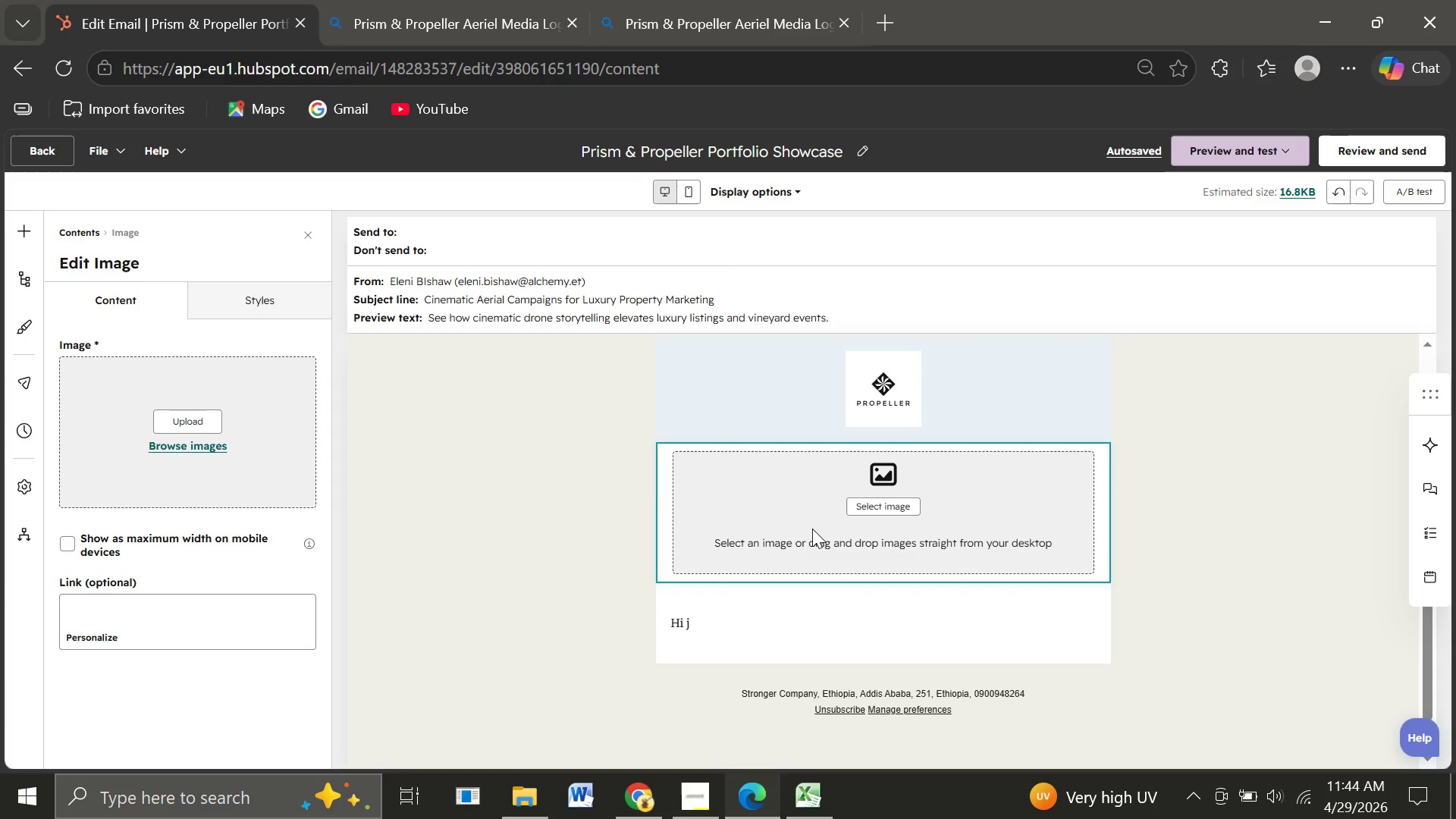 
wait(17.75)
 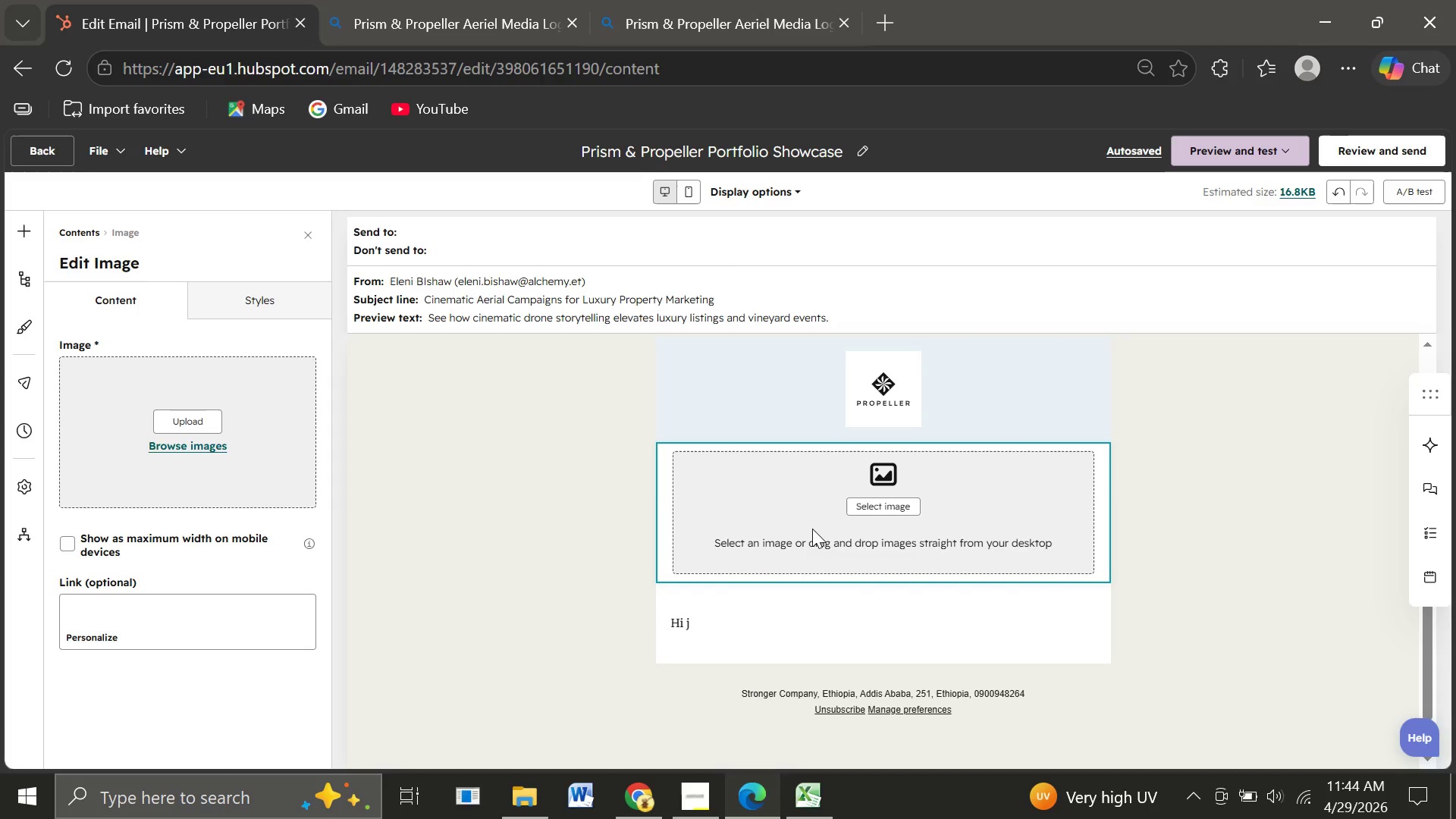 
left_click([875, 22])
 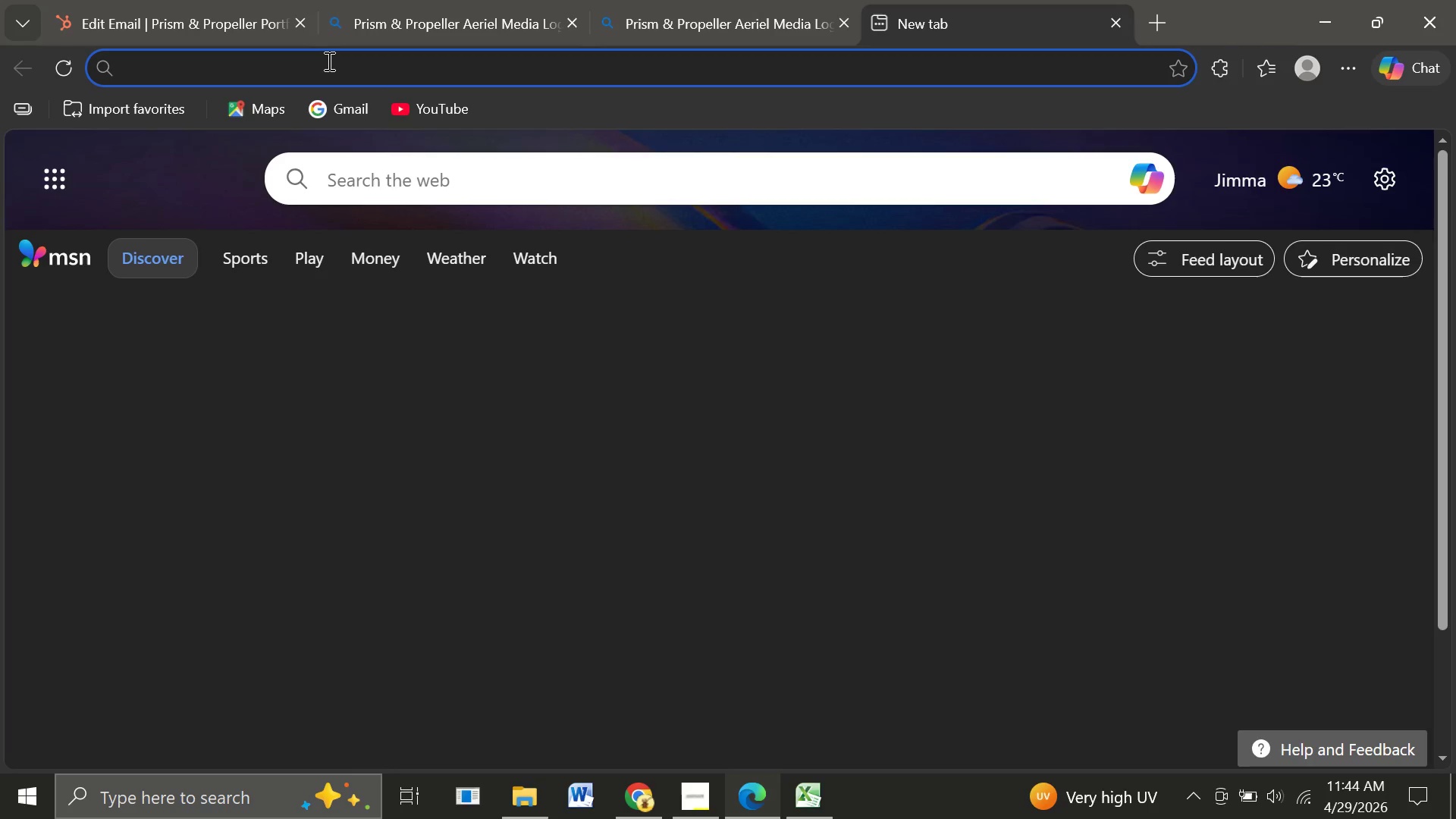 
type(luxurt)
key(Backspace)
type(y dronevima)
key(Backspace)
key(Backspace)
key(Backspace)
key(Backspace)
type( image)
 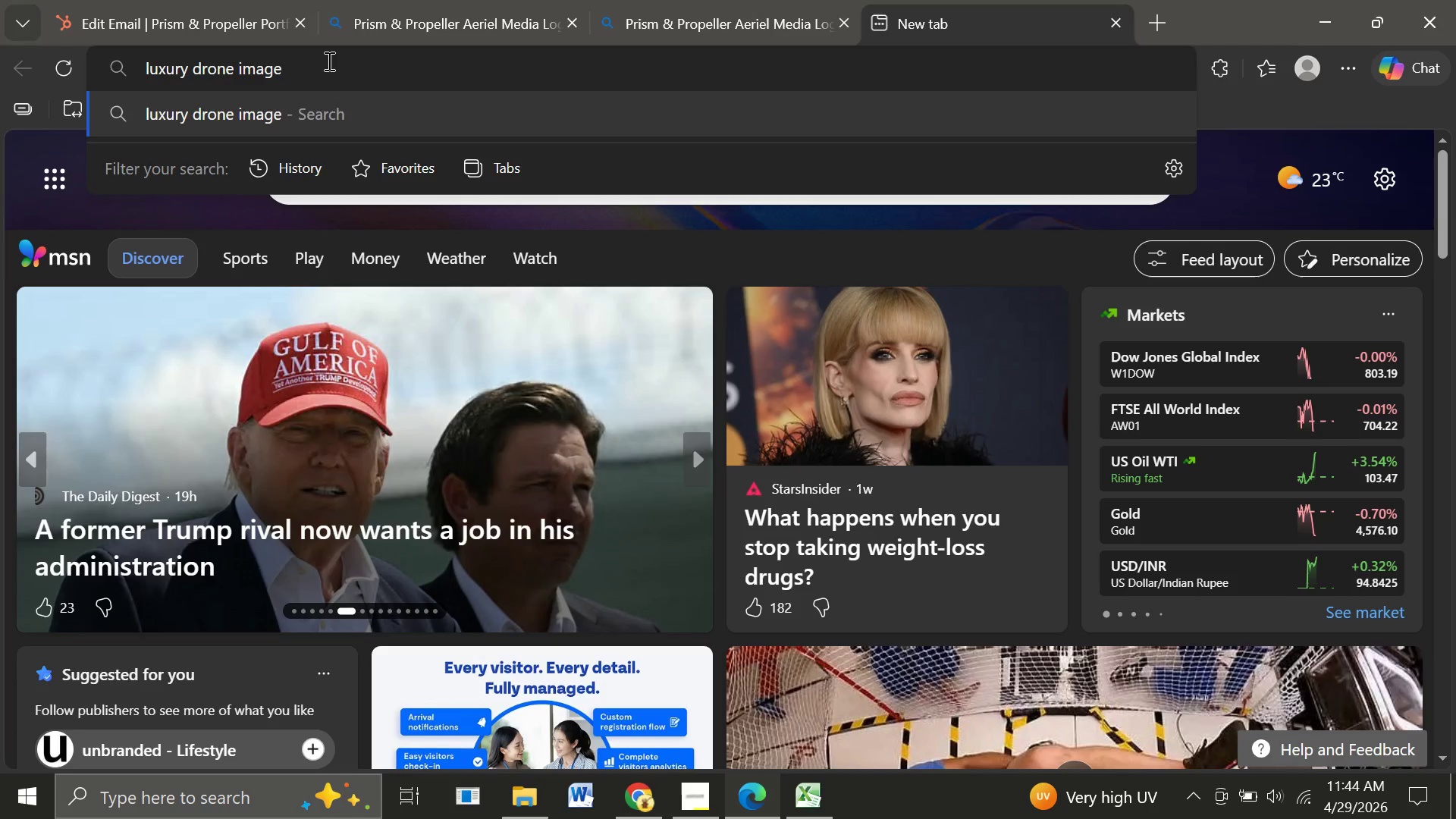 
key(Enter)
 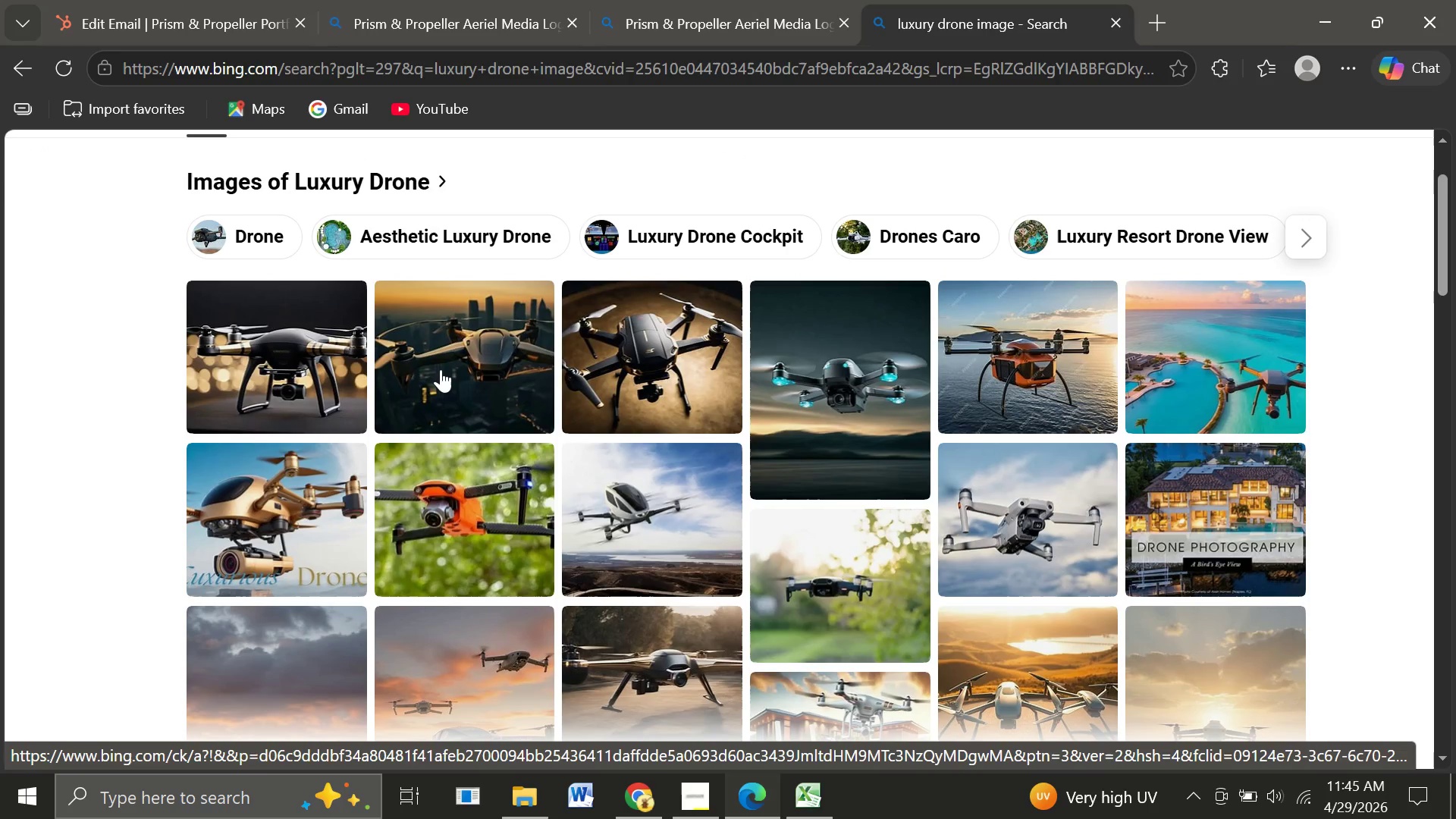 
wait(18.36)
 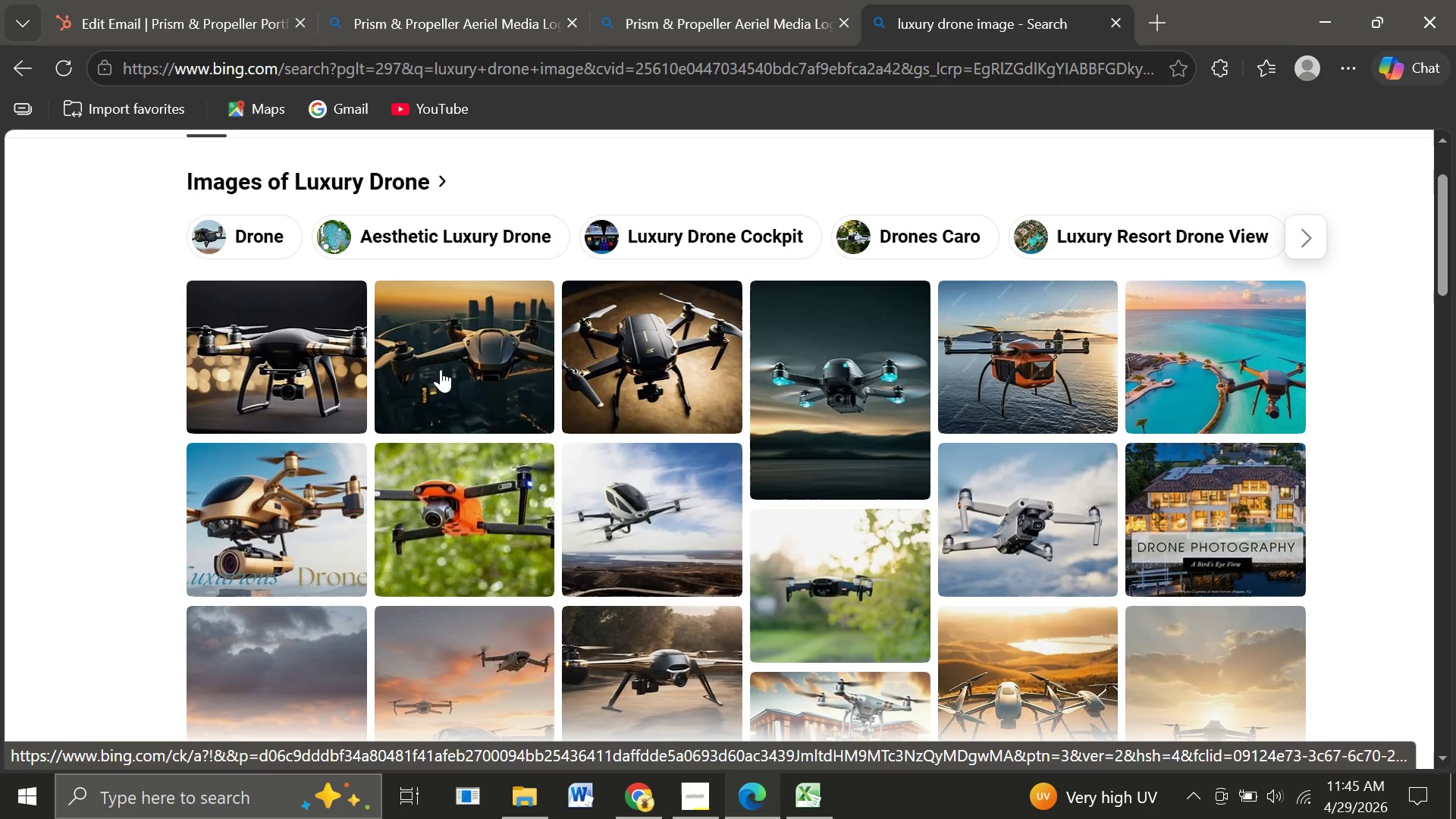 
right_click([1023, 352])
 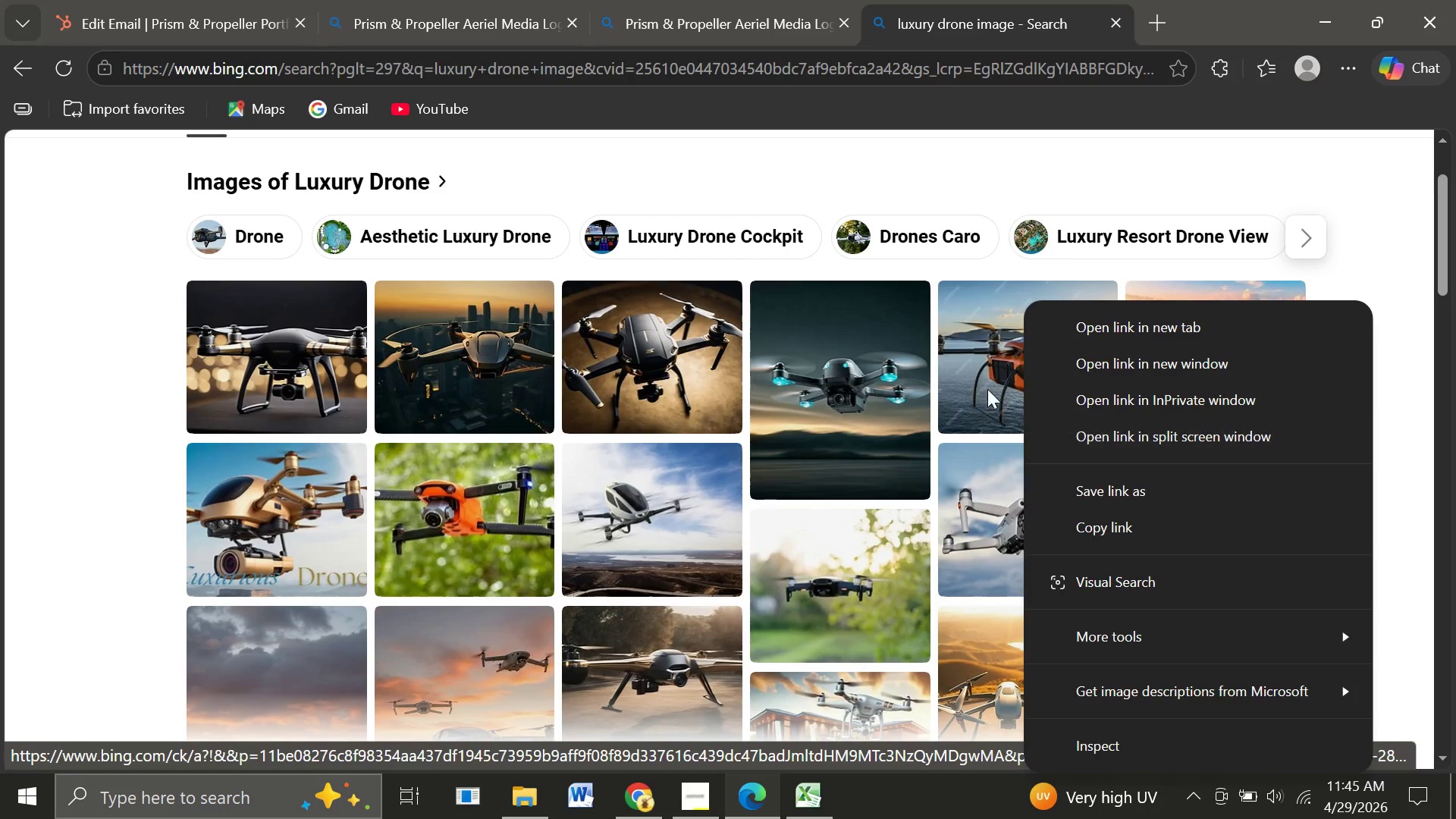 
left_click([974, 375])
 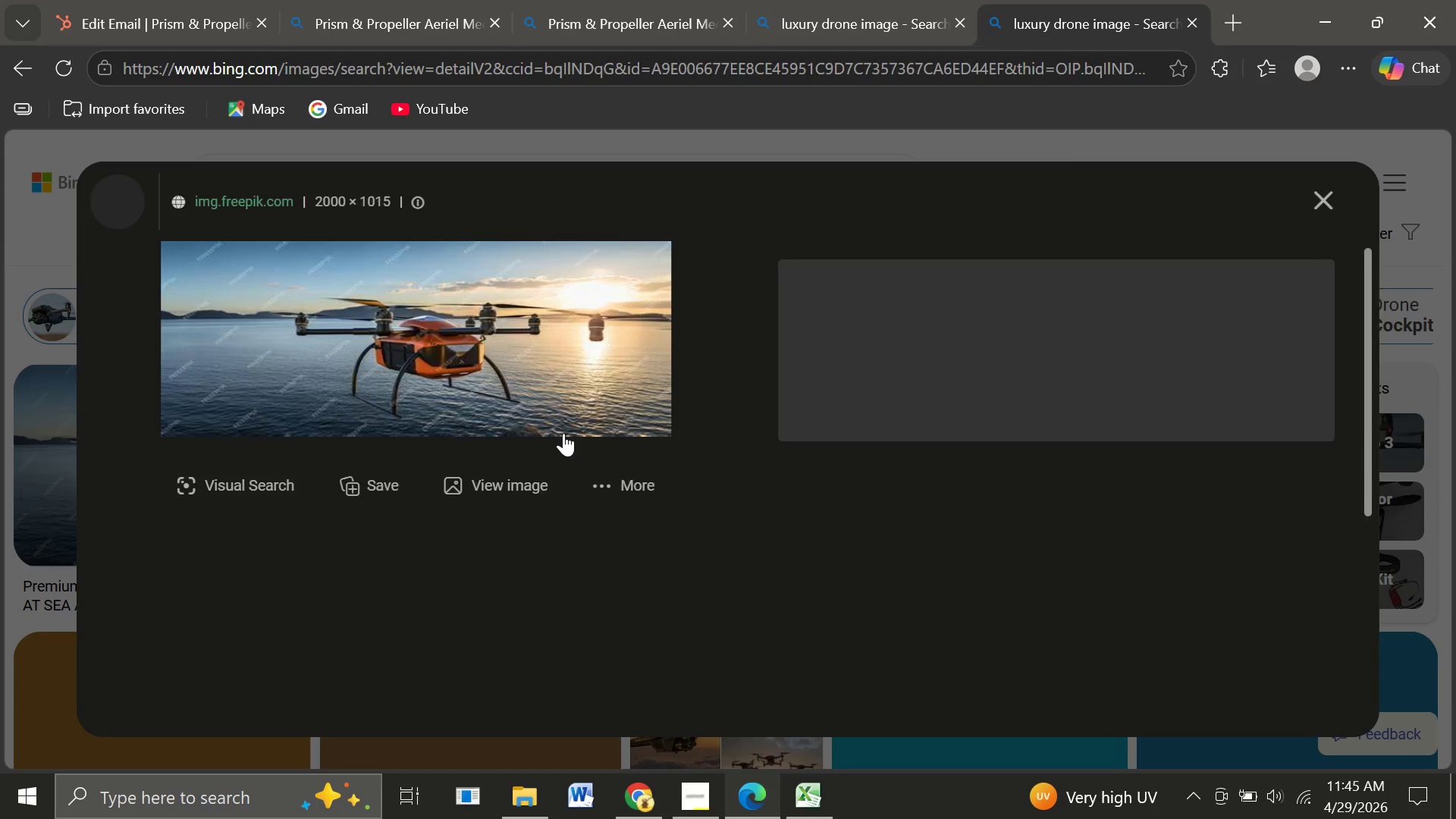 
wait(9.05)
 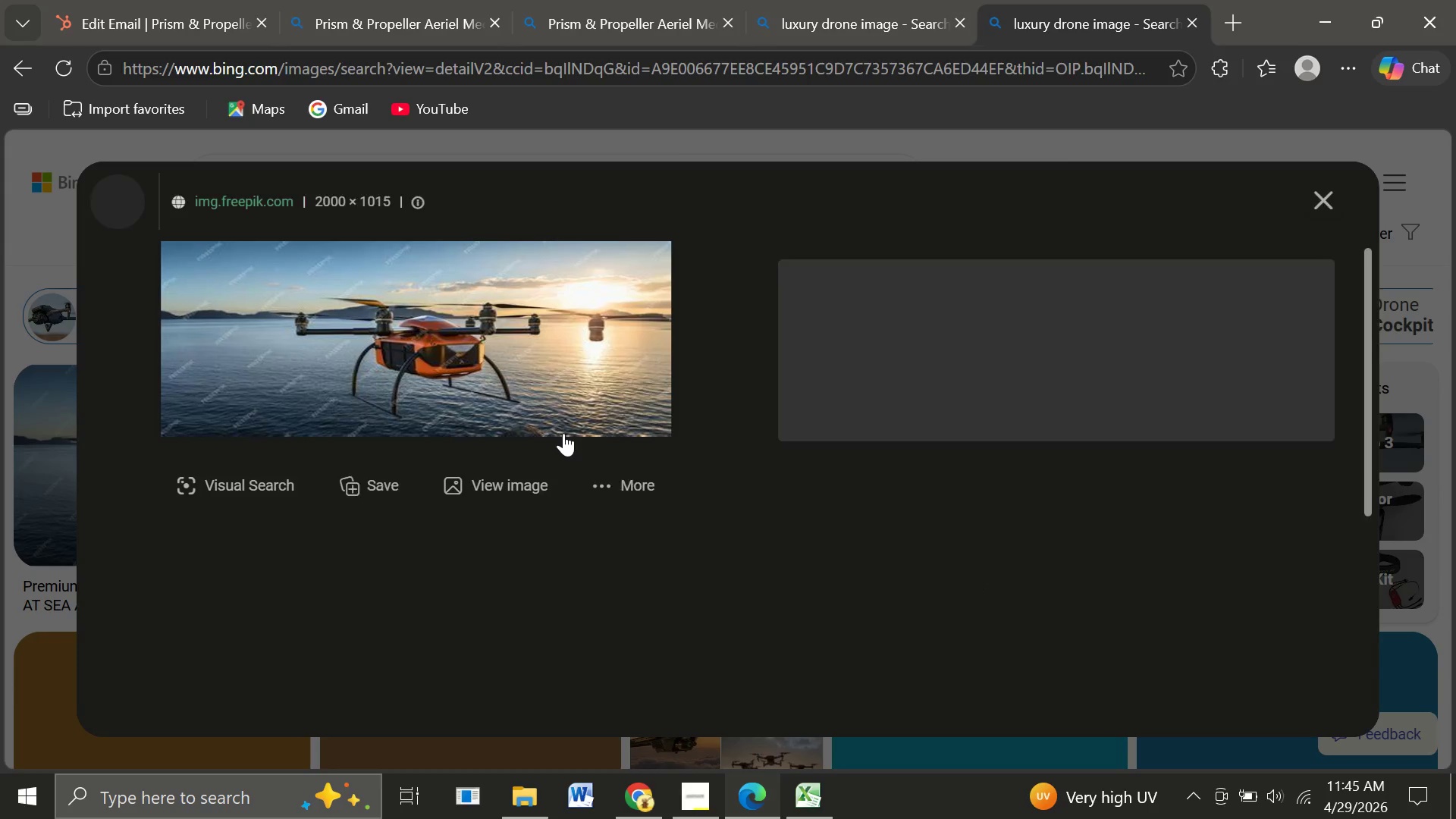 
right_click([481, 346])
 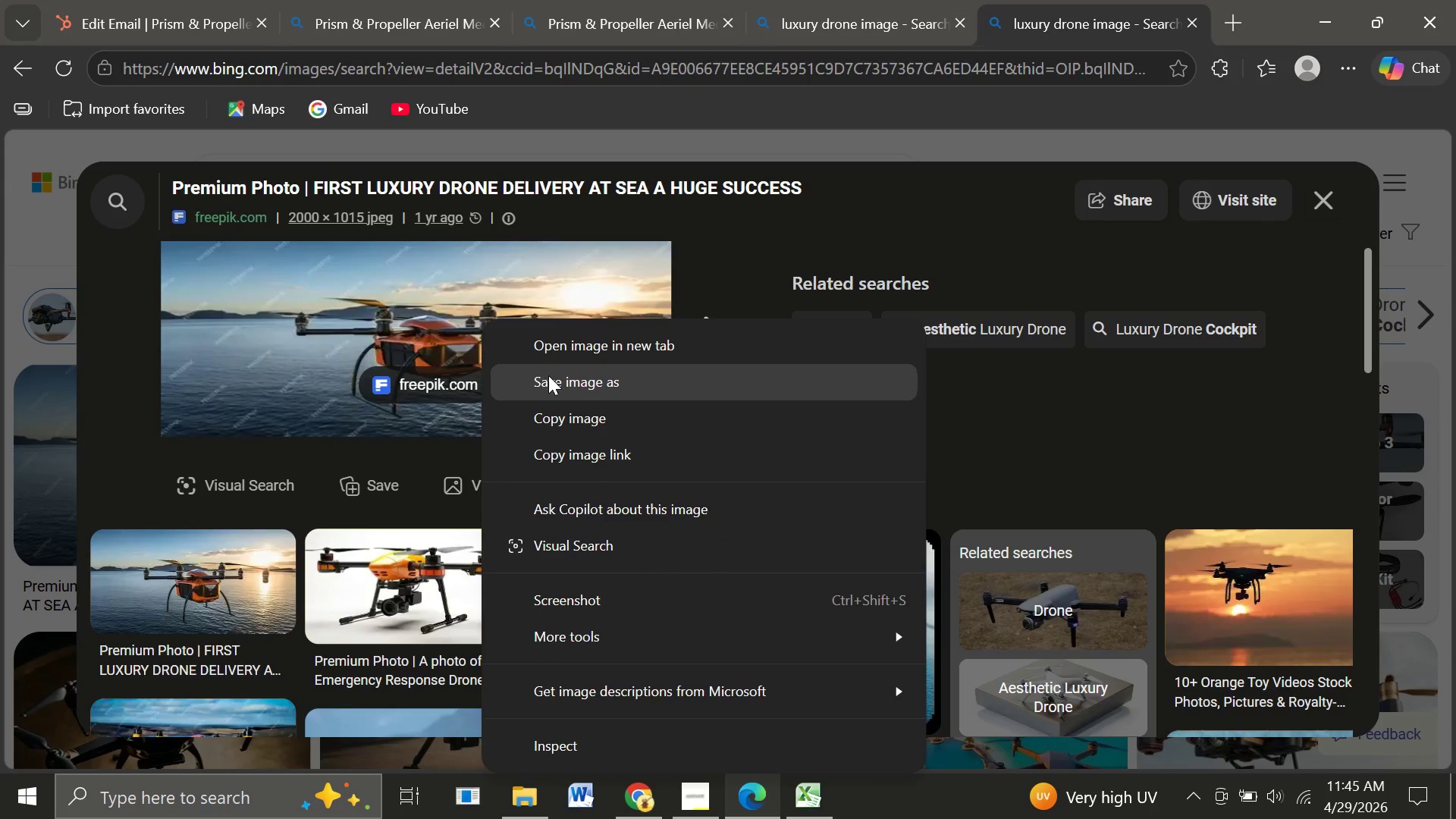 
left_click([548, 375])
 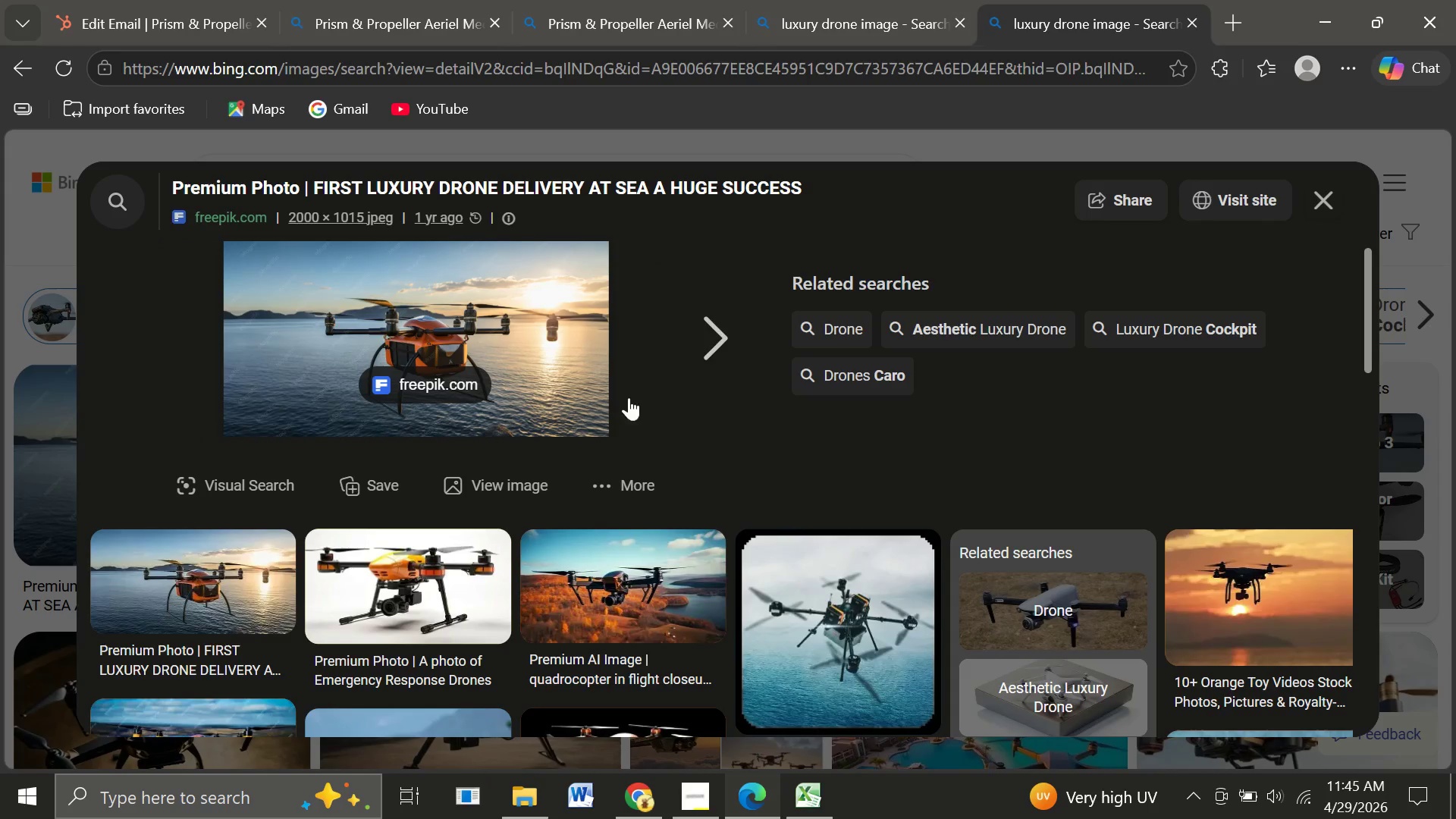 
mouse_move([446, 571])
 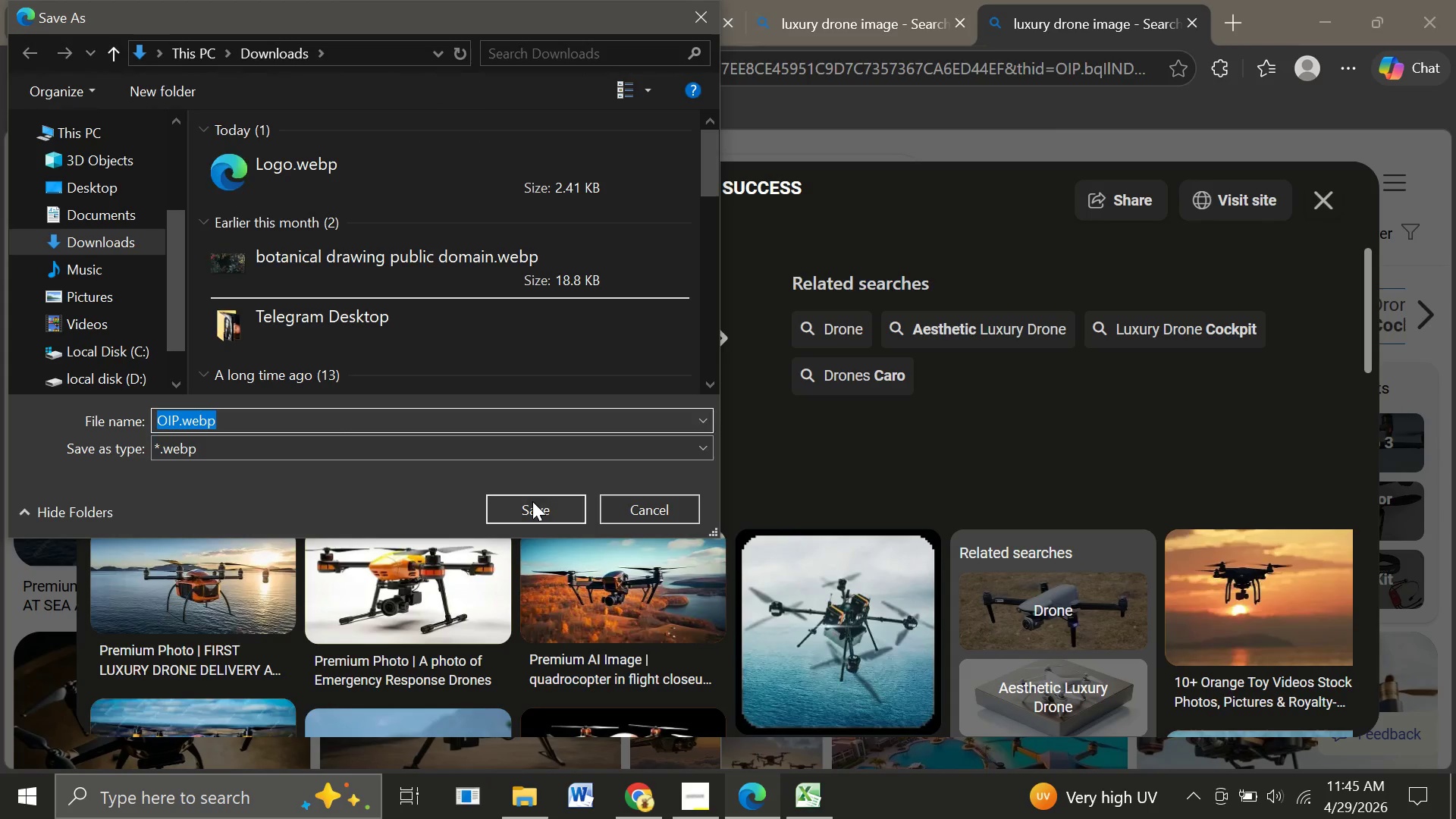 
left_click([532, 501])
 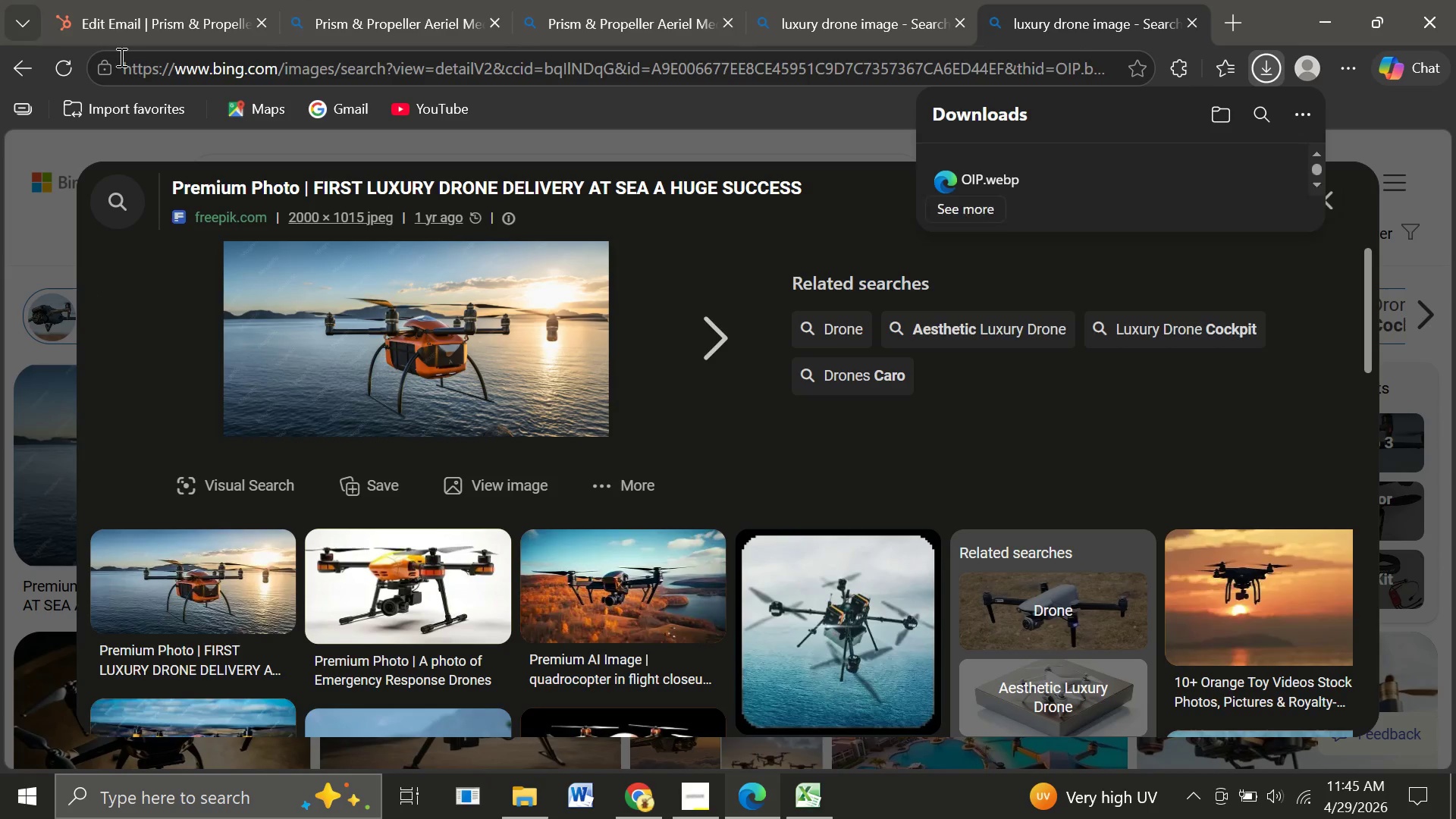 
left_click([111, 22])
 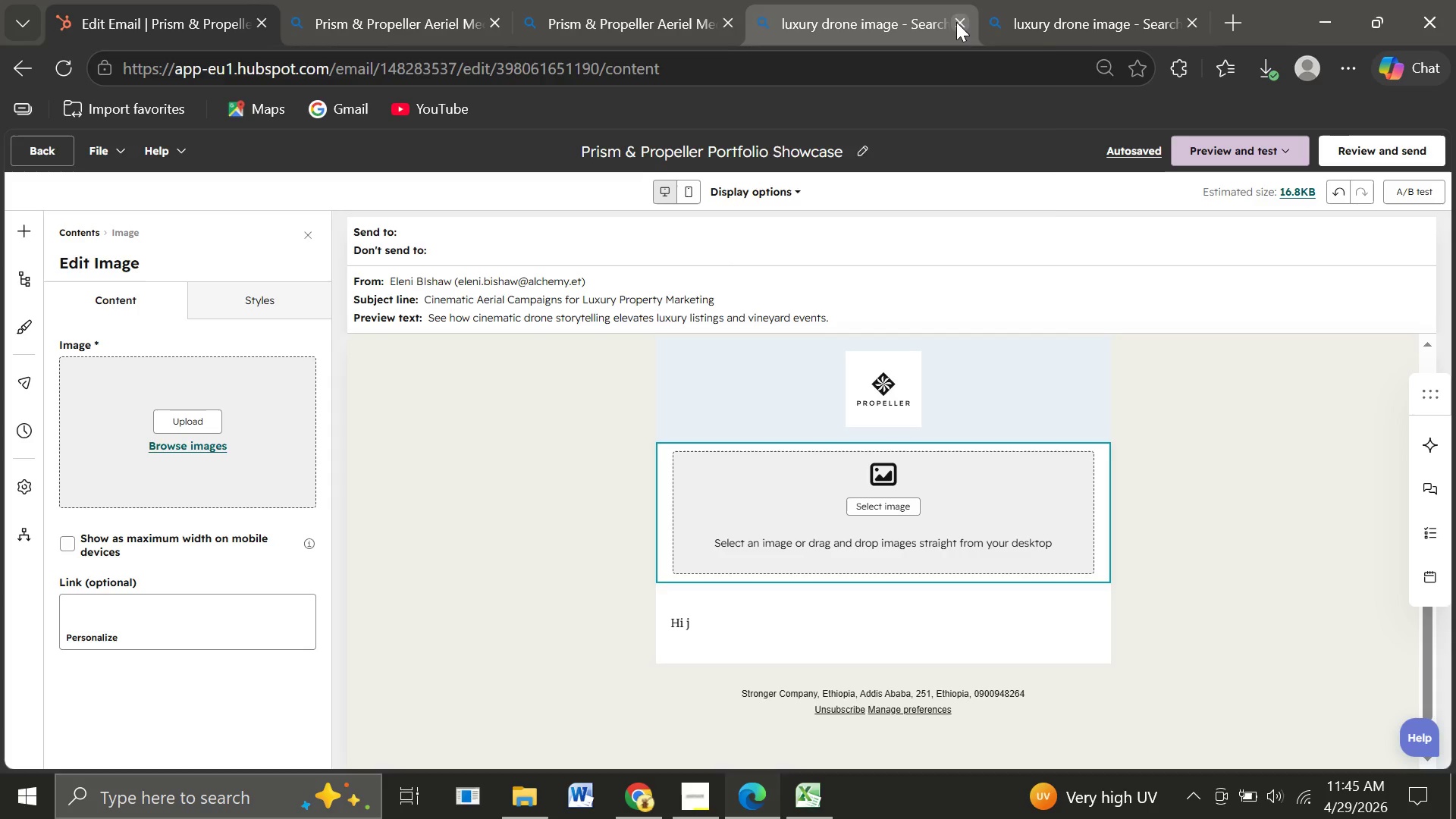 
left_click([957, 22])
 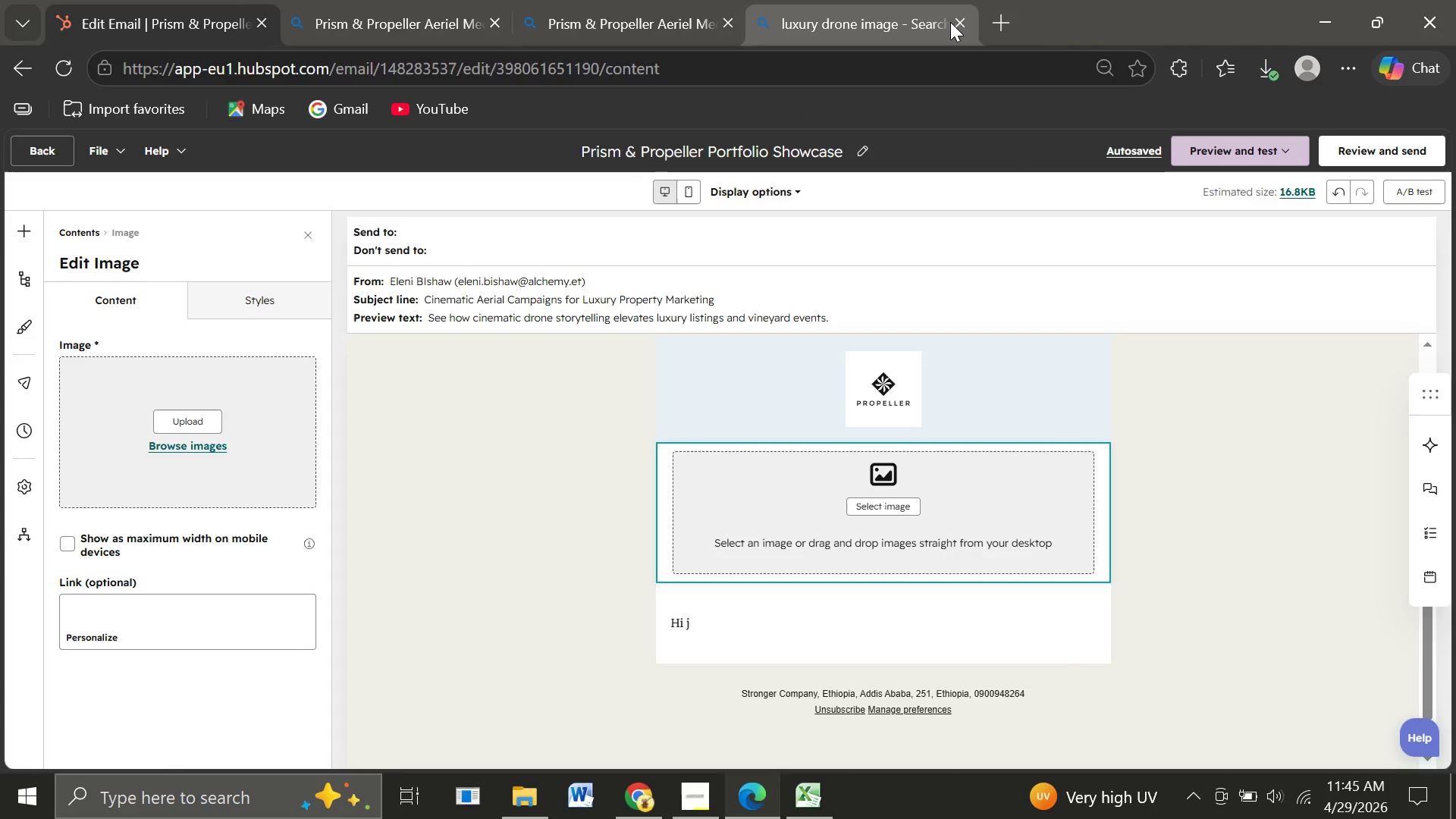 
left_click([950, 22])
 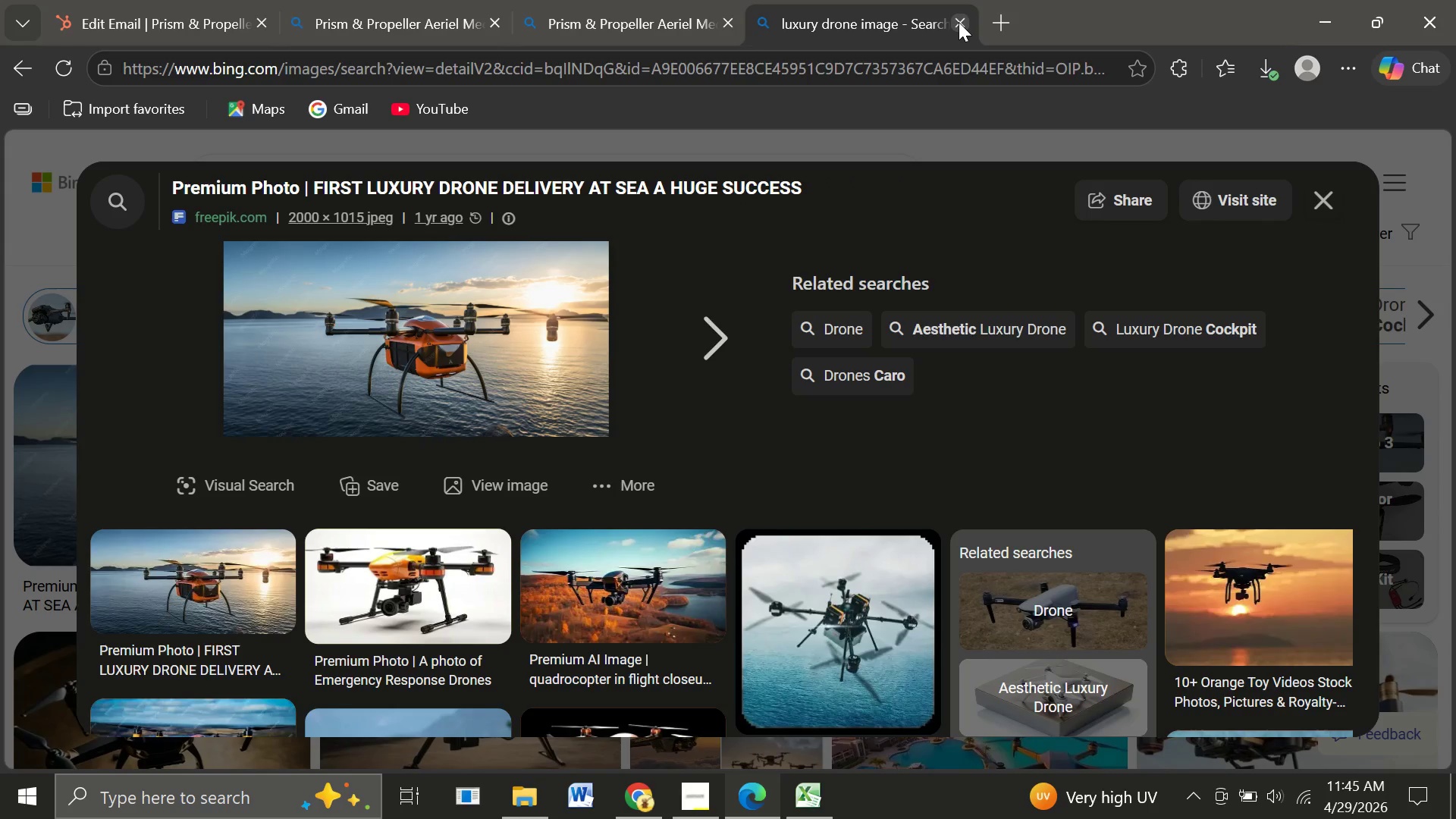 
left_click([959, 22])
 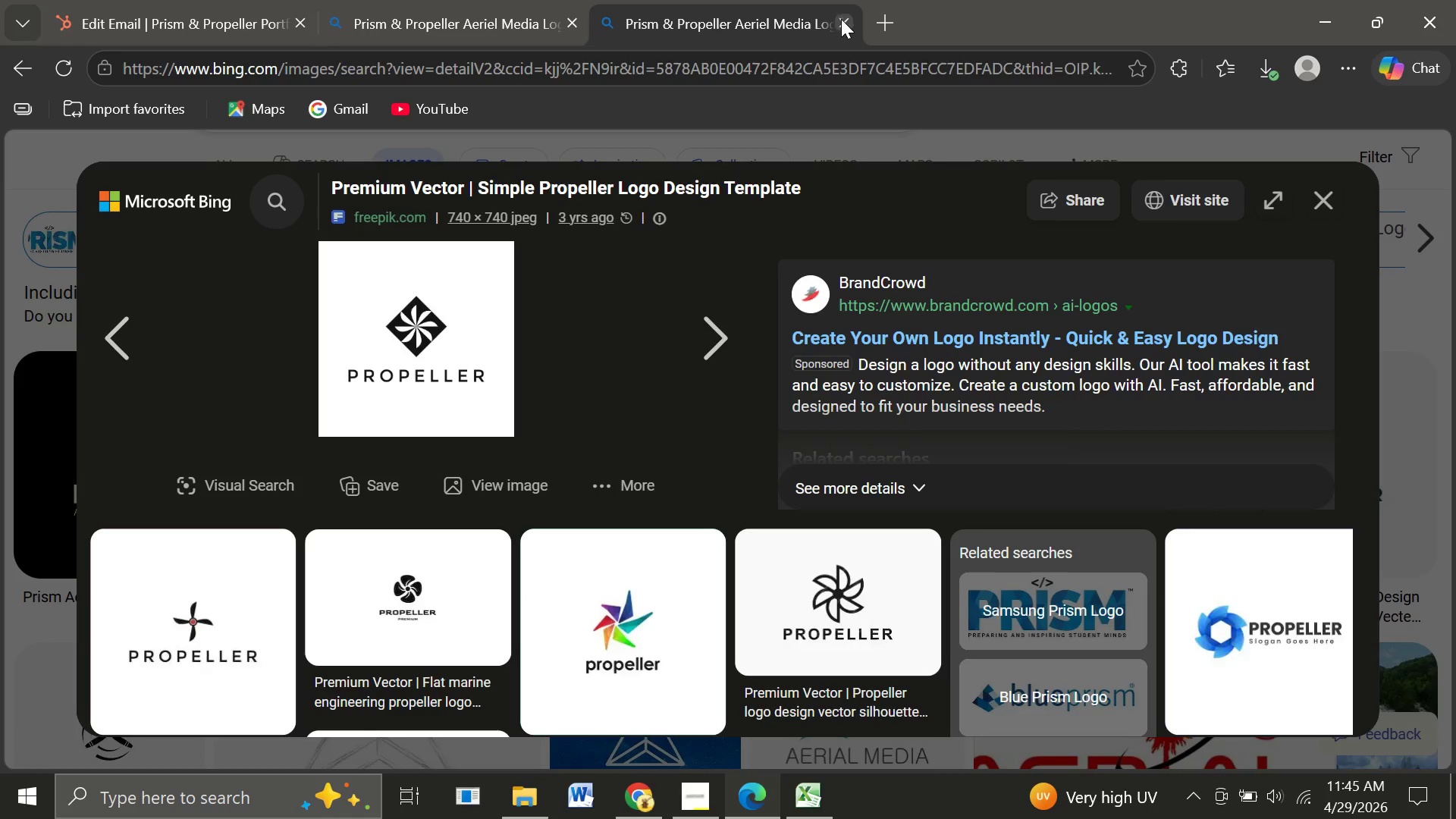 
left_click([841, 19])
 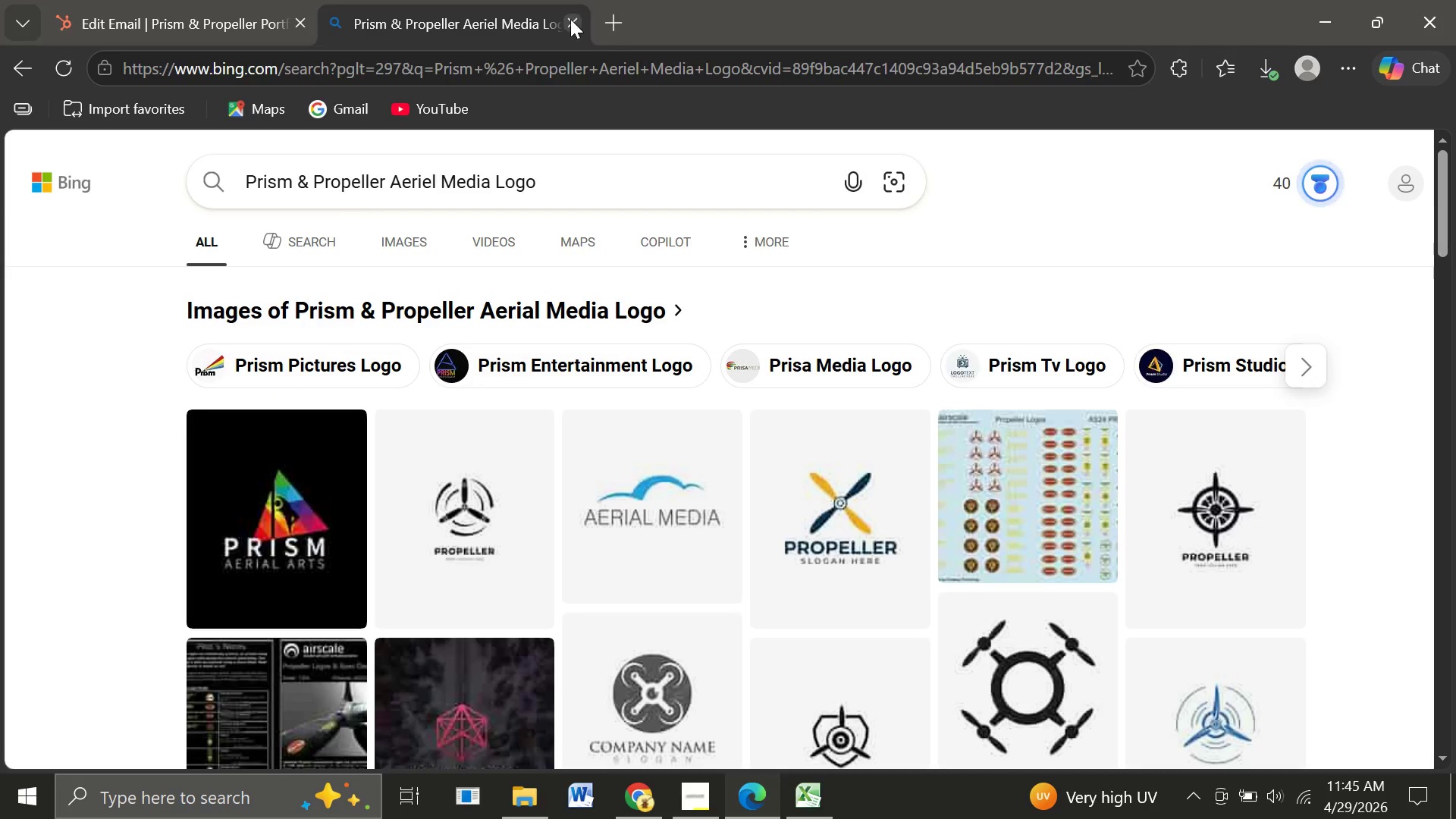 
left_click([570, 19])
 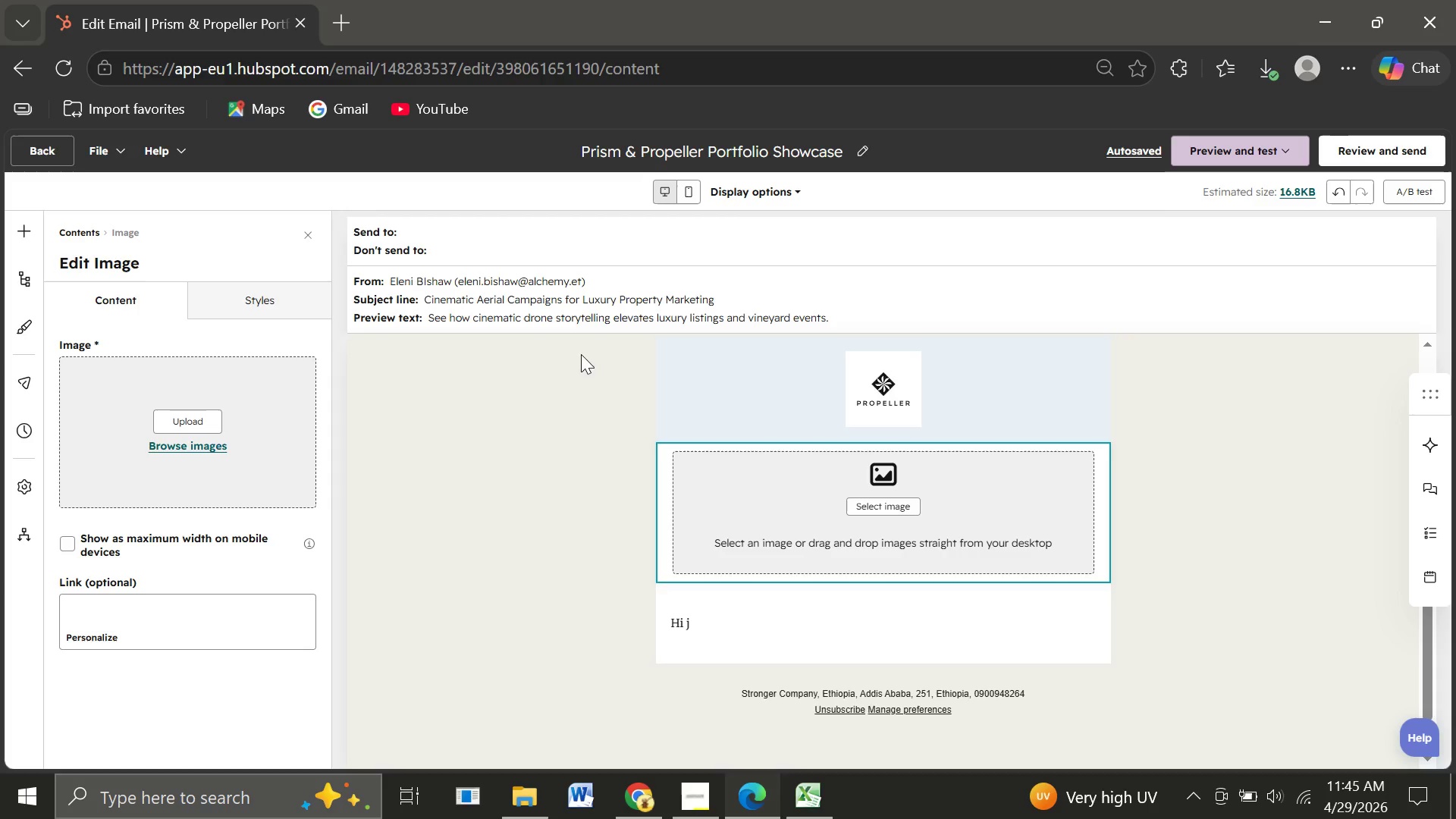 
wait(5.29)
 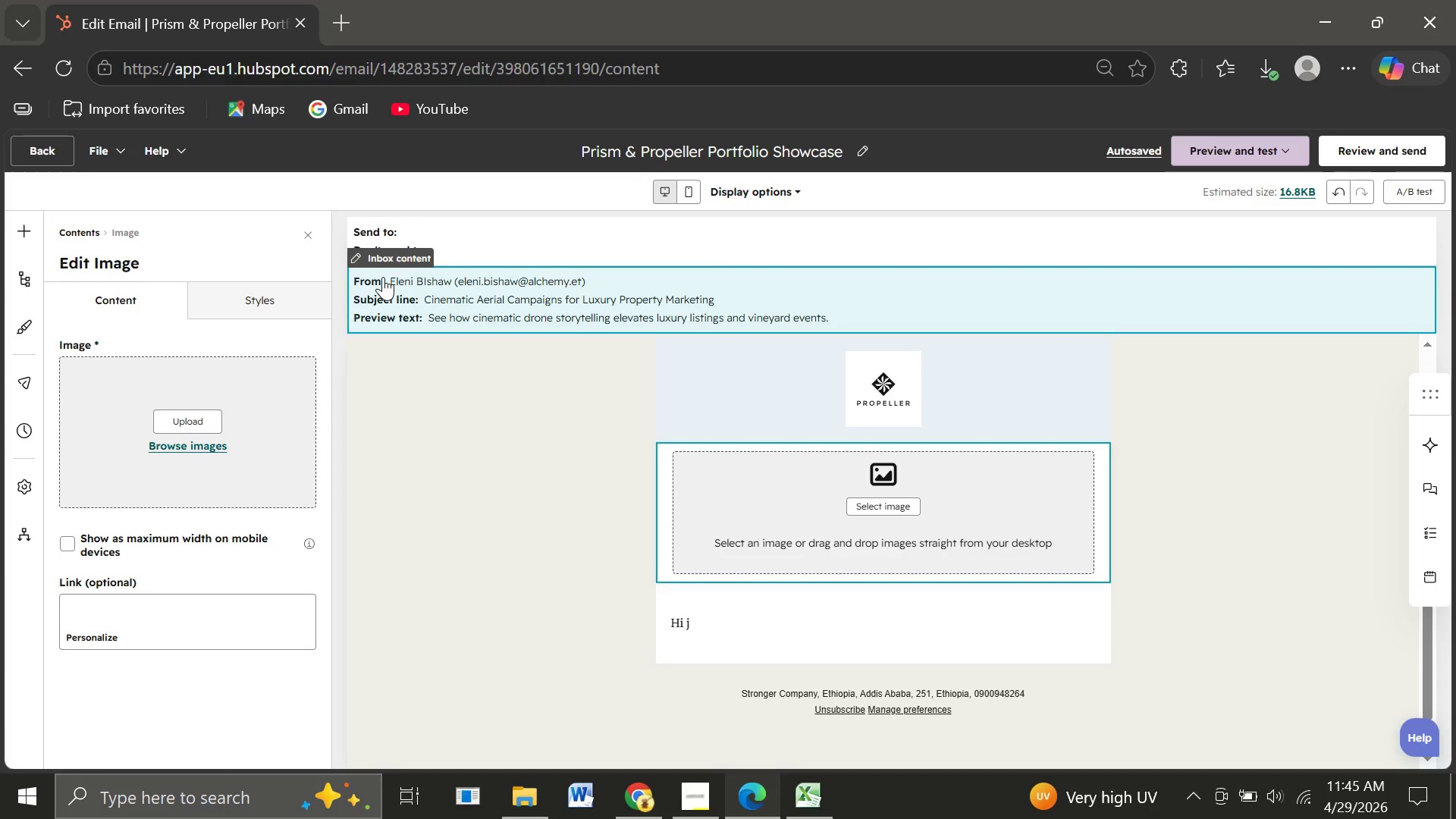 
mouse_move([521, 780])
 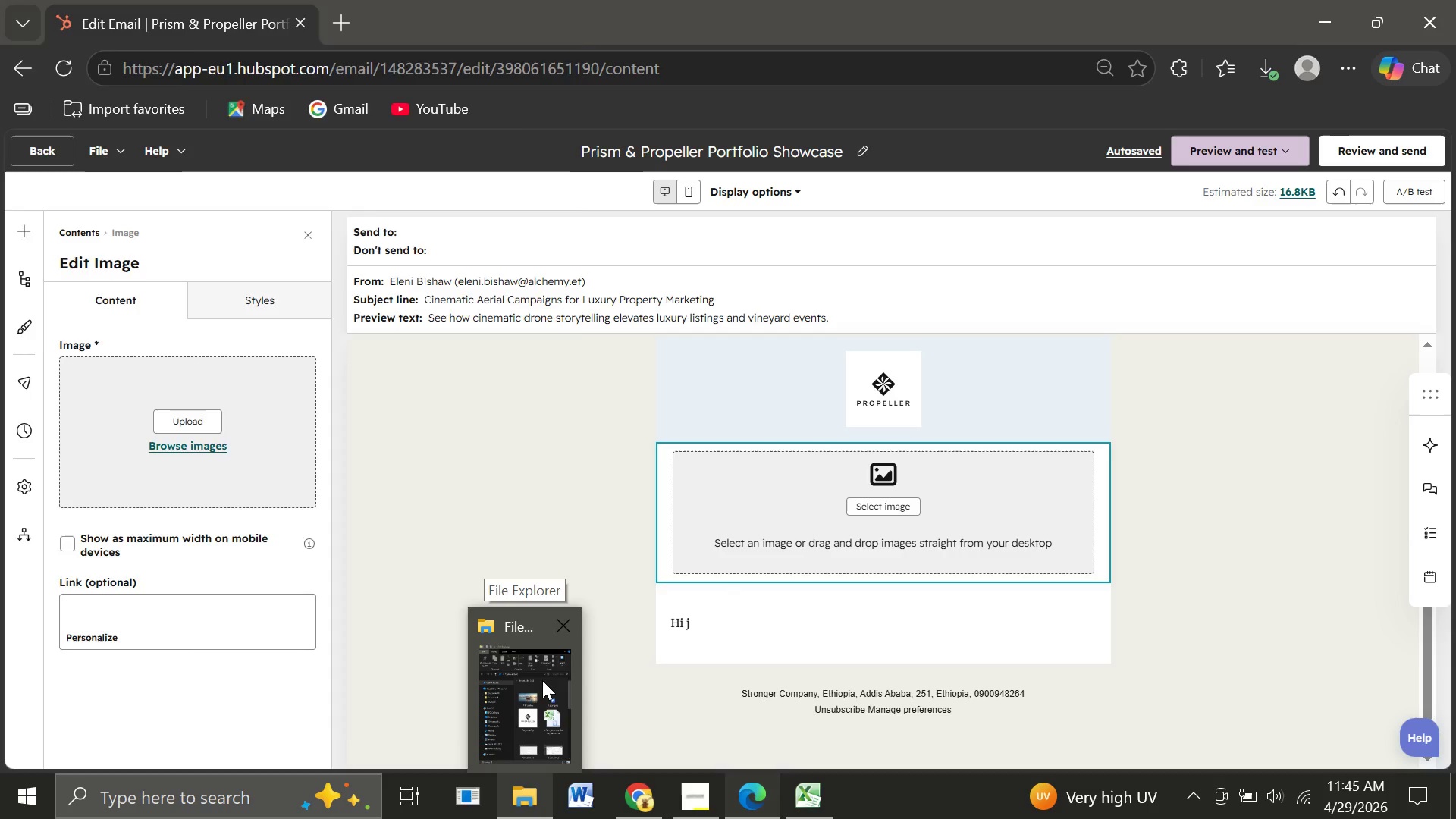 
left_click([542, 680])
 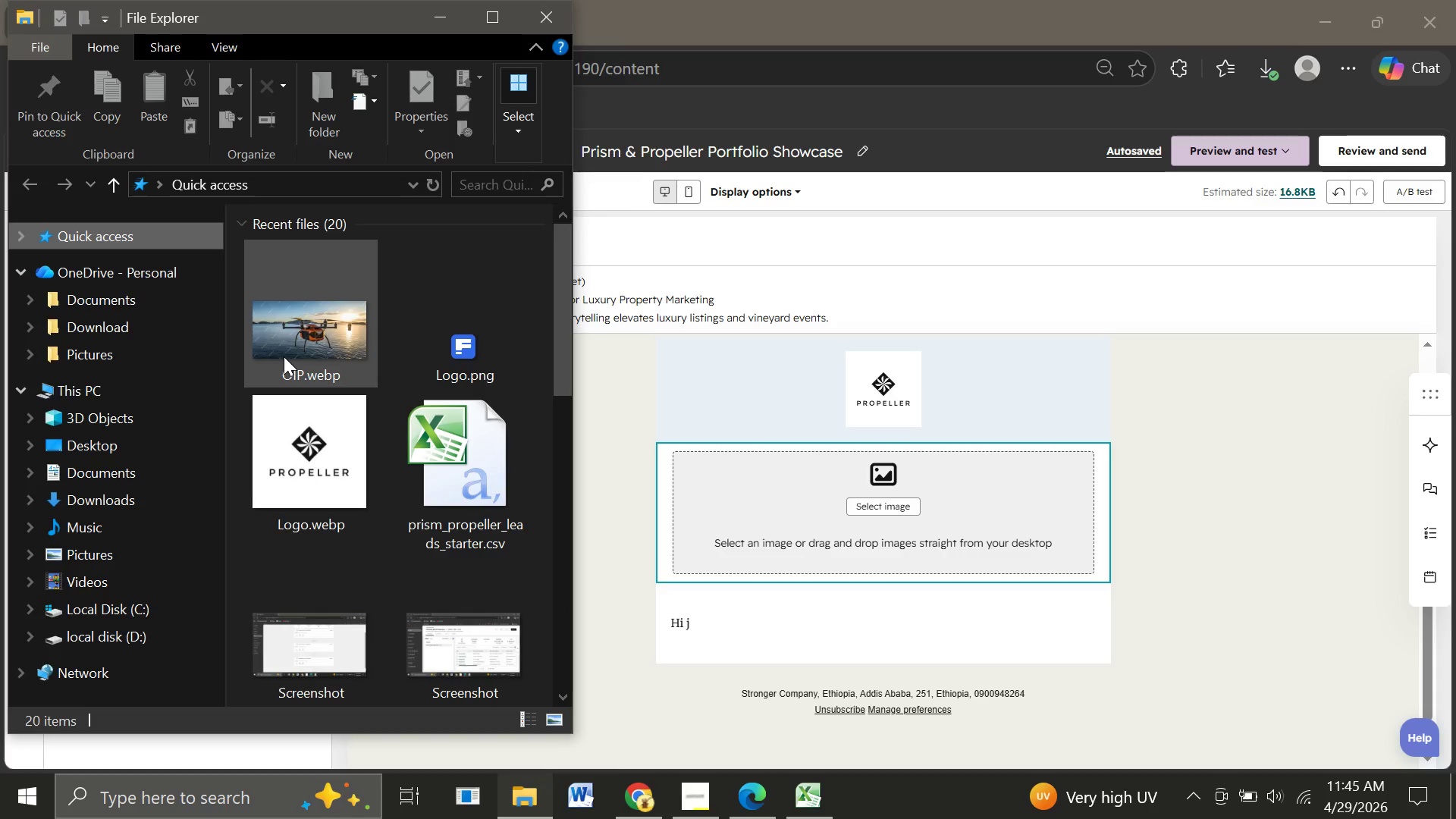 
left_click_drag(start_coordinate=[284, 356], to_coordinate=[863, 536])
 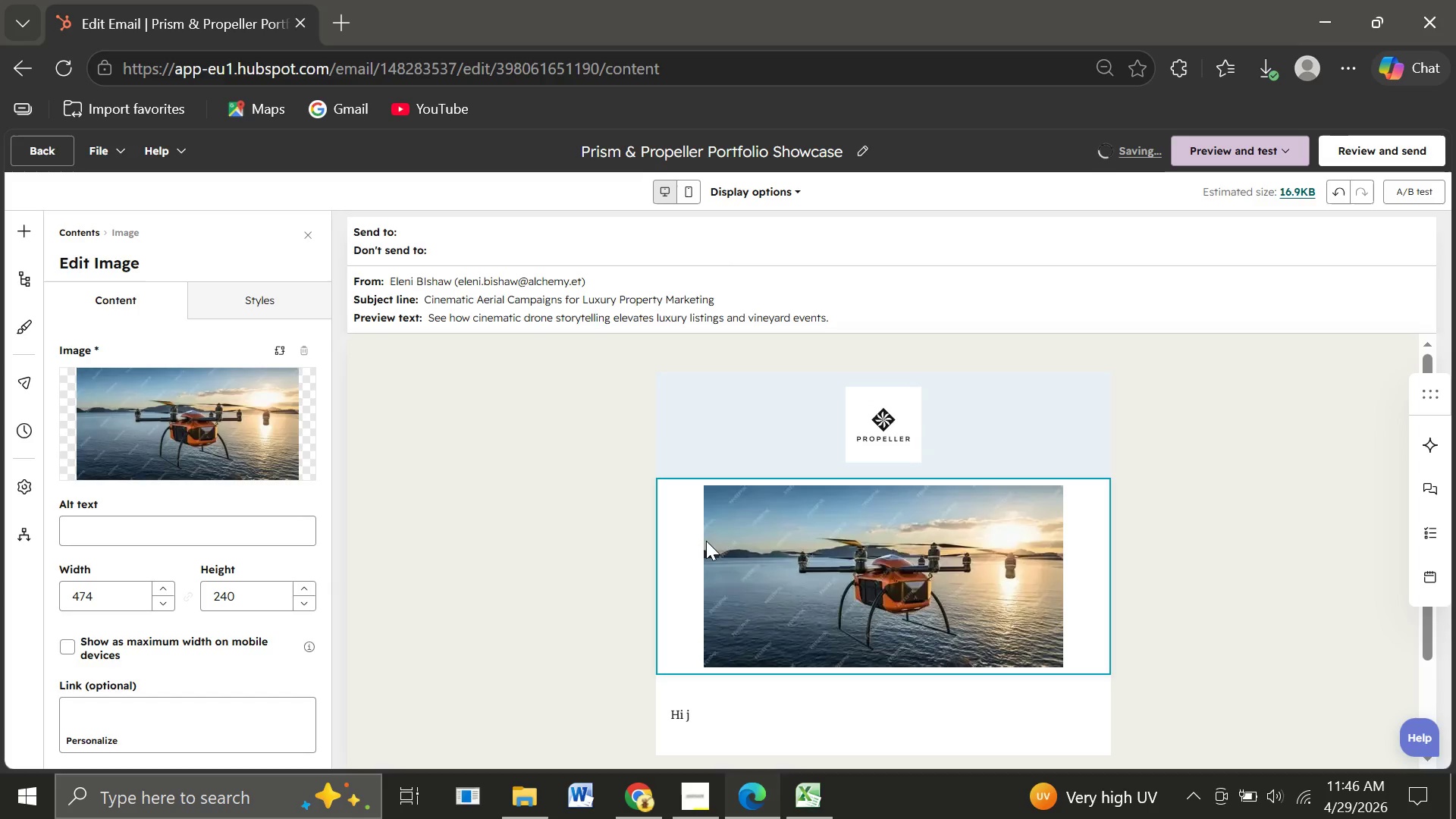 
wait(9.42)
 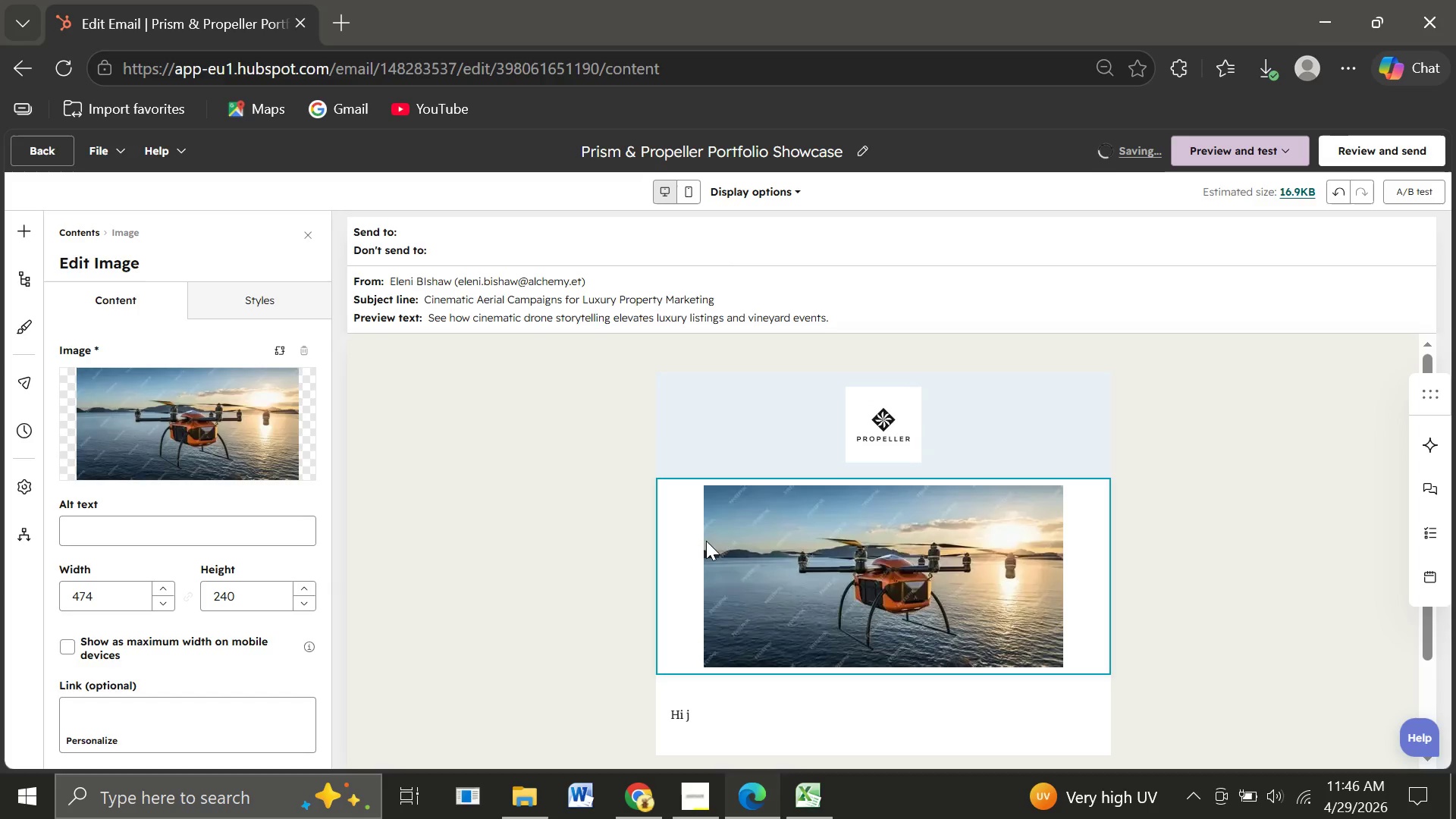 
mouse_move([172, 440])
 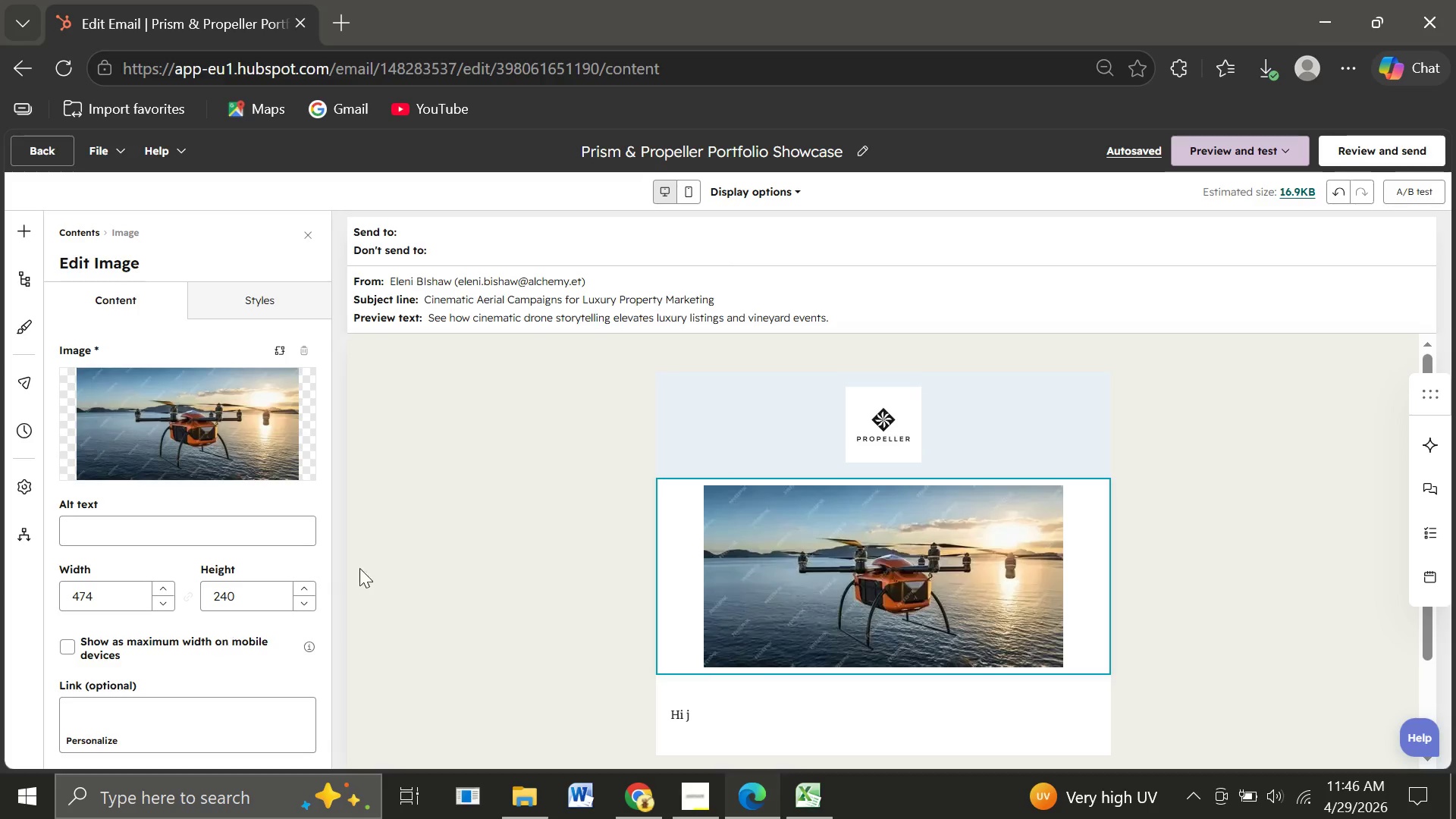 
left_click([1254, 527])
 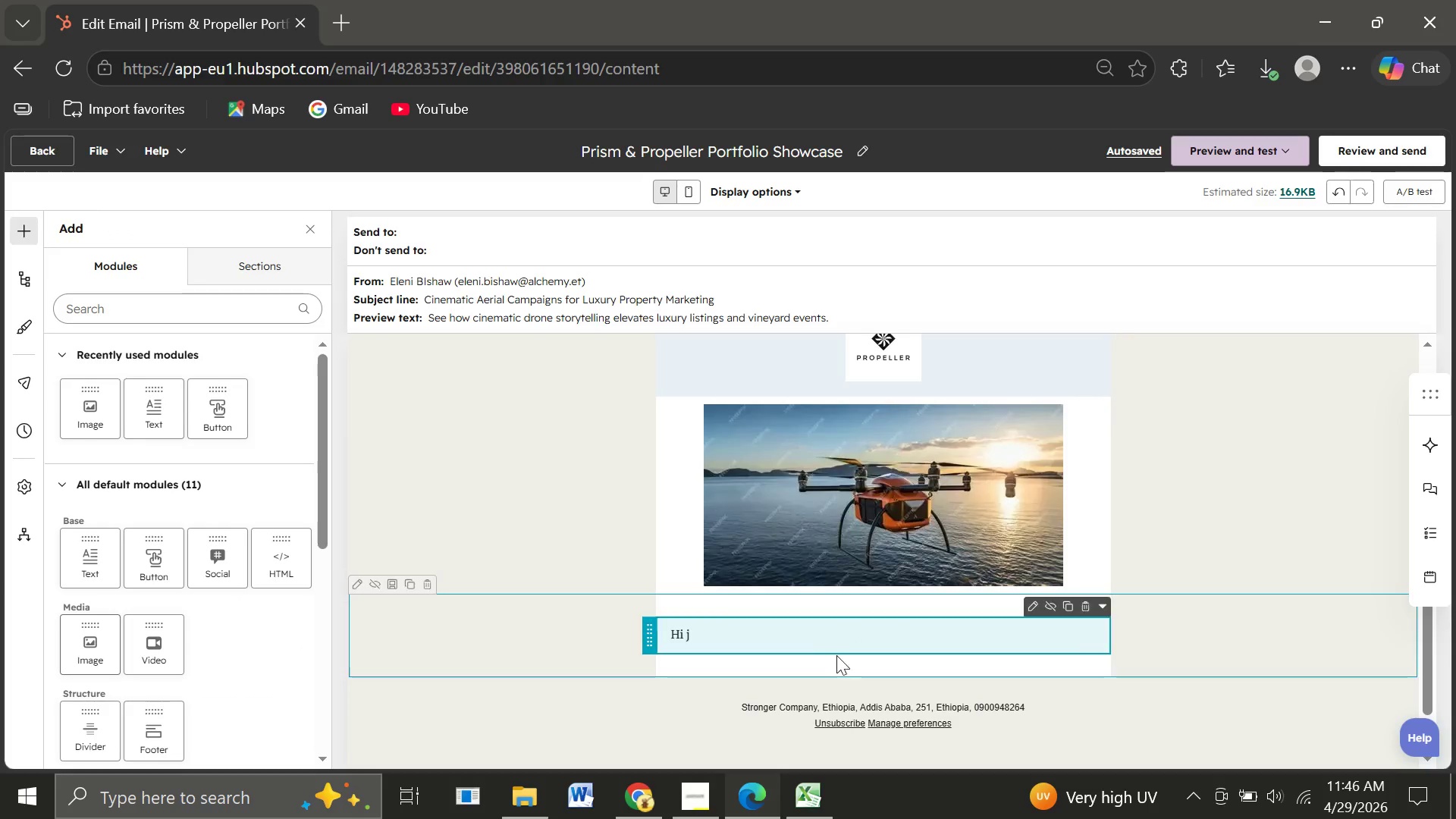 
wait(5.48)
 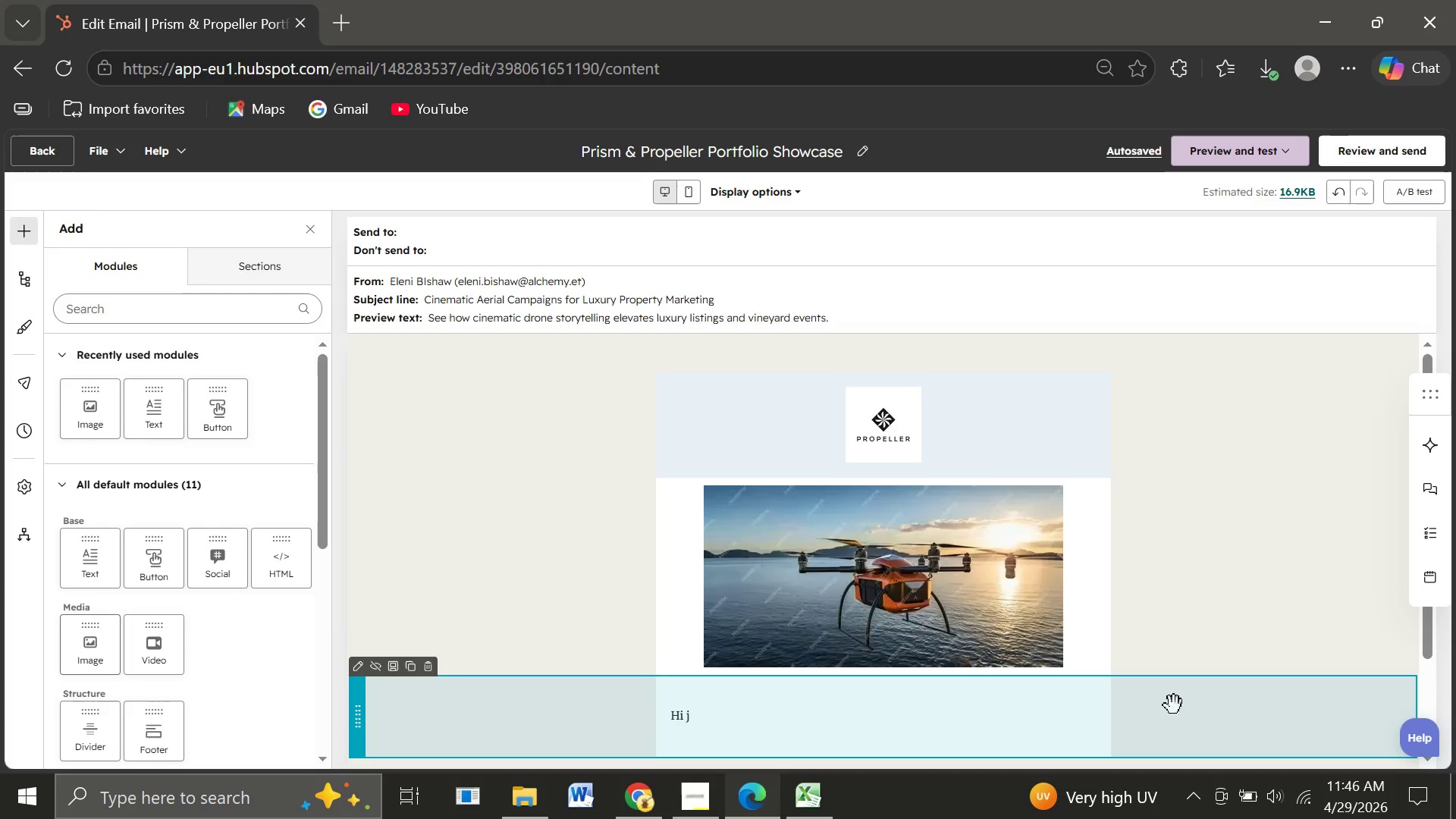 
double_click([736, 637])
 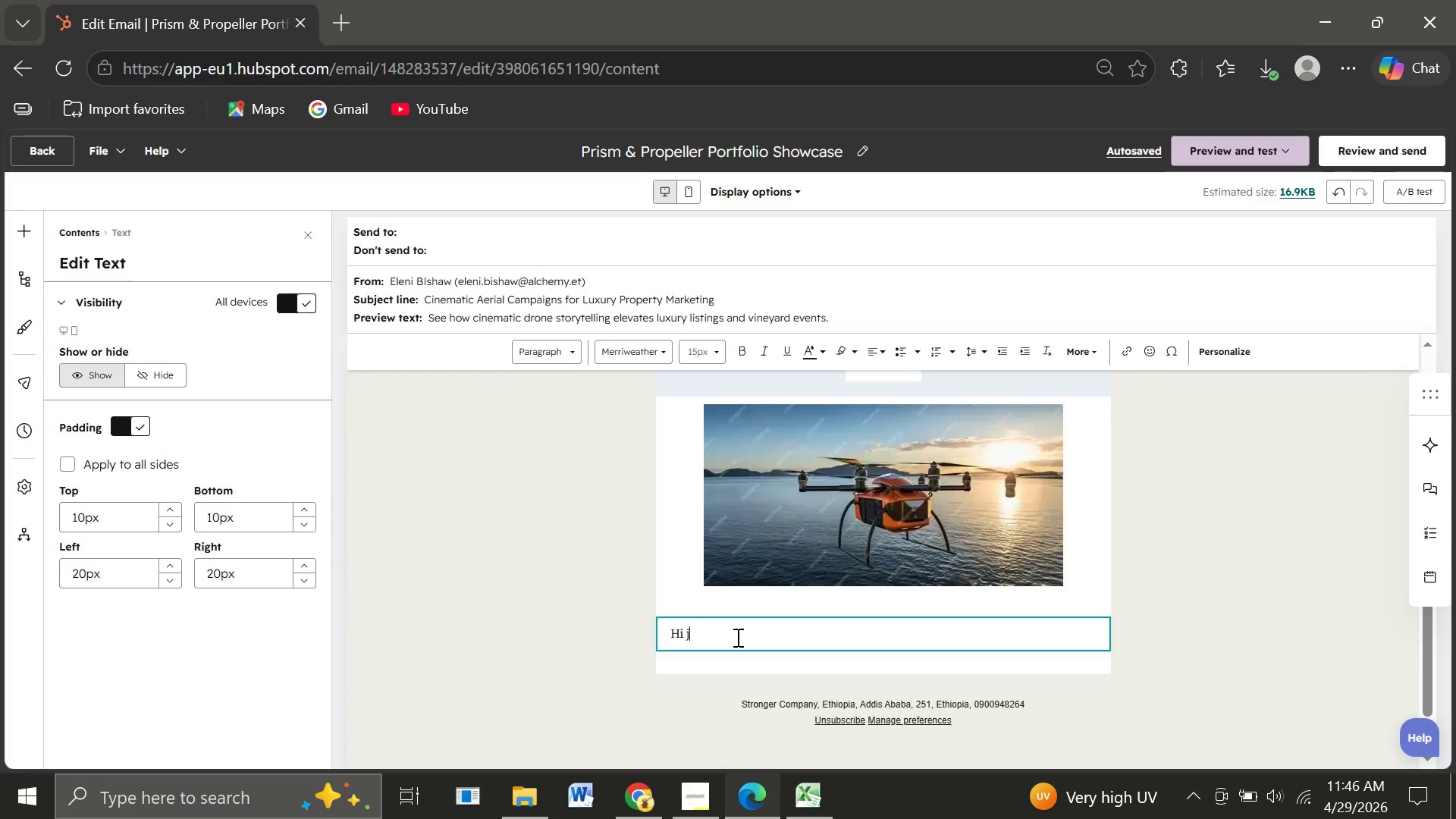 
key(Backspace)
 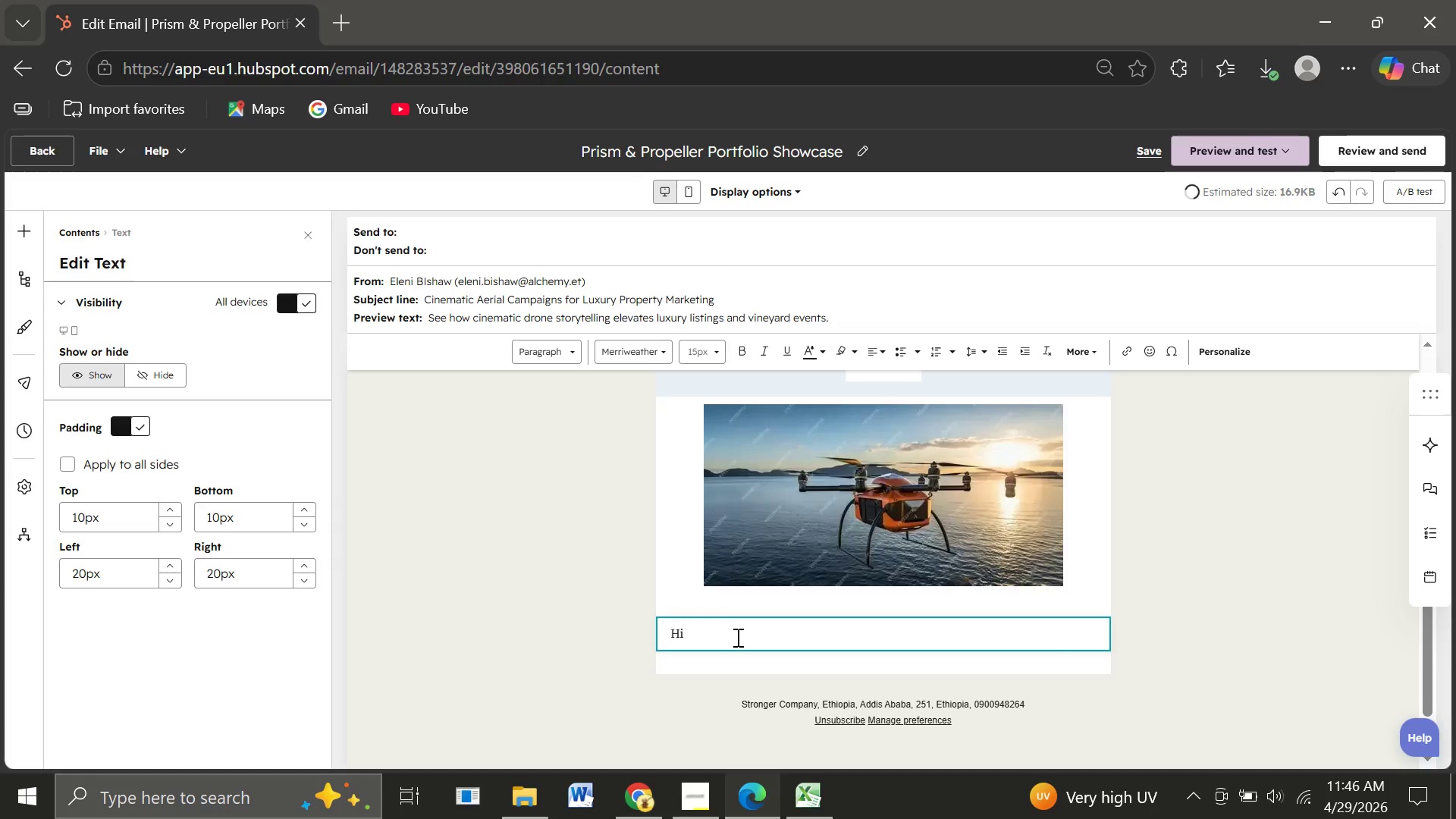 
key(H)
 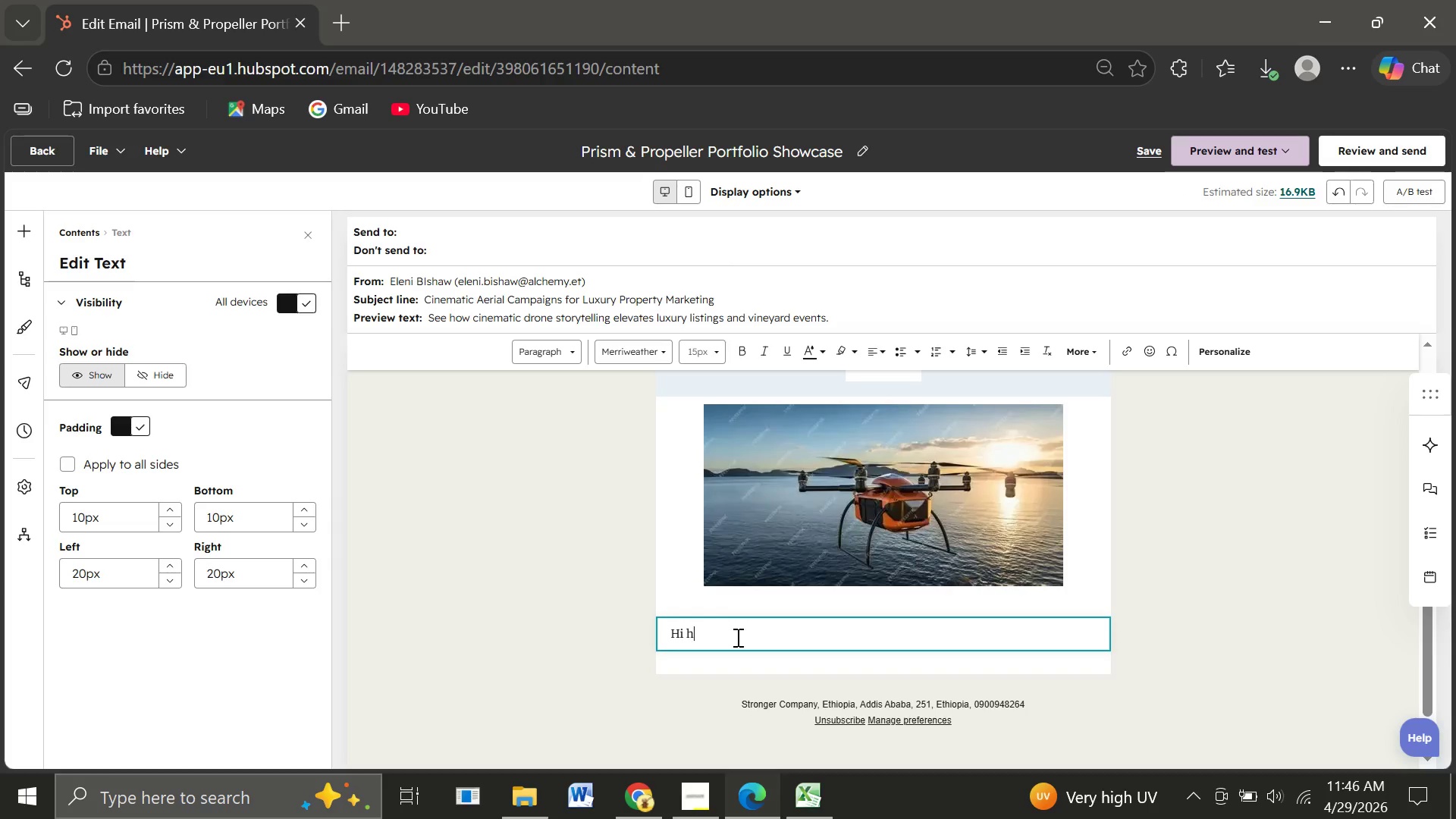 
key(Backspace)
 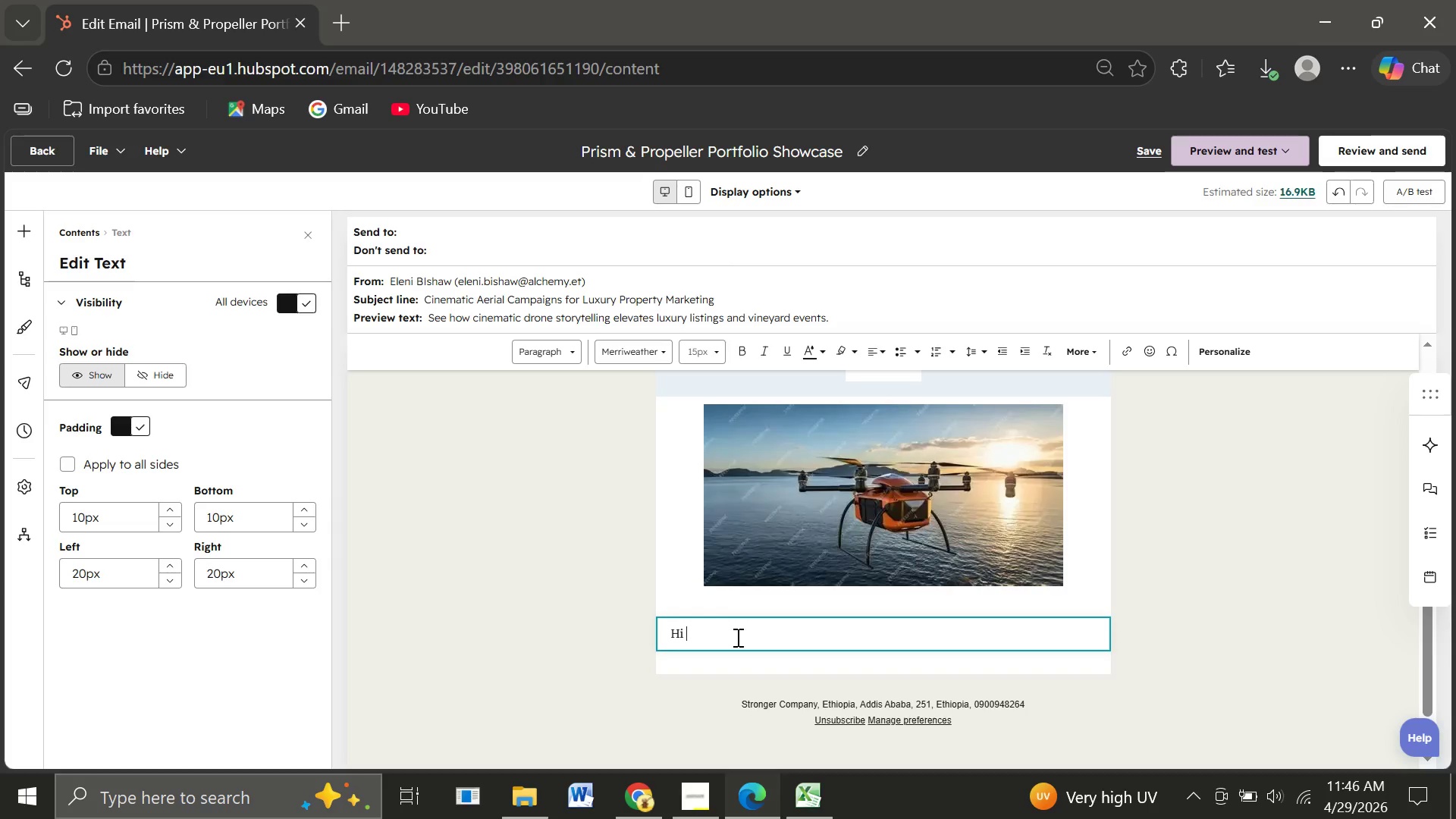 
key(T)
 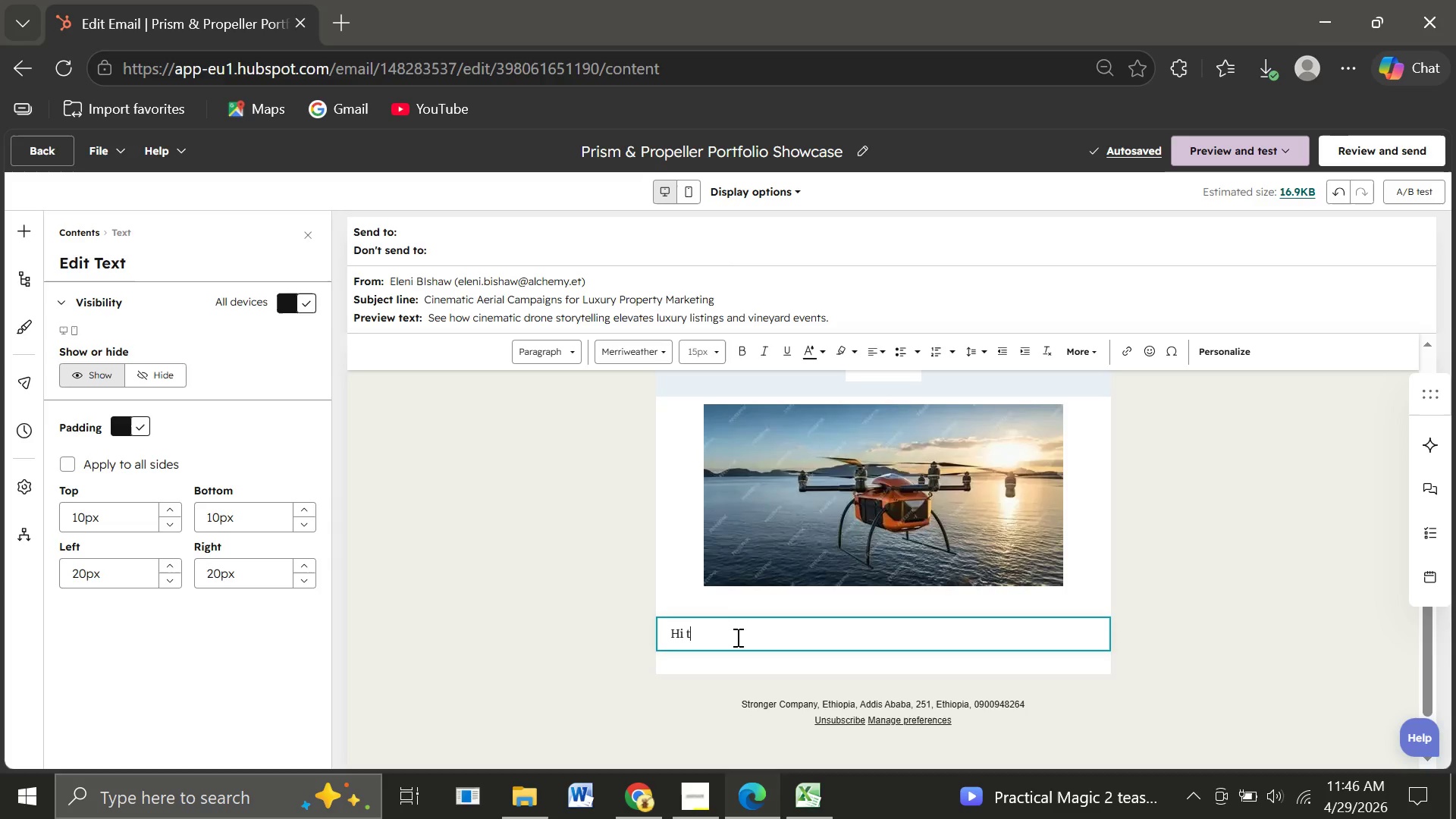 
wait(11.59)
 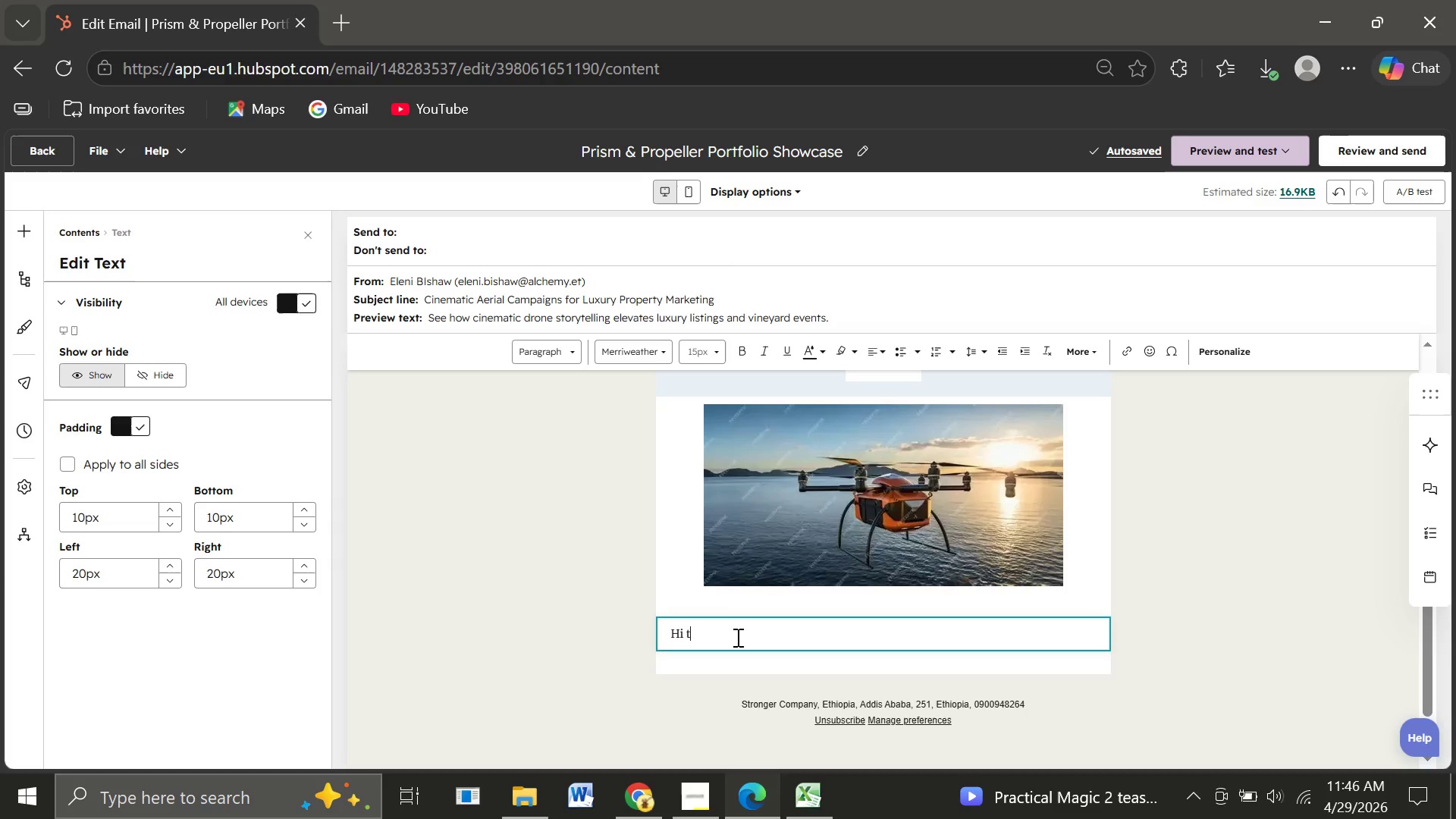 
key(T)
 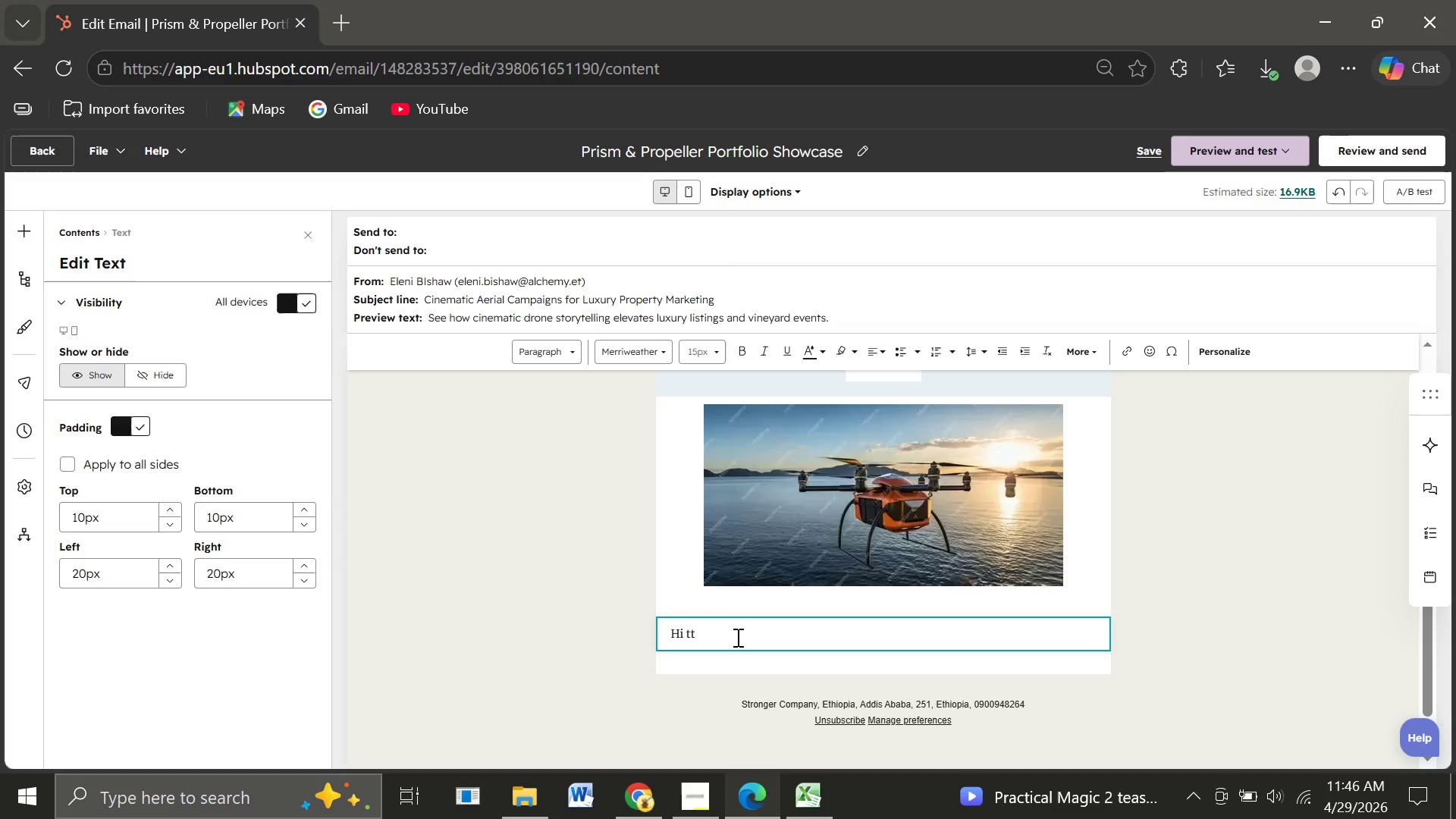 
key(Backspace)
 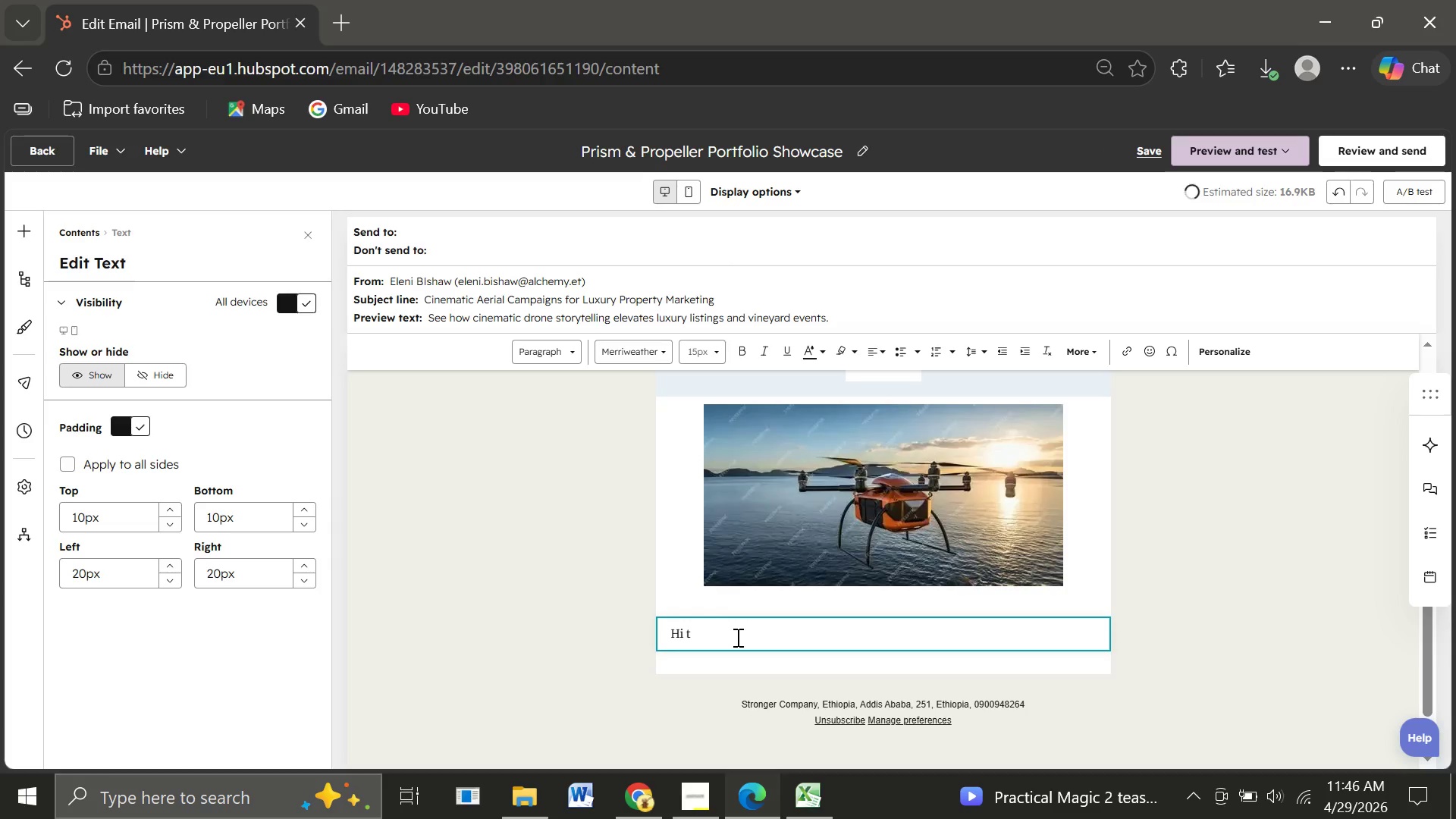 
key(H)
 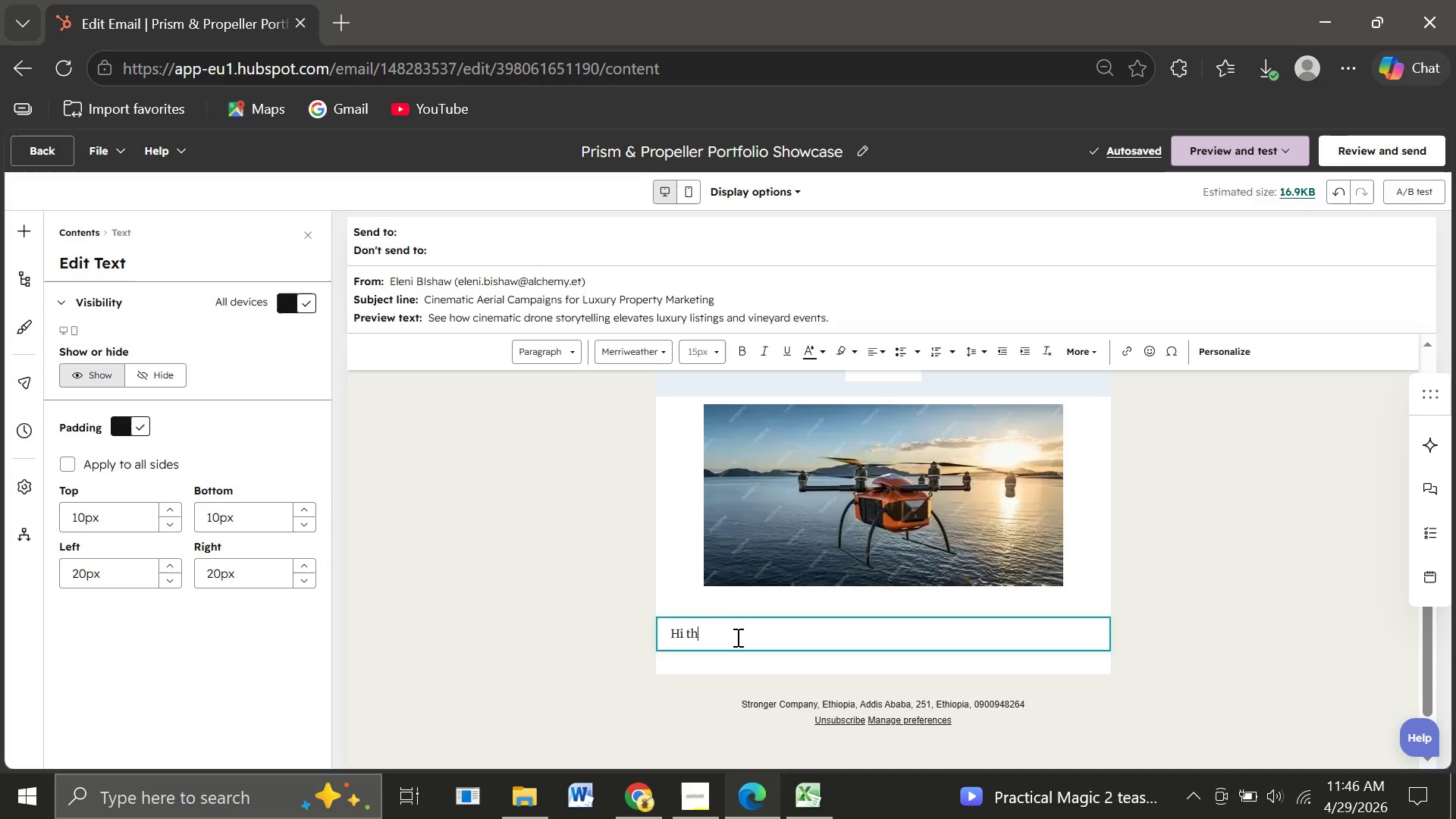 
wait(7.38)
 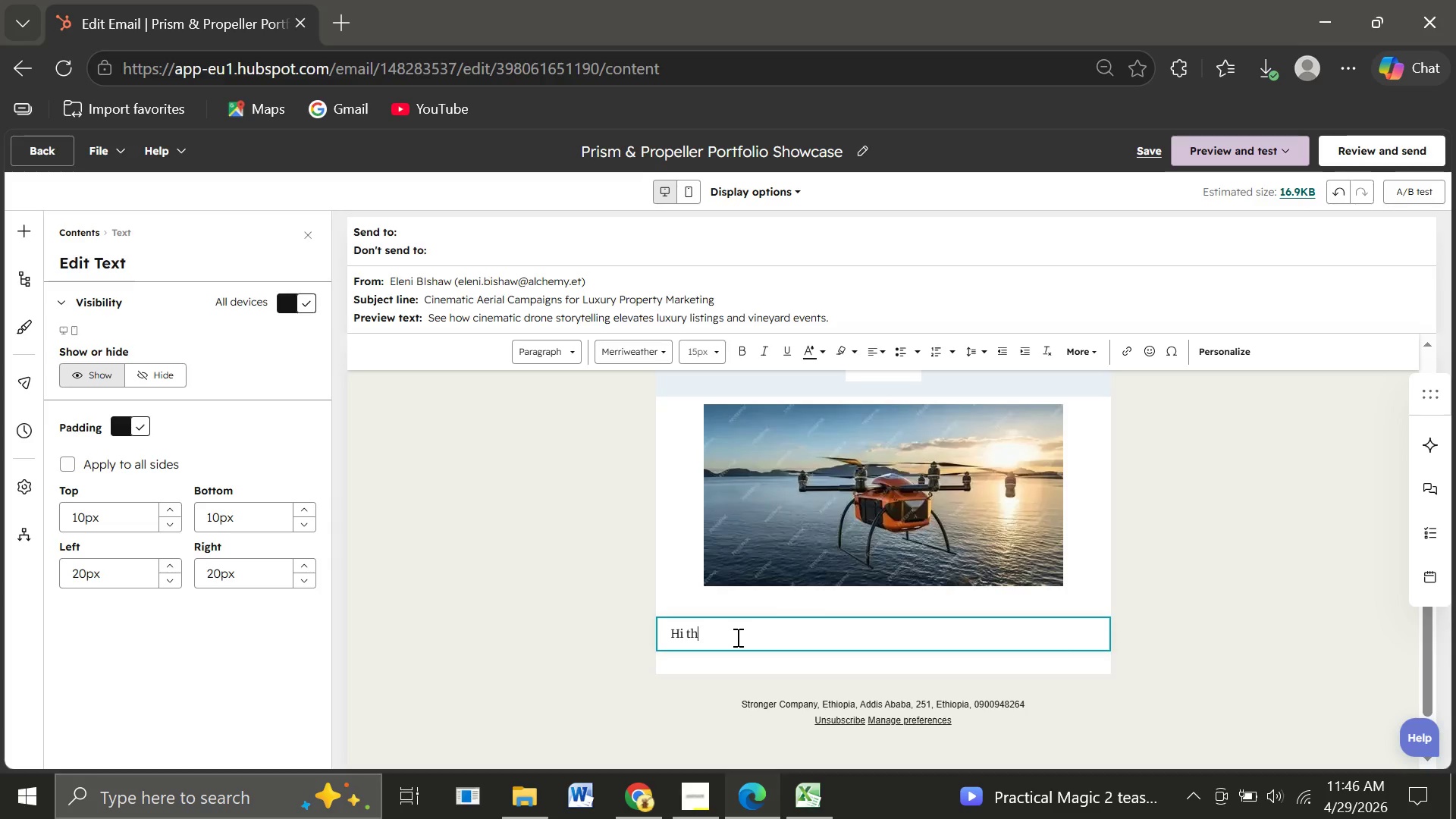 
key(Backspace)
 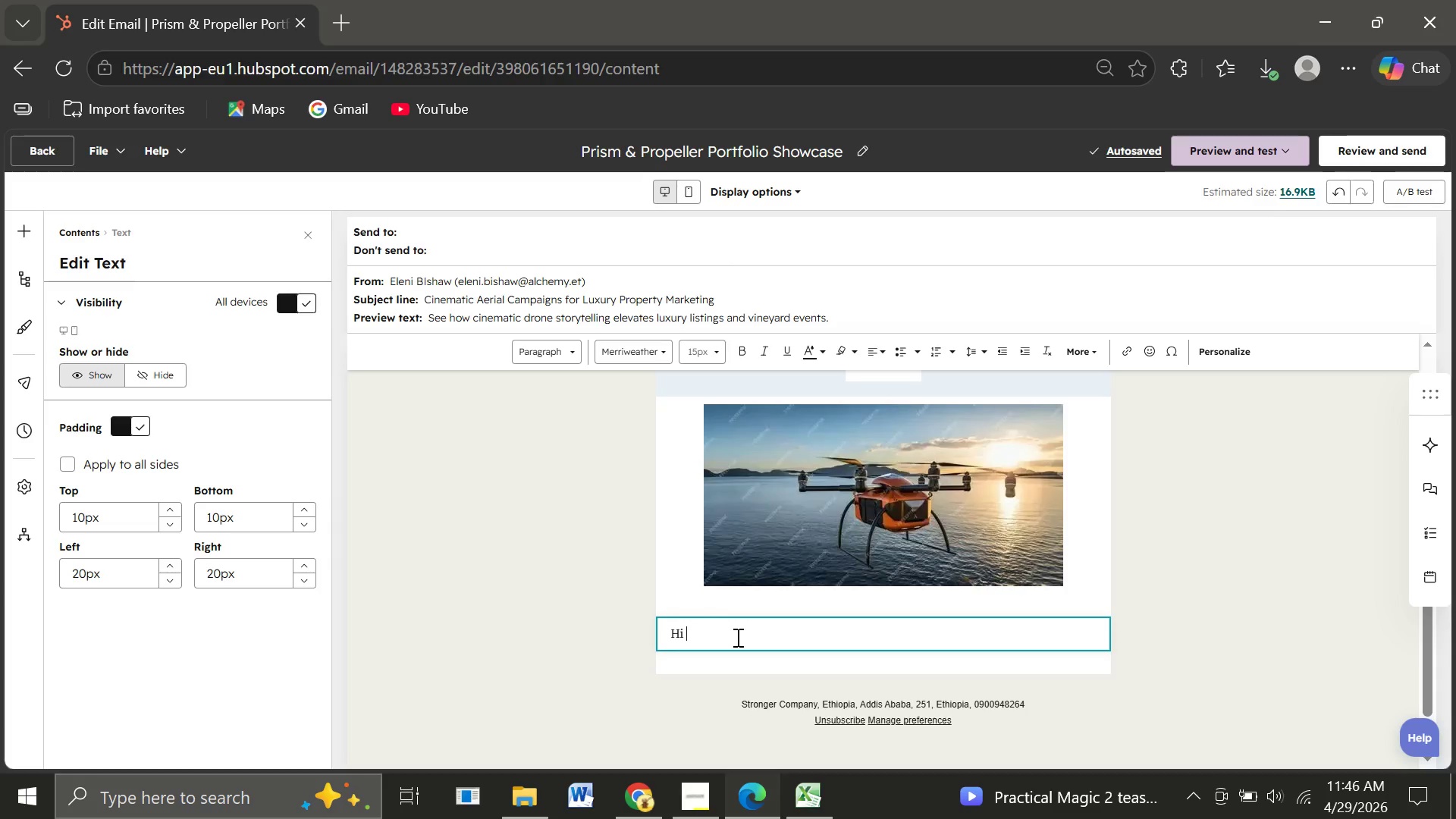 
key(Backspace)
 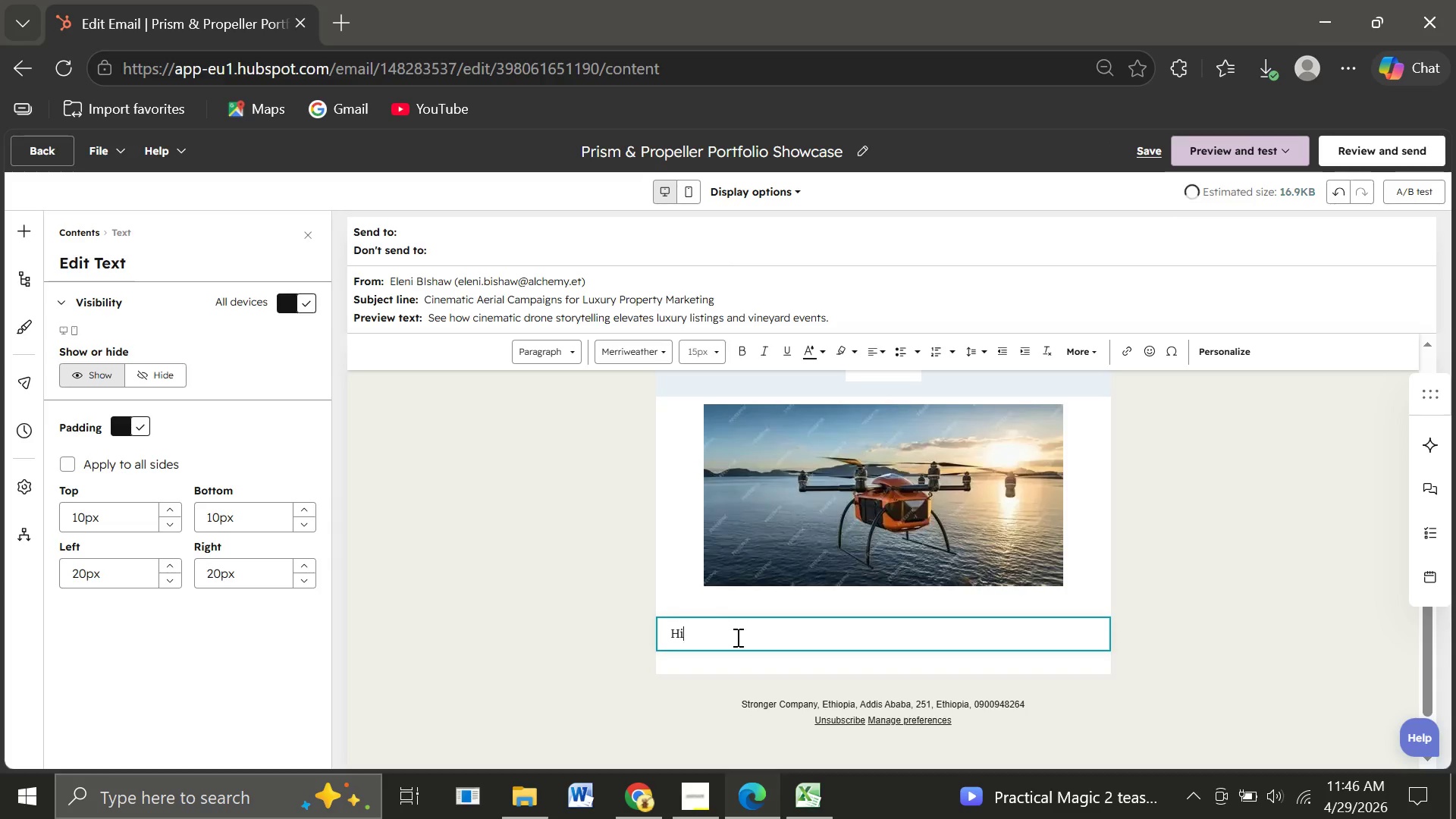 
key(Backspace)
 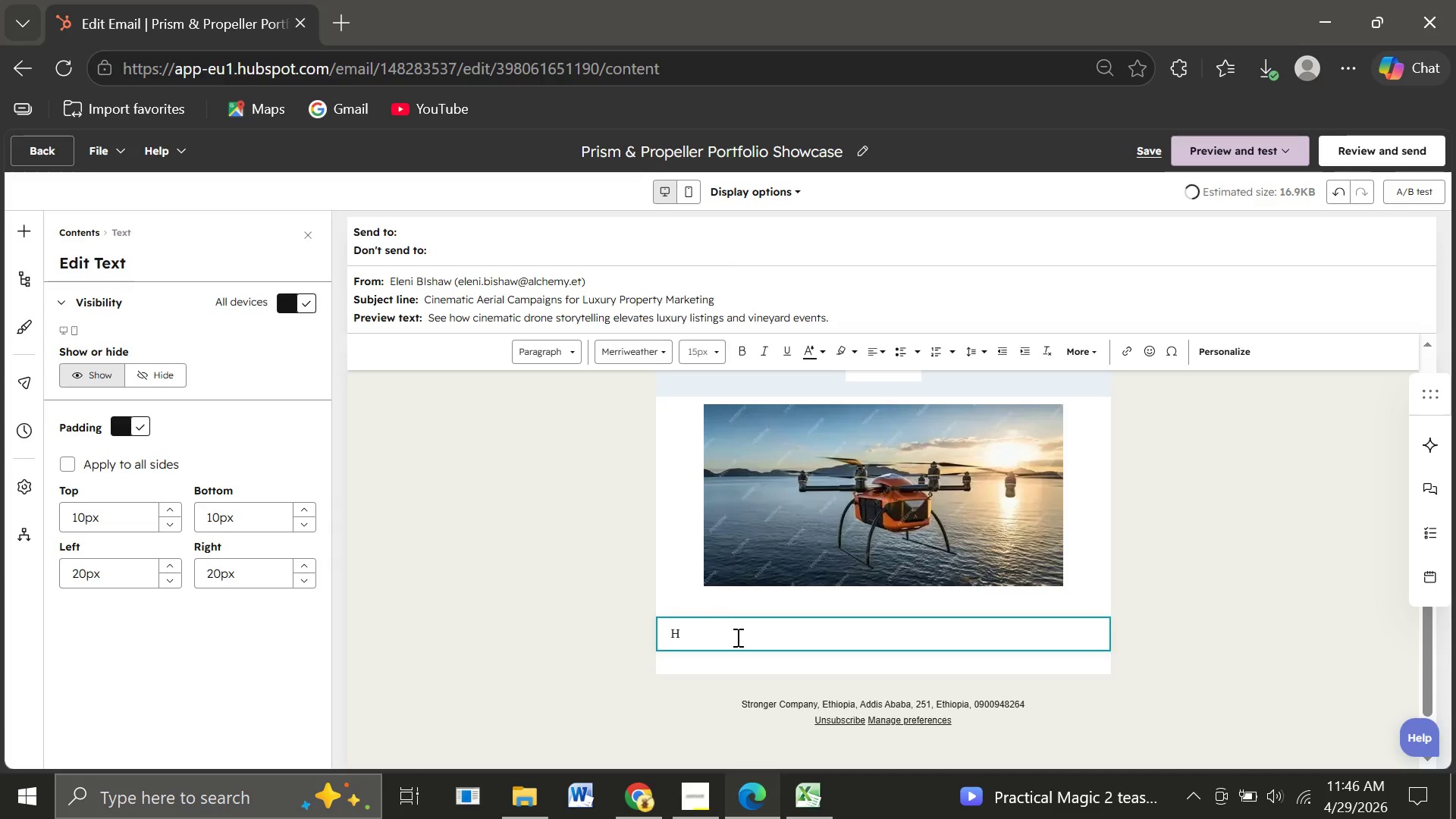 
key(Backspace)
 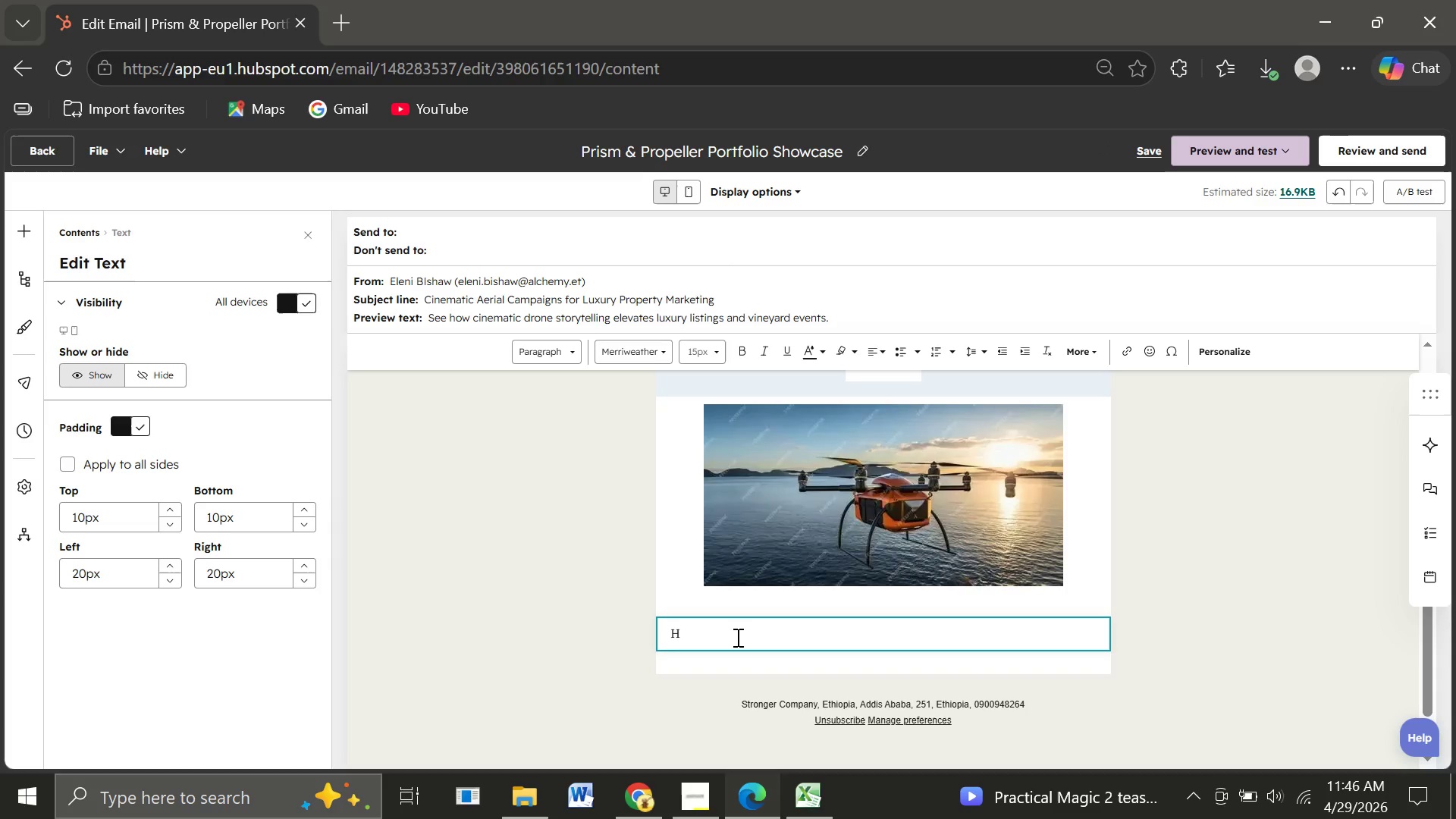 
key(Backspace)
 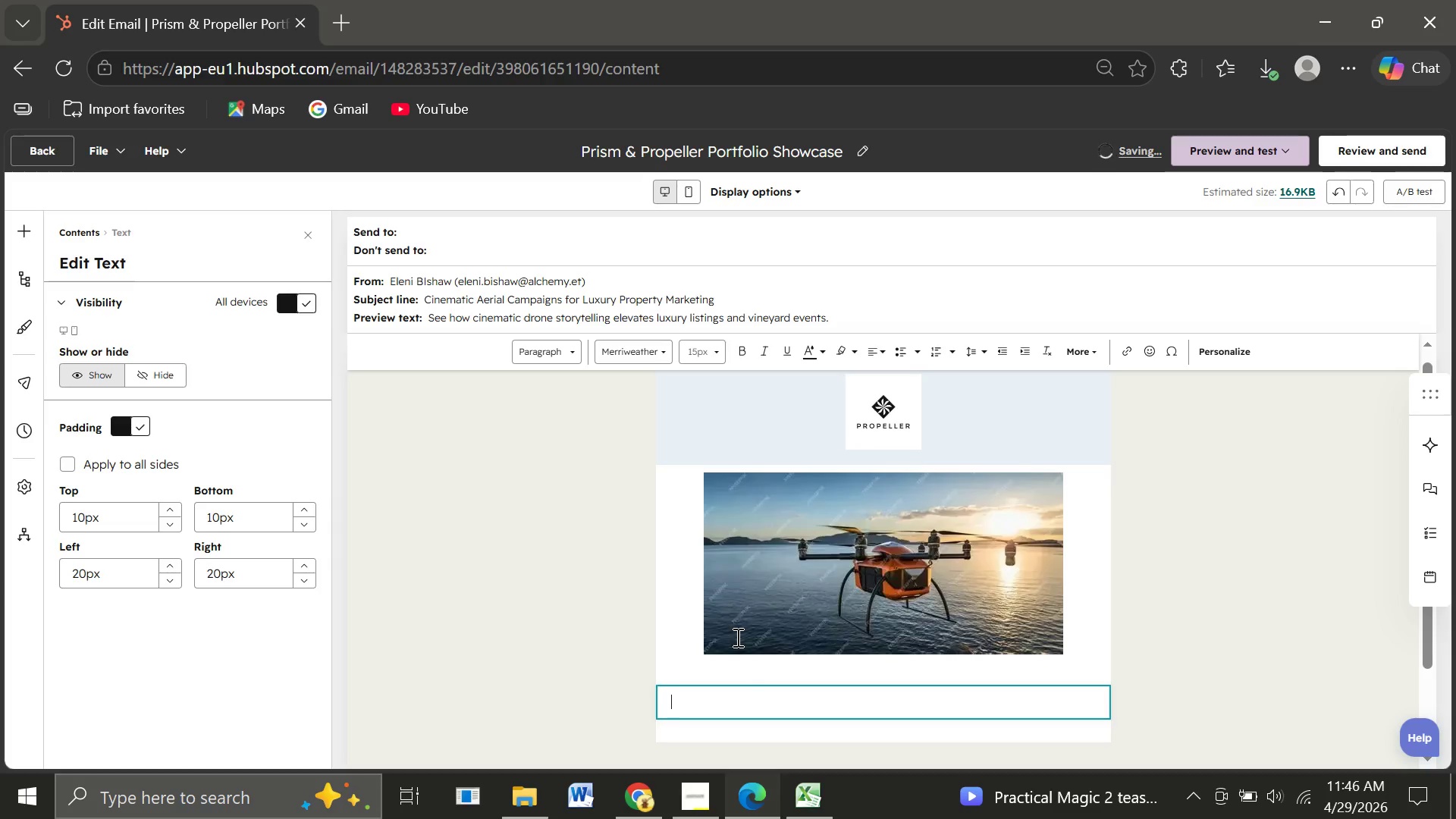 
wait(8.77)
 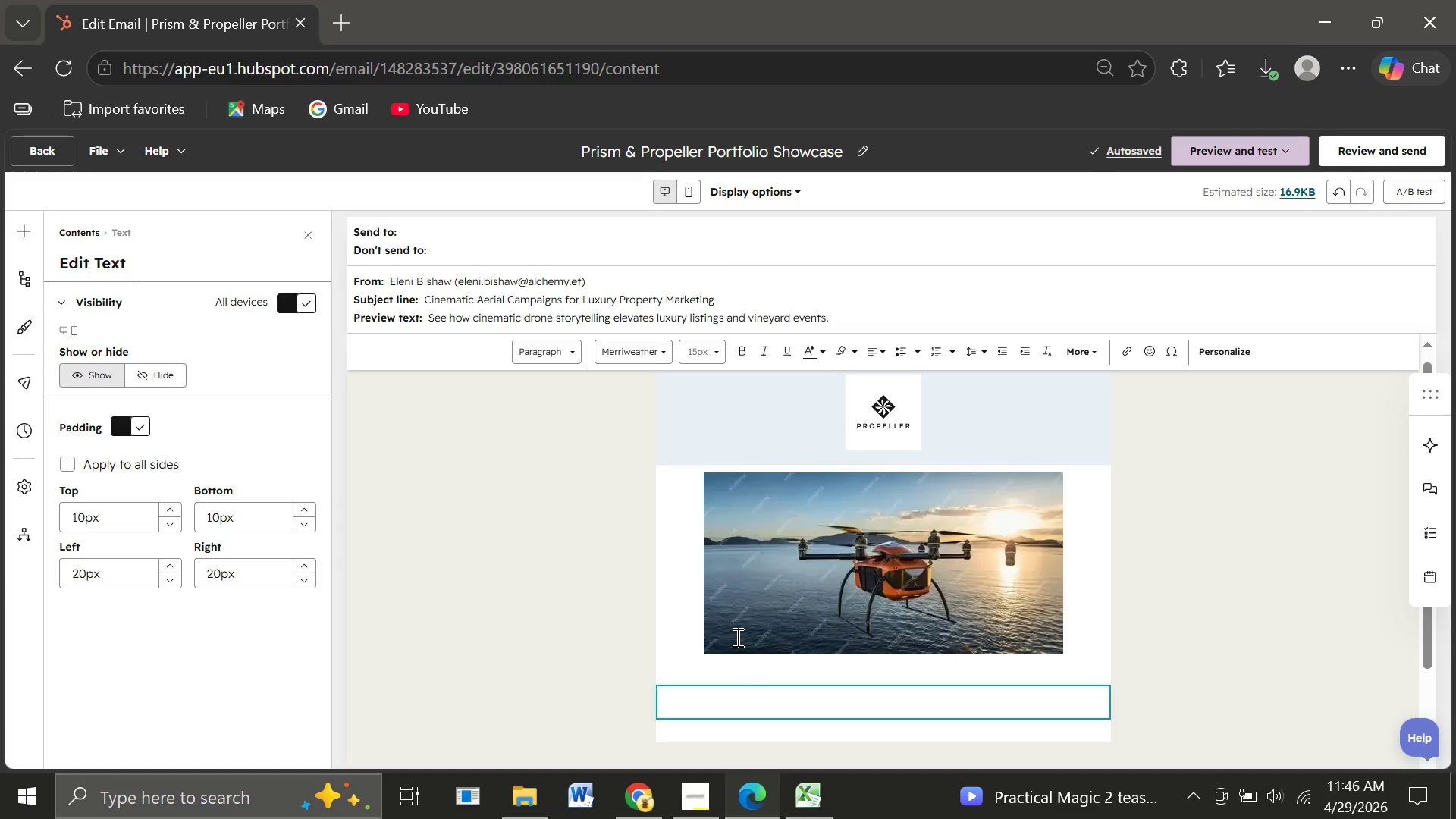 
key(Shift+H)
 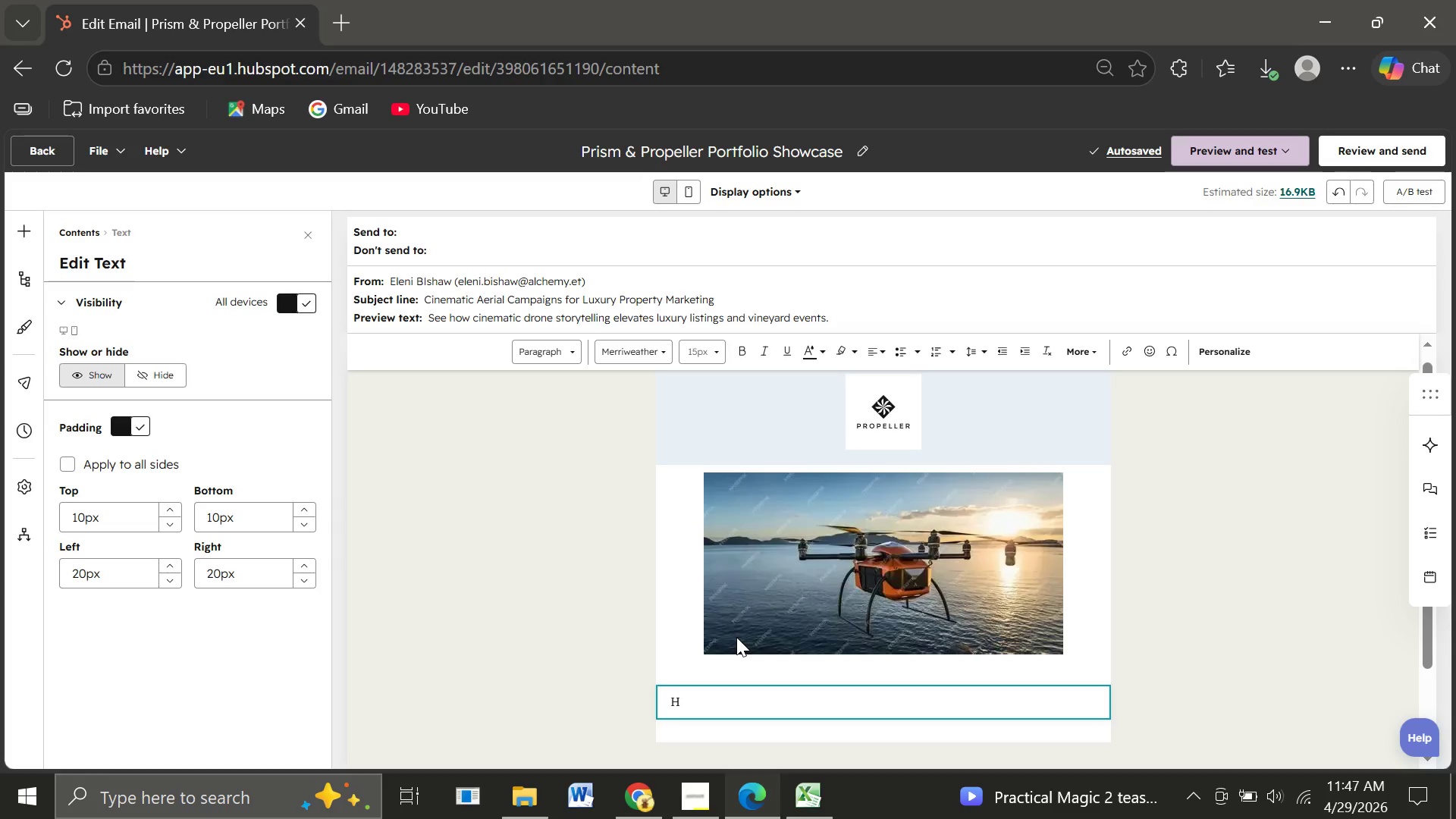 
wait(6.69)
 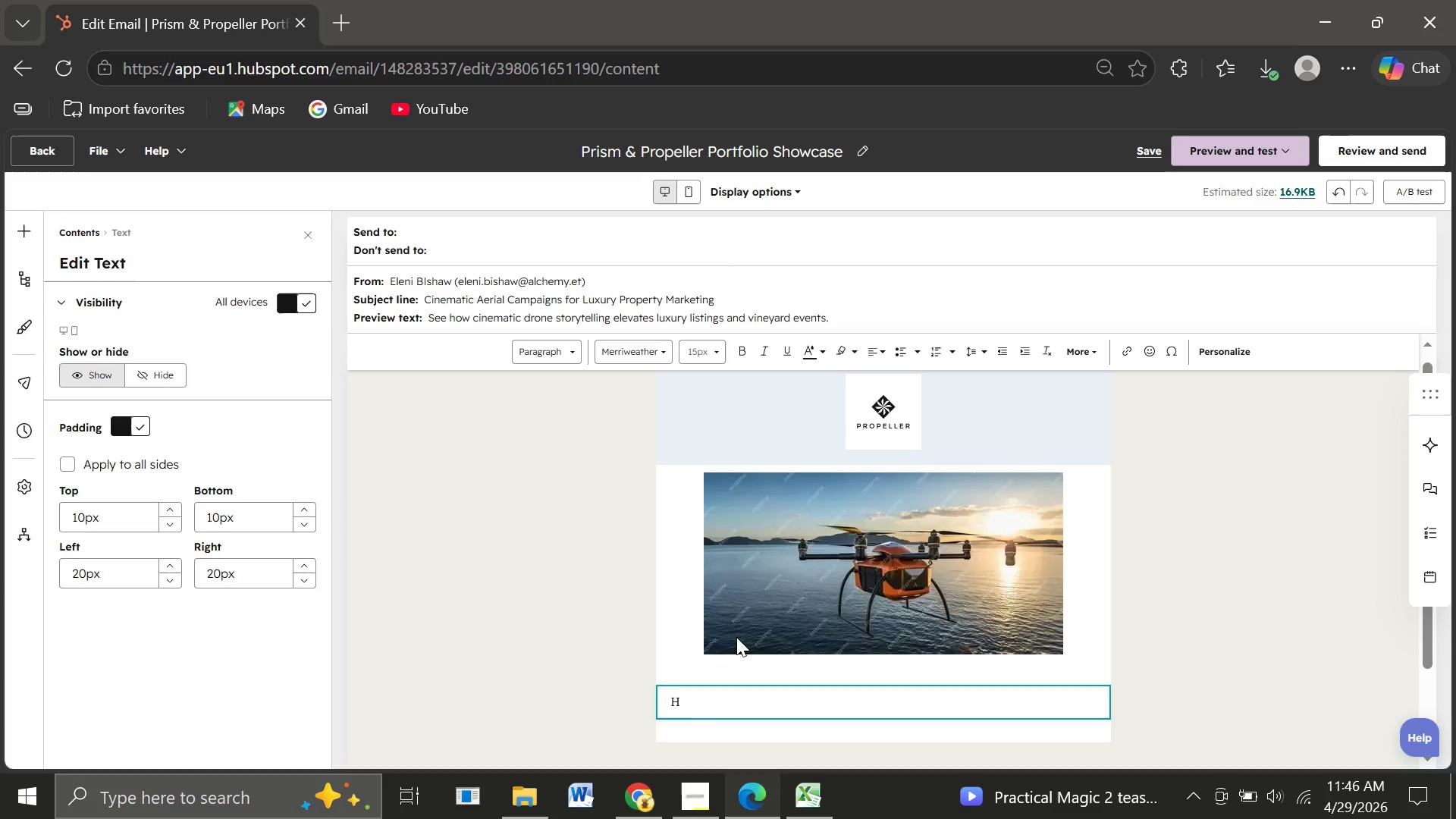 
key(I)
 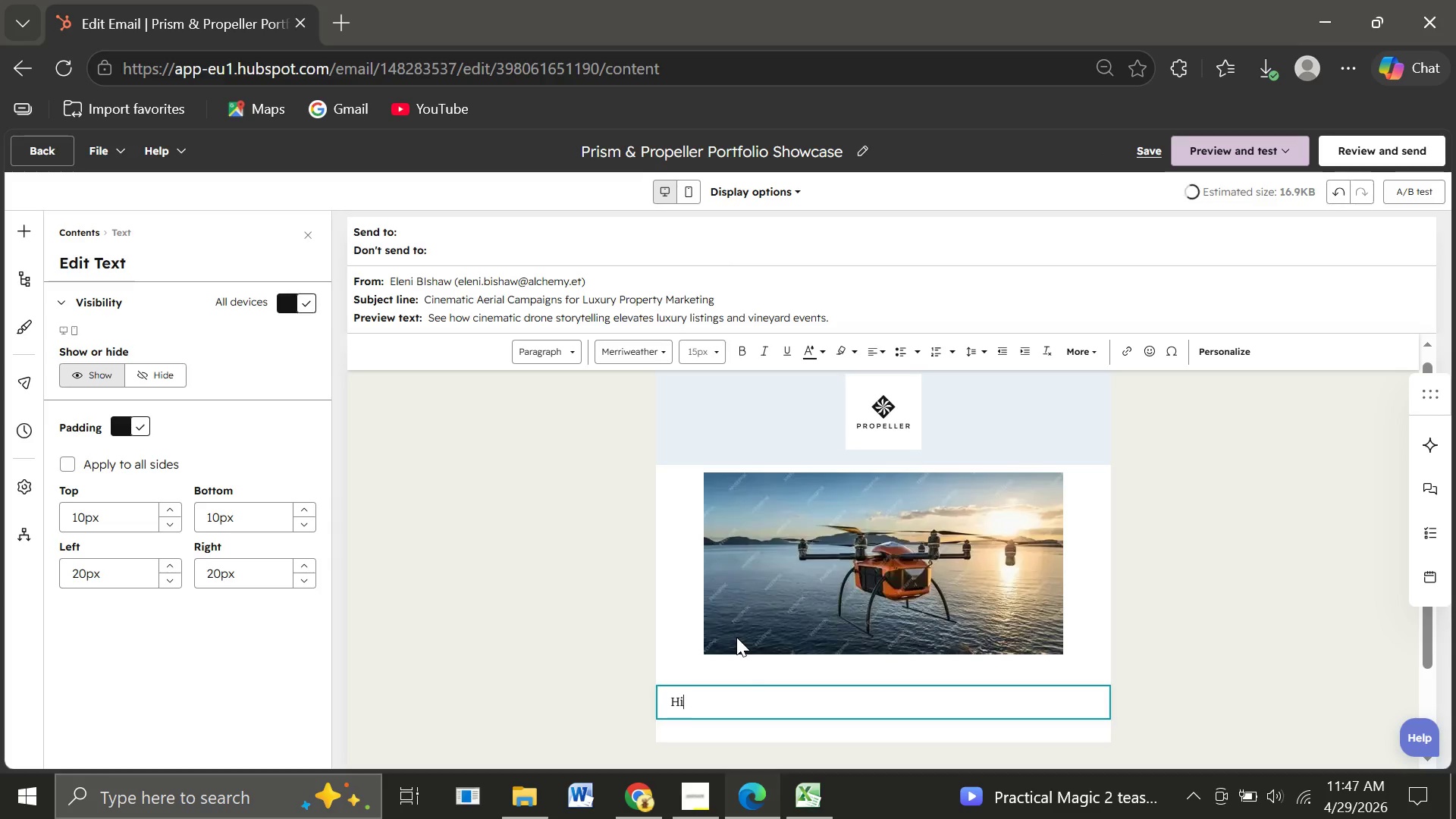 
key(Space)
 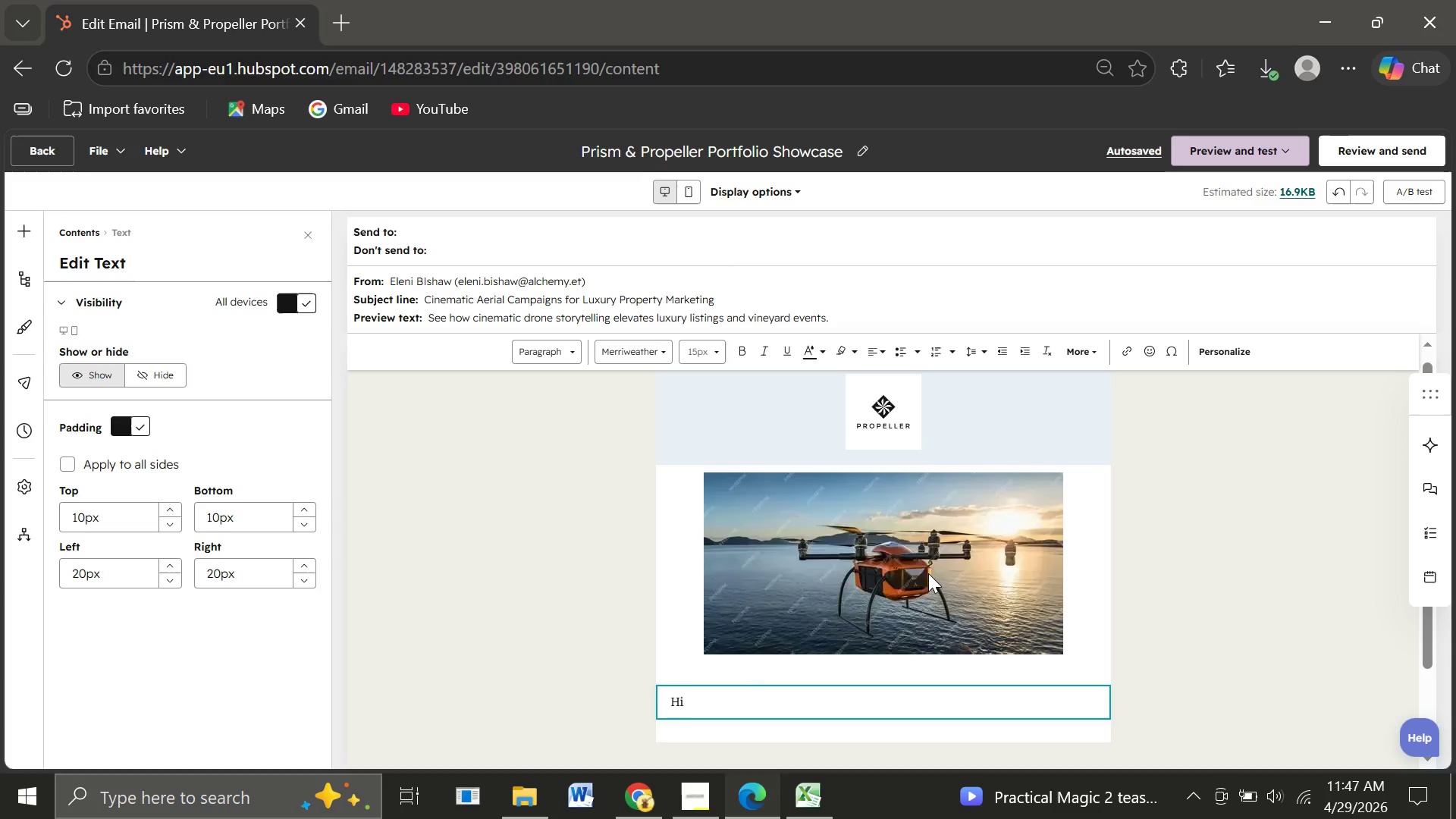 
wait(15.3)
 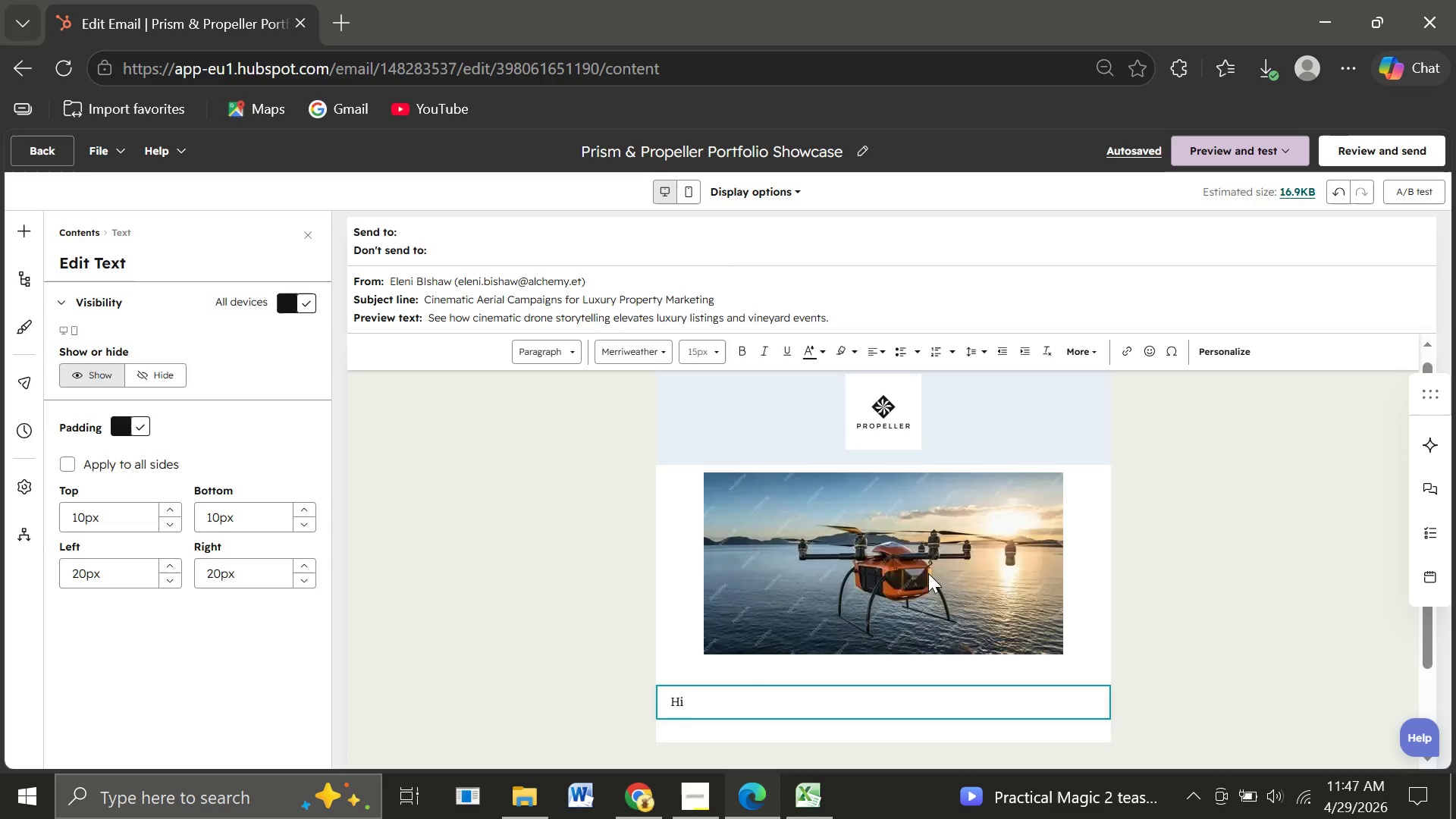 
left_click([906, 553])
 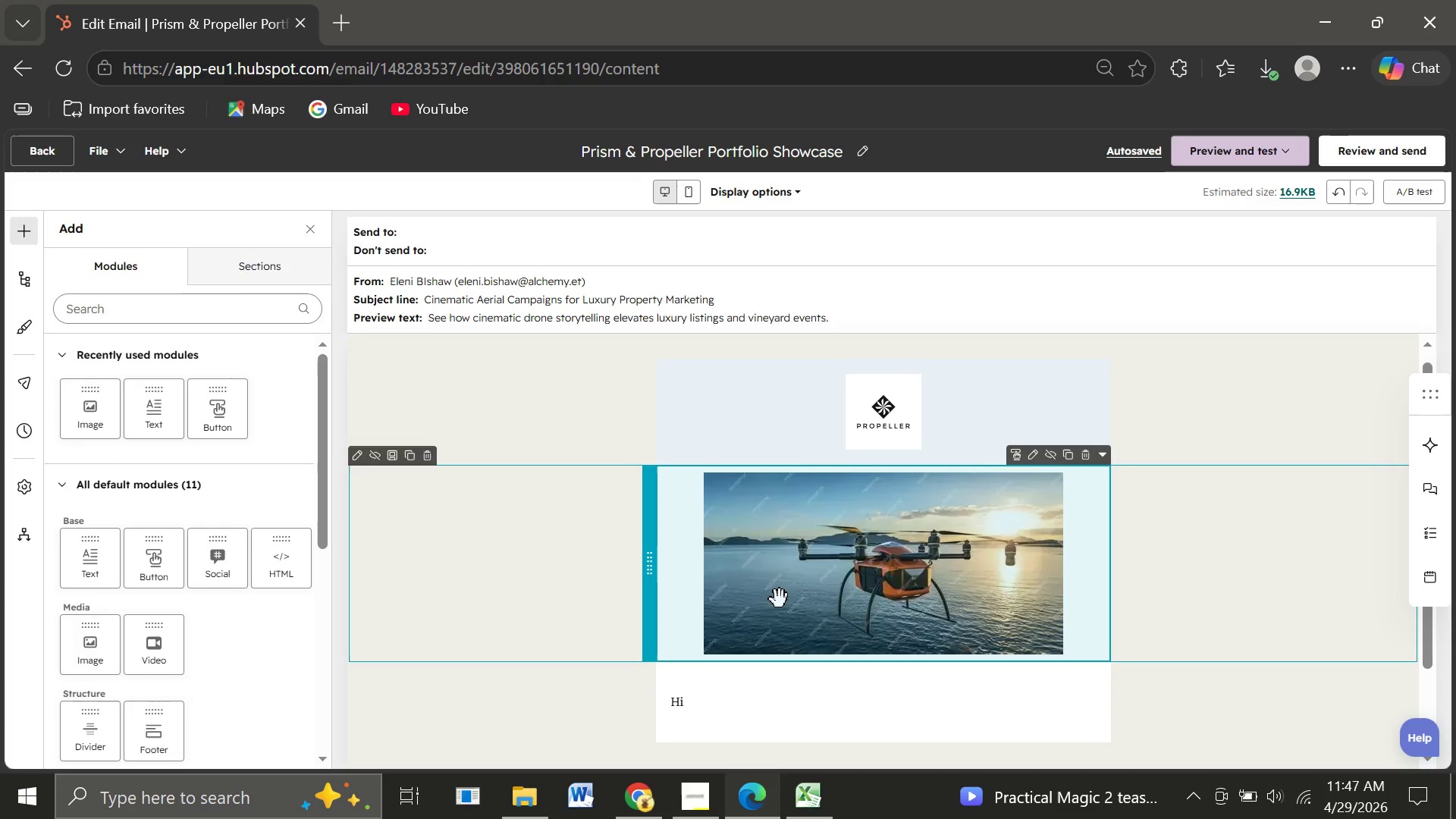 
left_click([811, 592])
 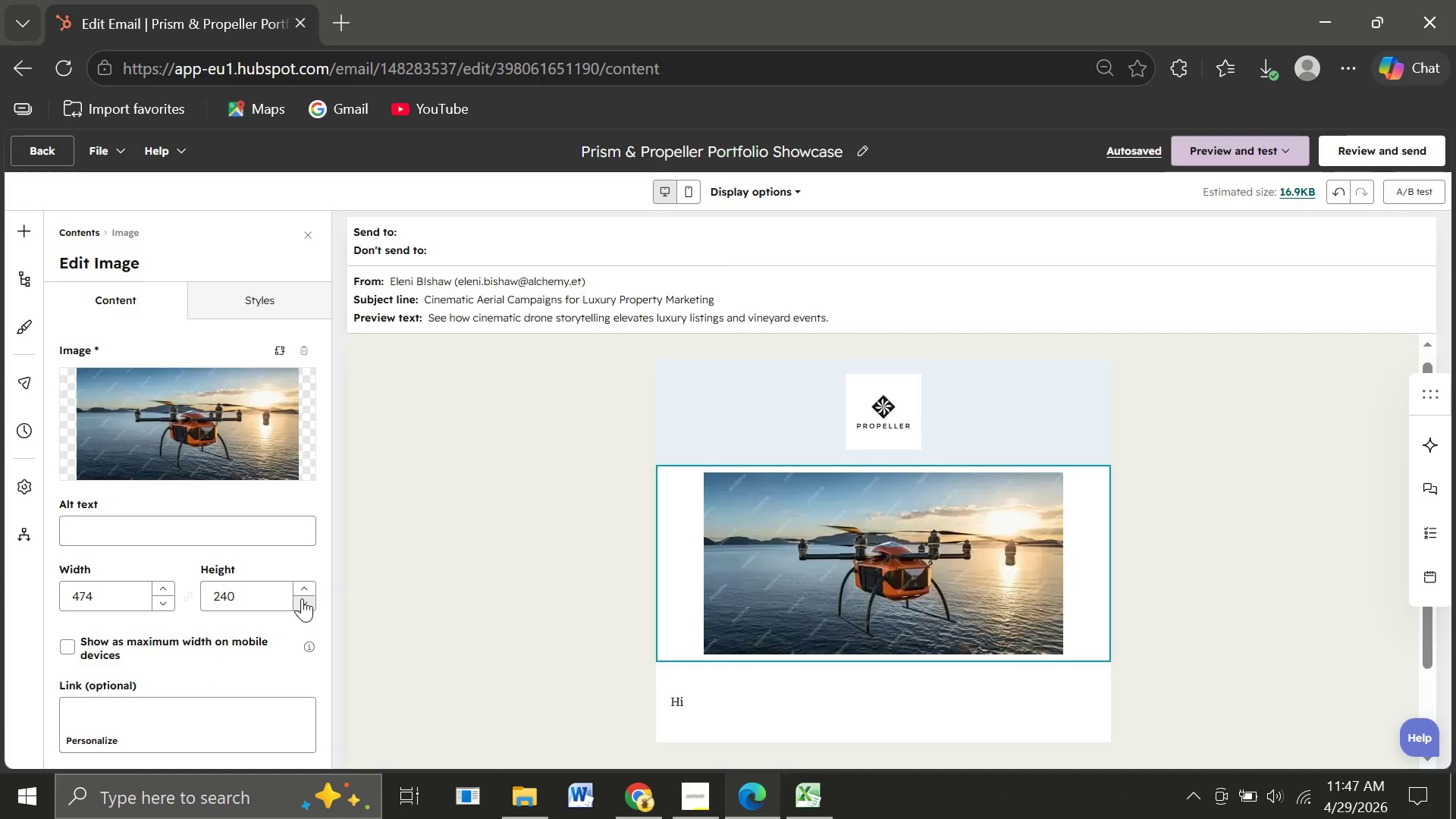 
wait(5.08)
 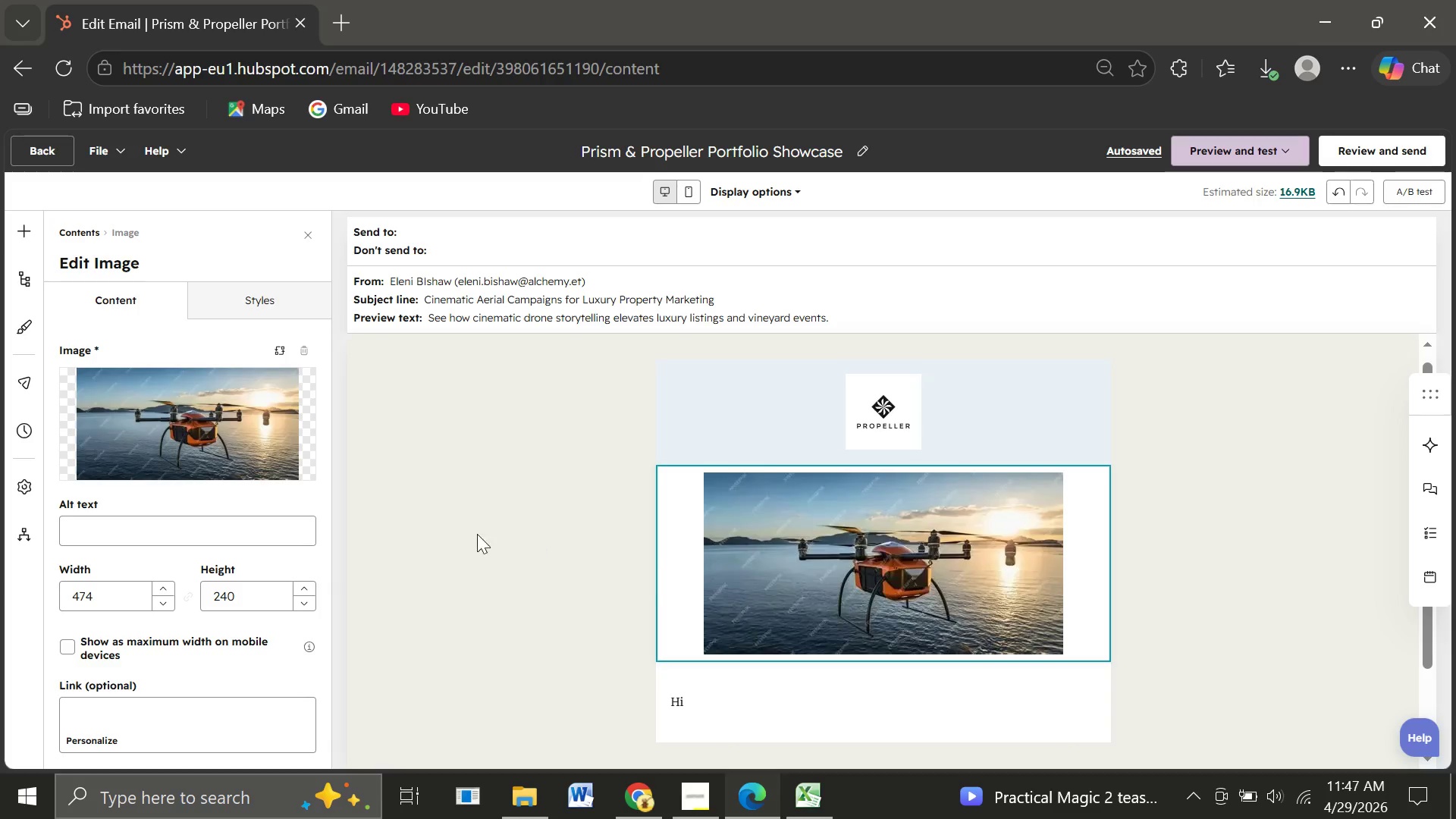 
double_click([302, 590])
 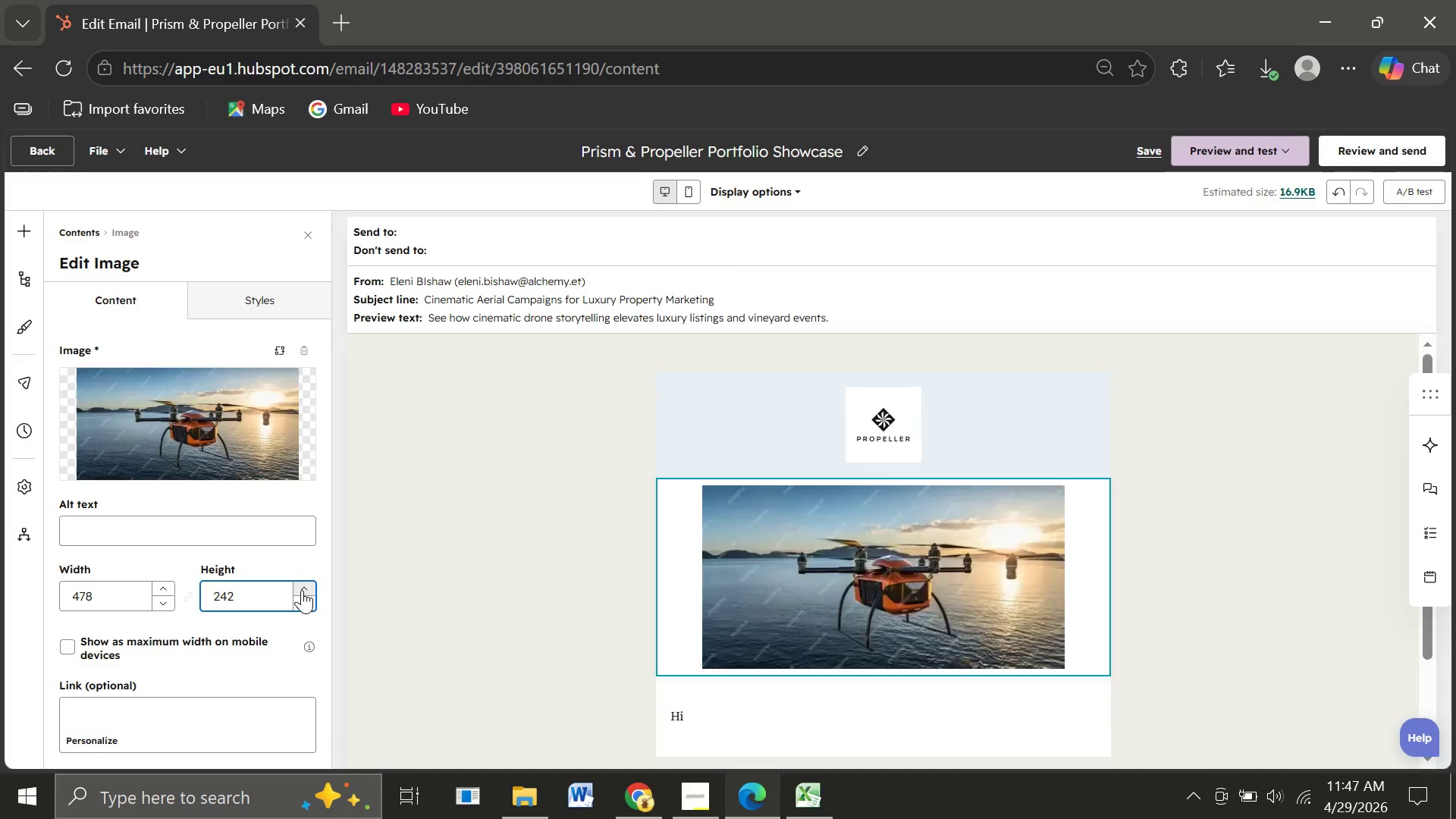 
double_click([302, 590])
 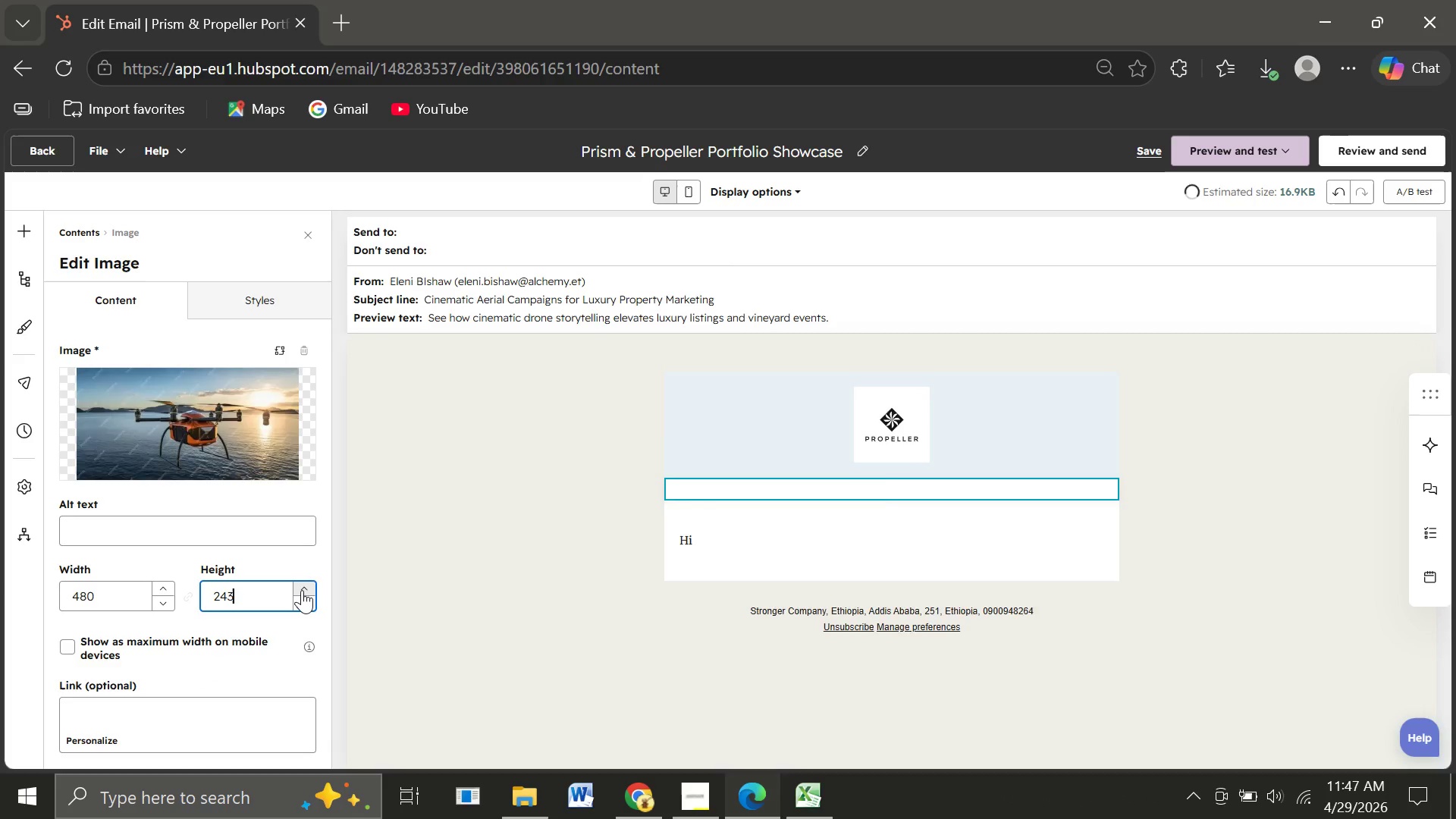 
triple_click([302, 590])
 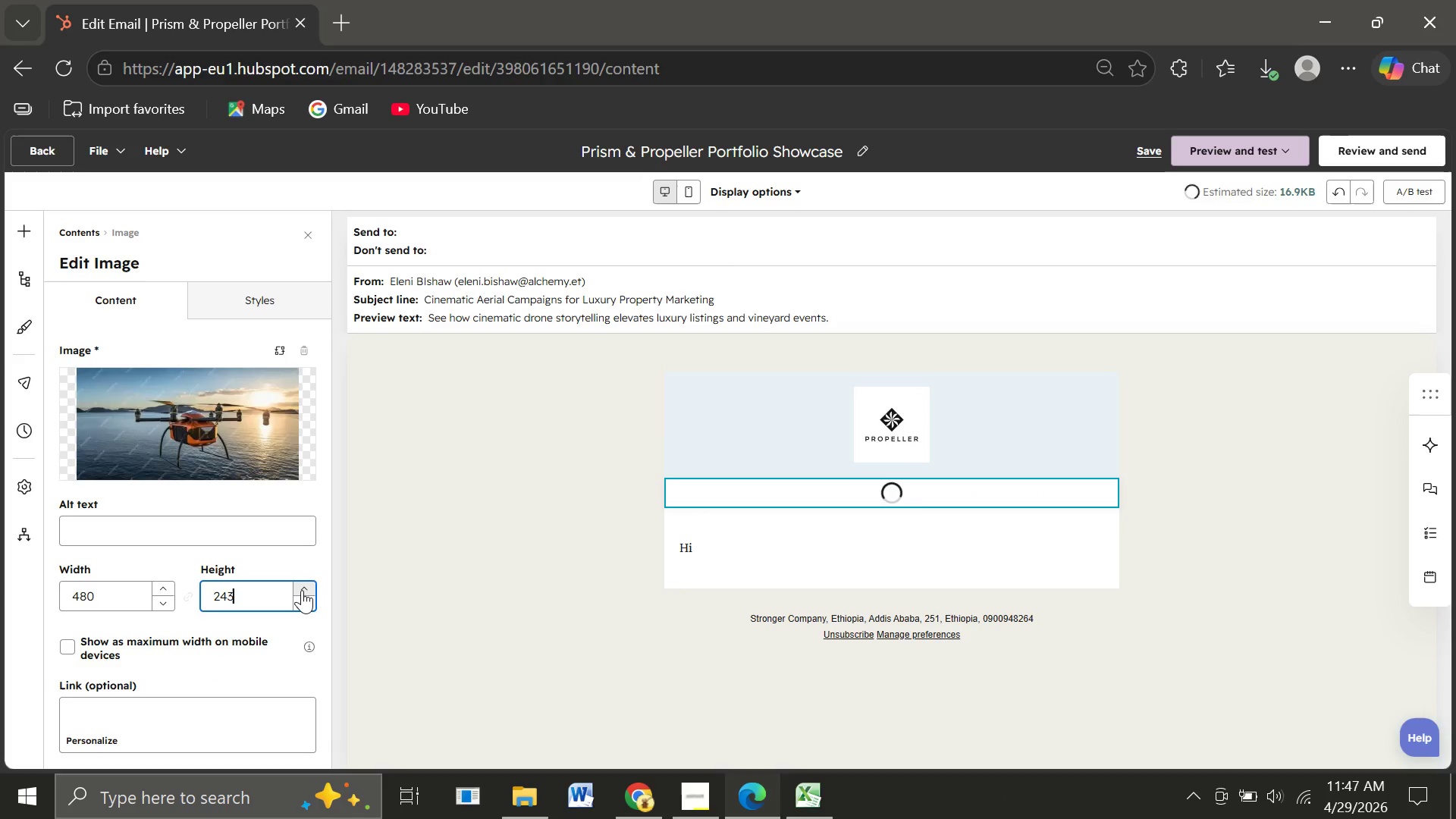 
triple_click([302, 590])
 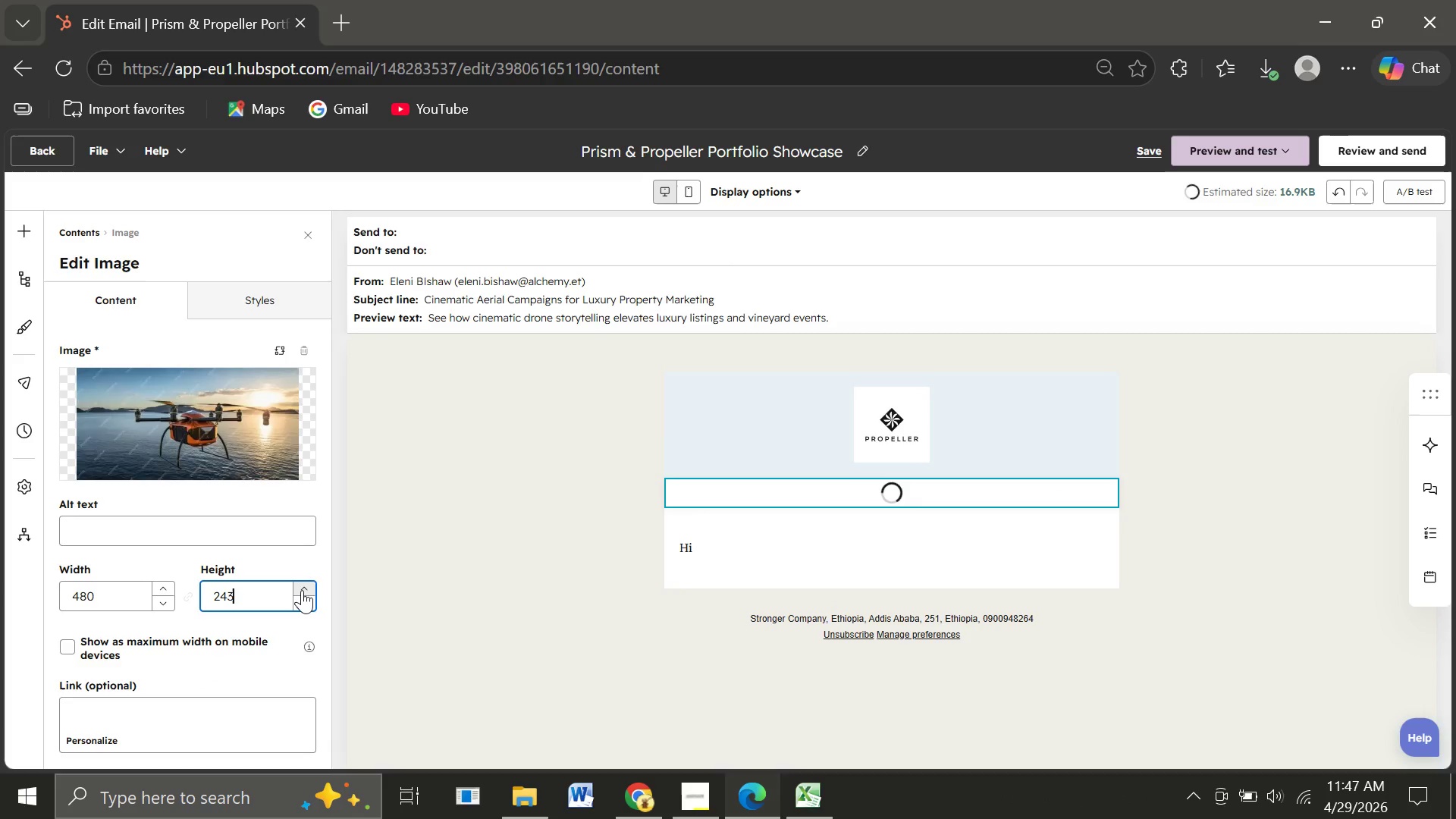 
triple_click([302, 590])
 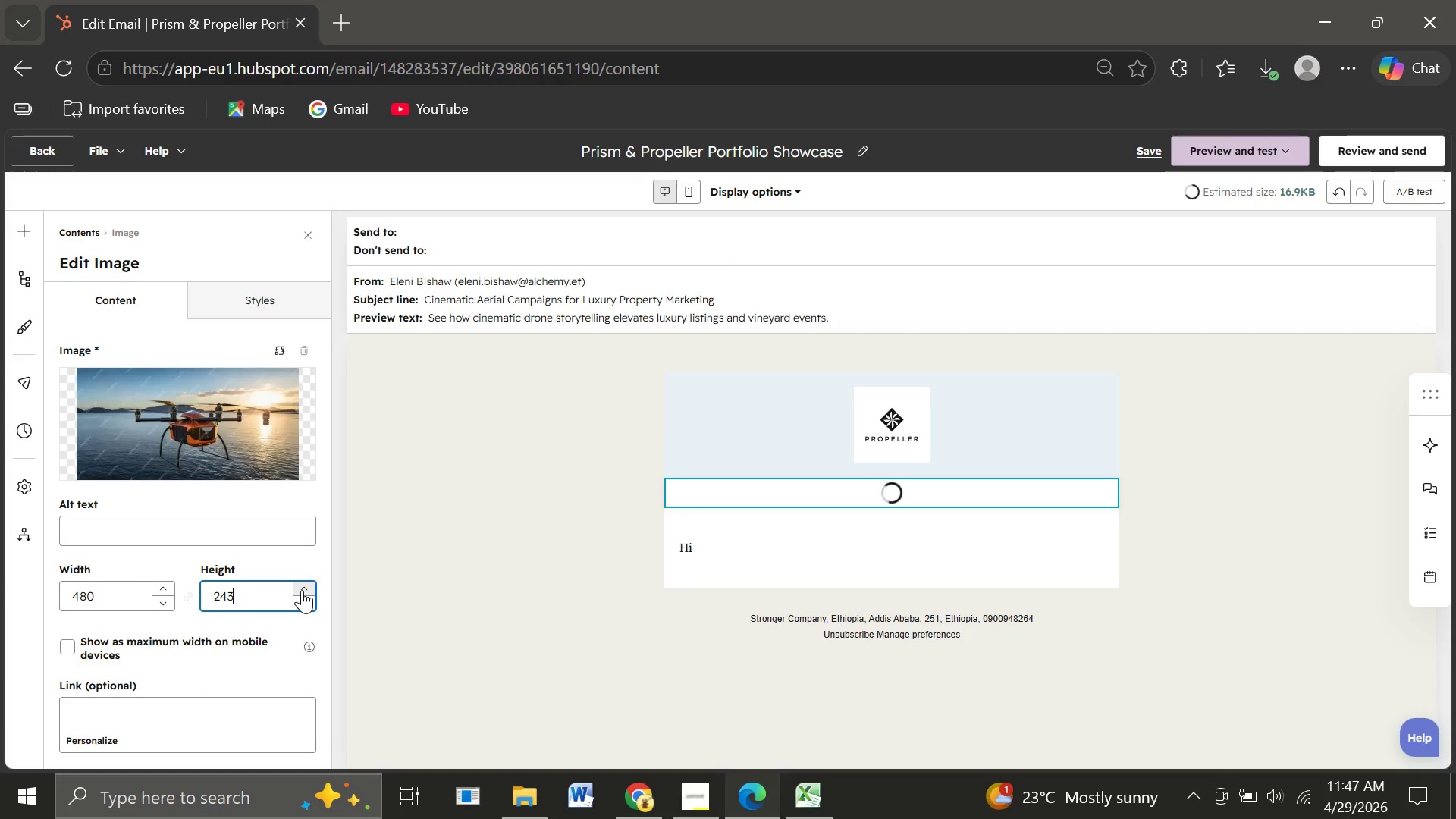 
triple_click([302, 590])
 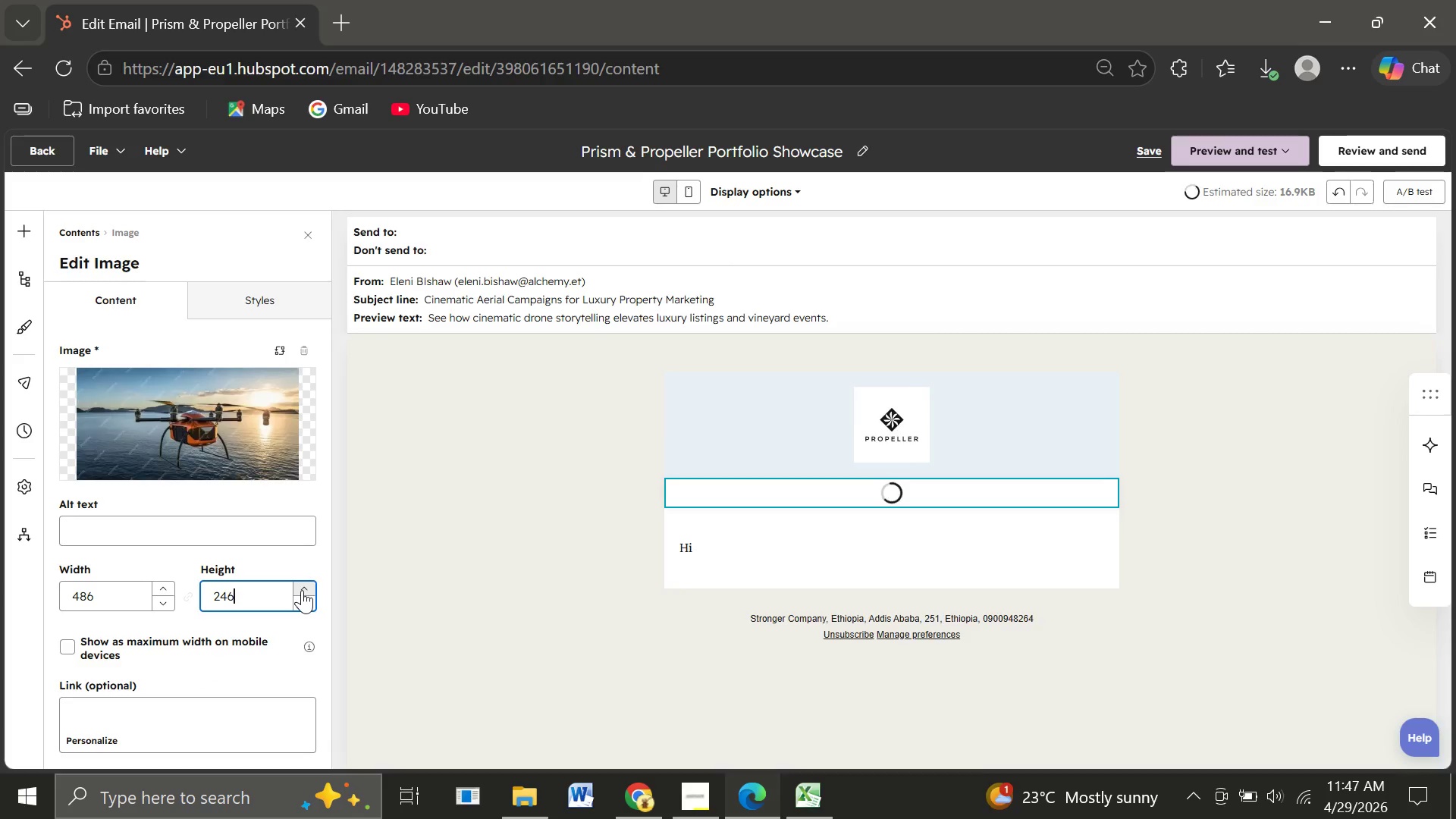 
triple_click([302, 590])
 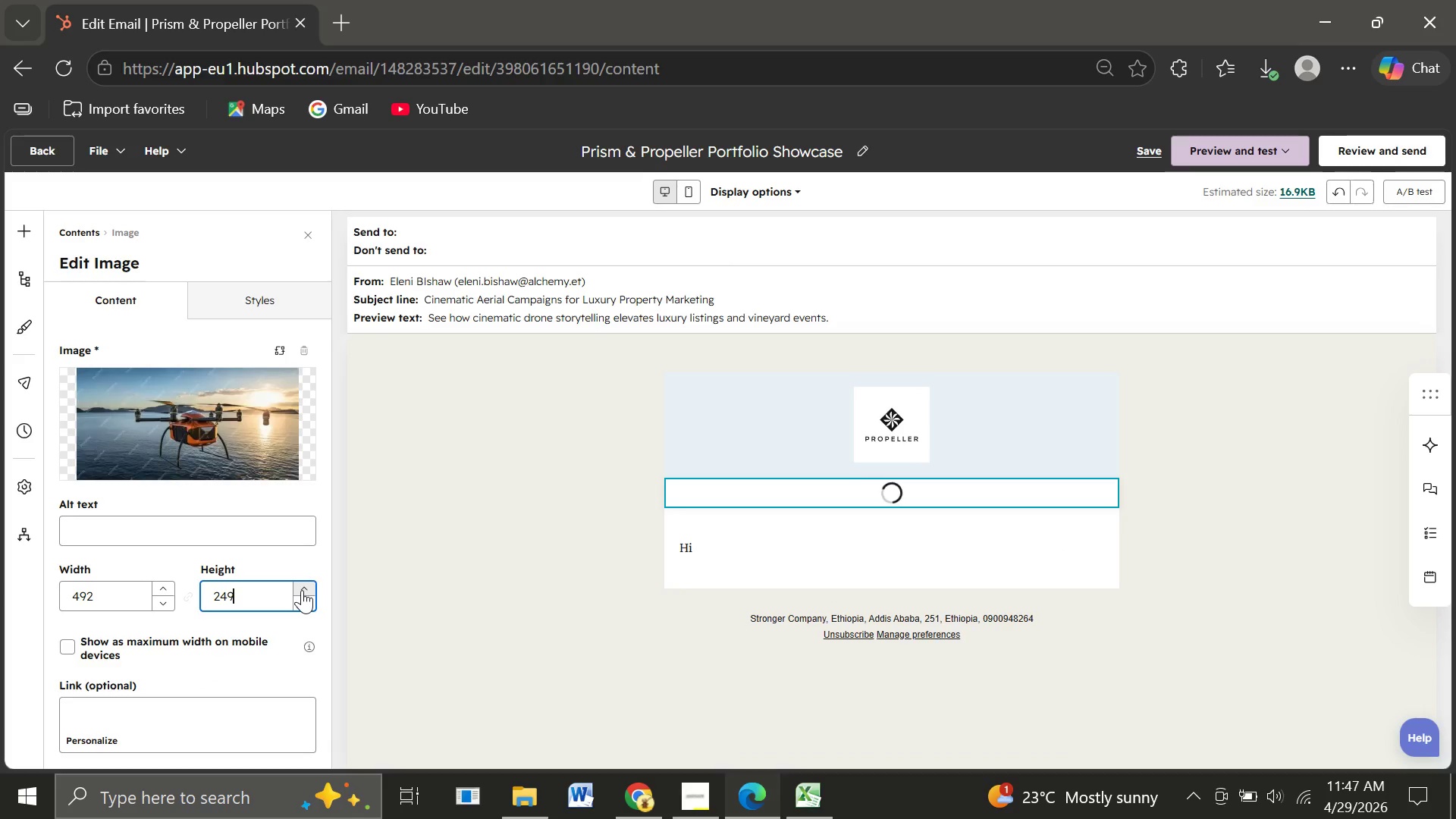 
left_click([302, 590])
 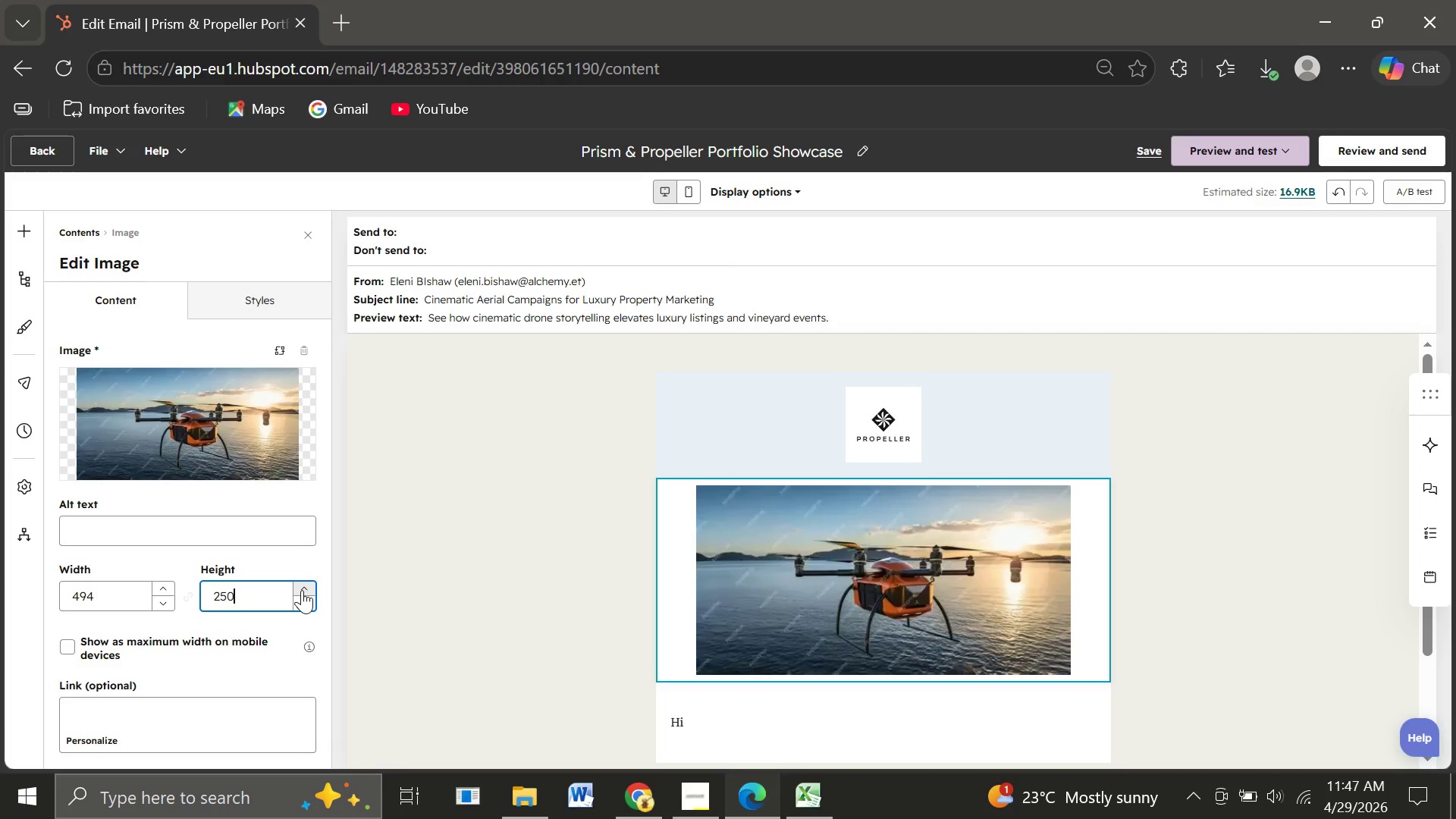 
double_click([302, 590])
 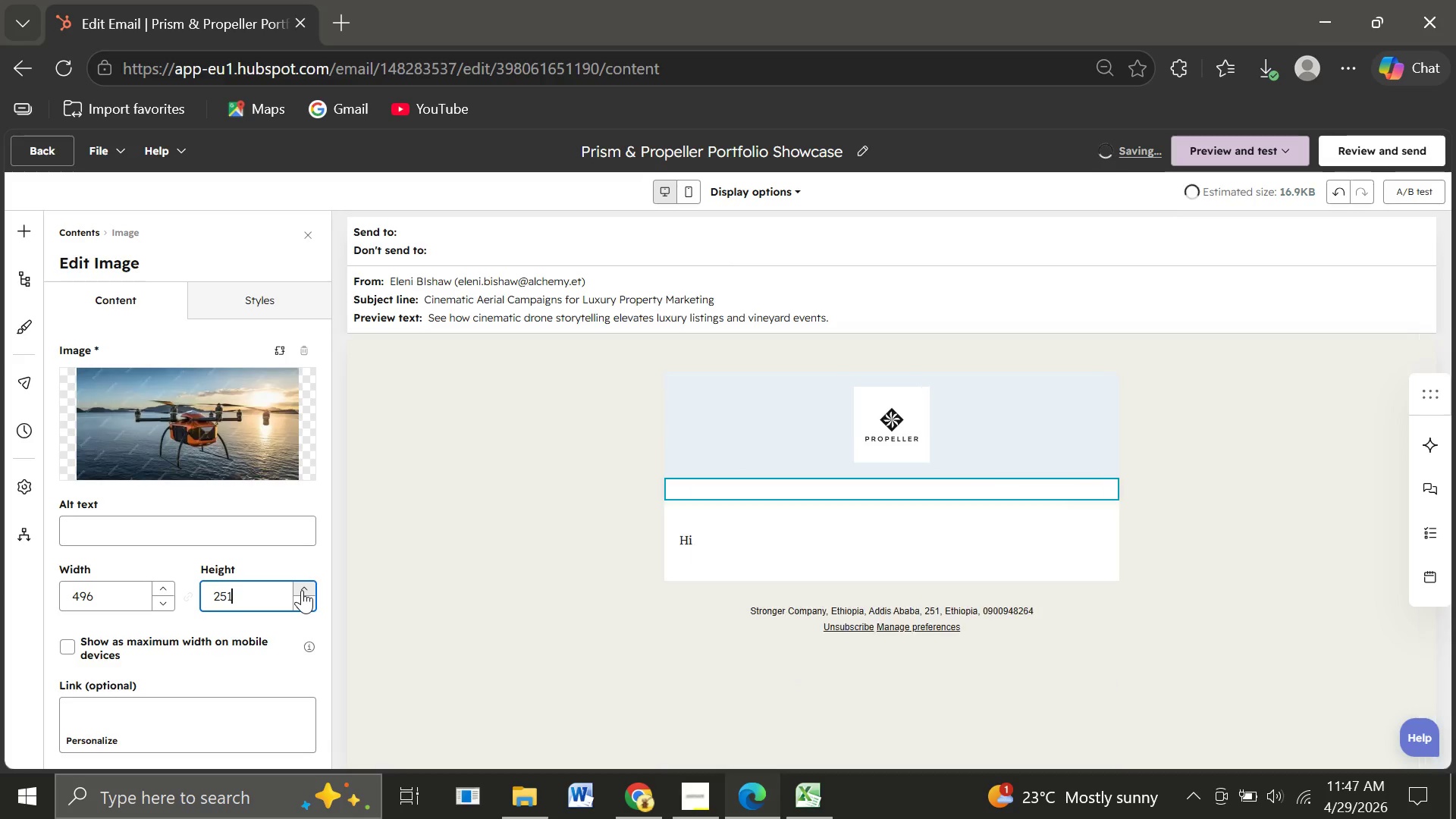 
triple_click([302, 590])
 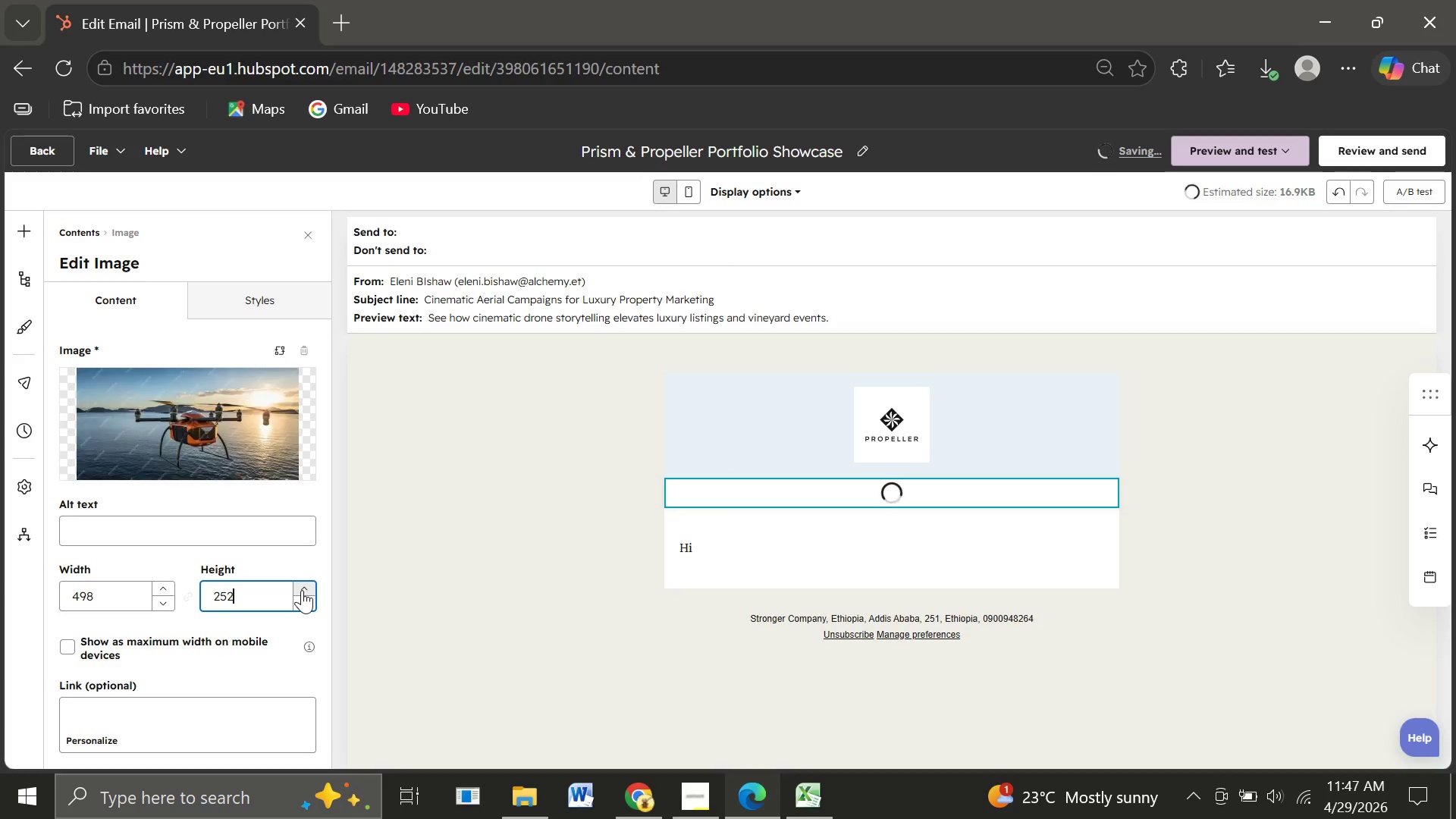 
triple_click([302, 590])
 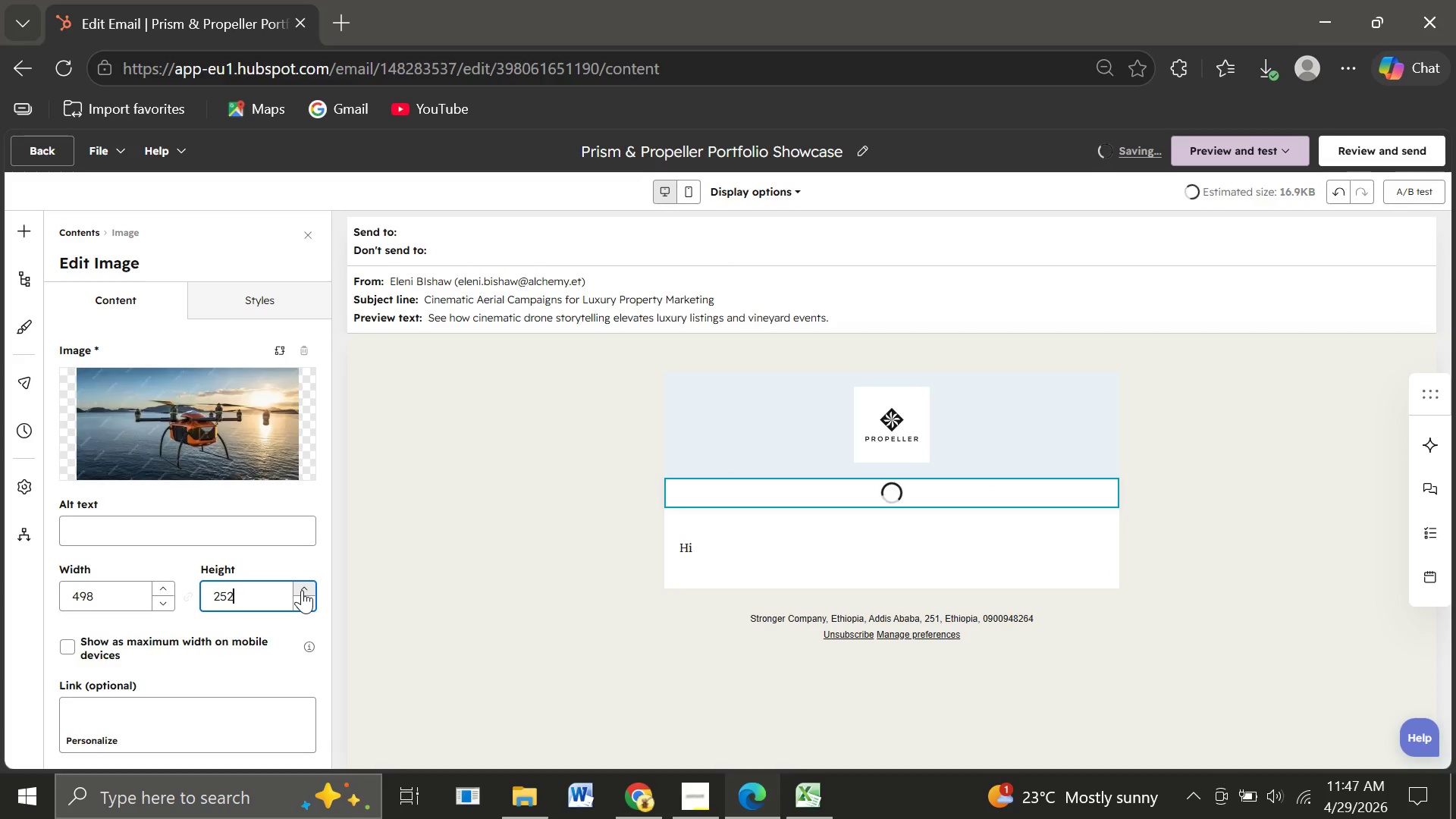 
triple_click([302, 590])
 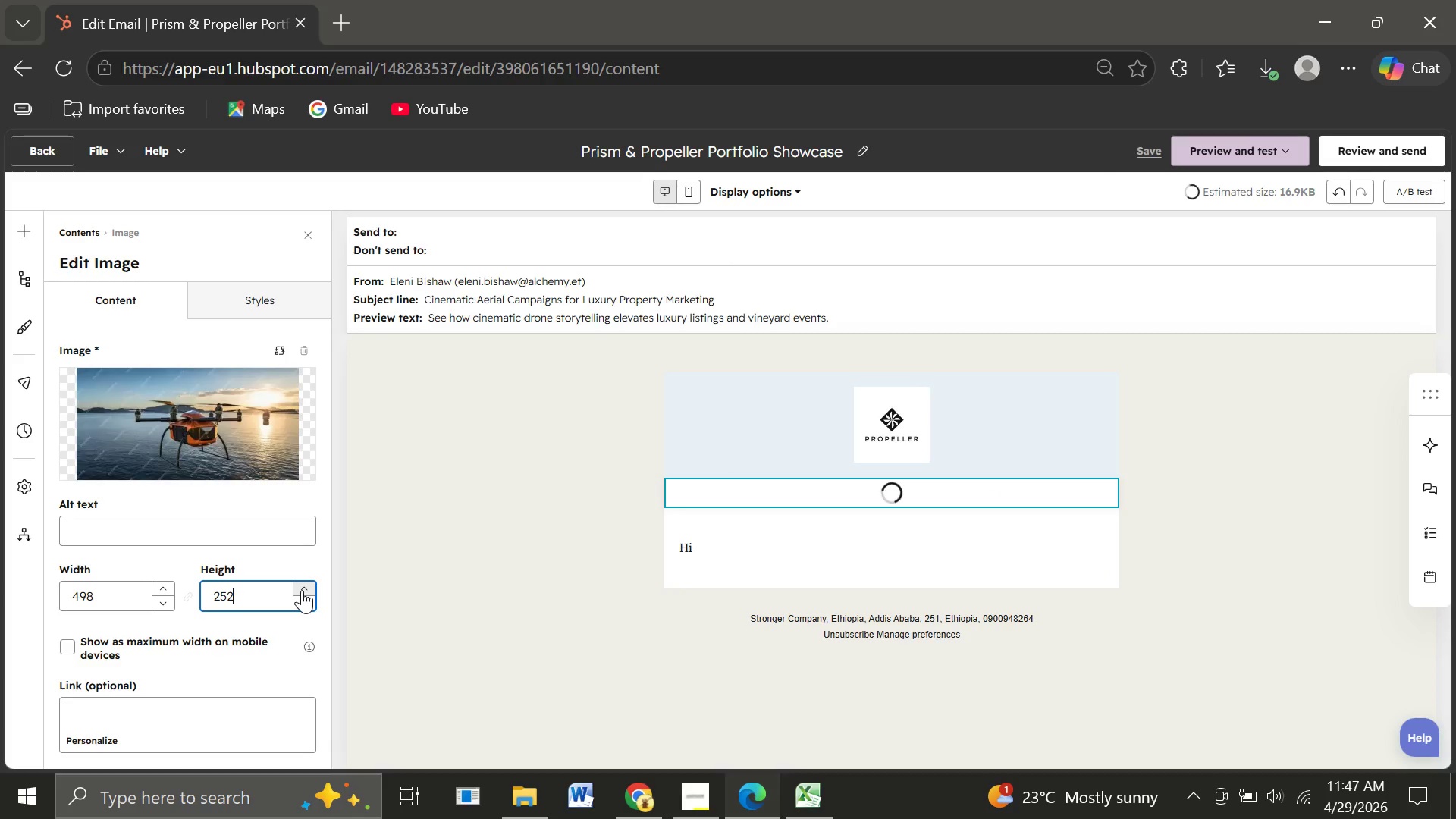 
triple_click([302, 590])
 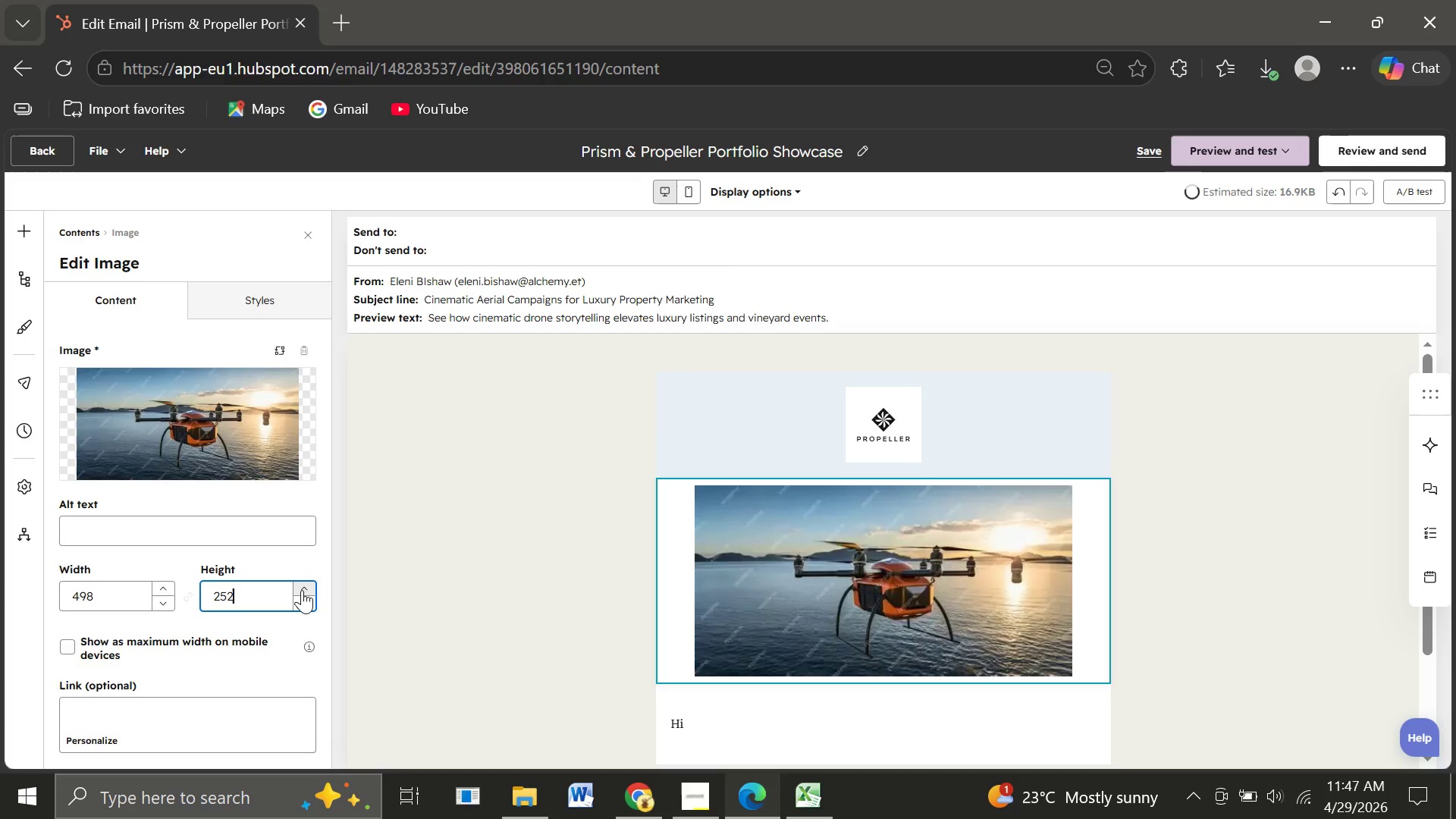 
triple_click([302, 590])
 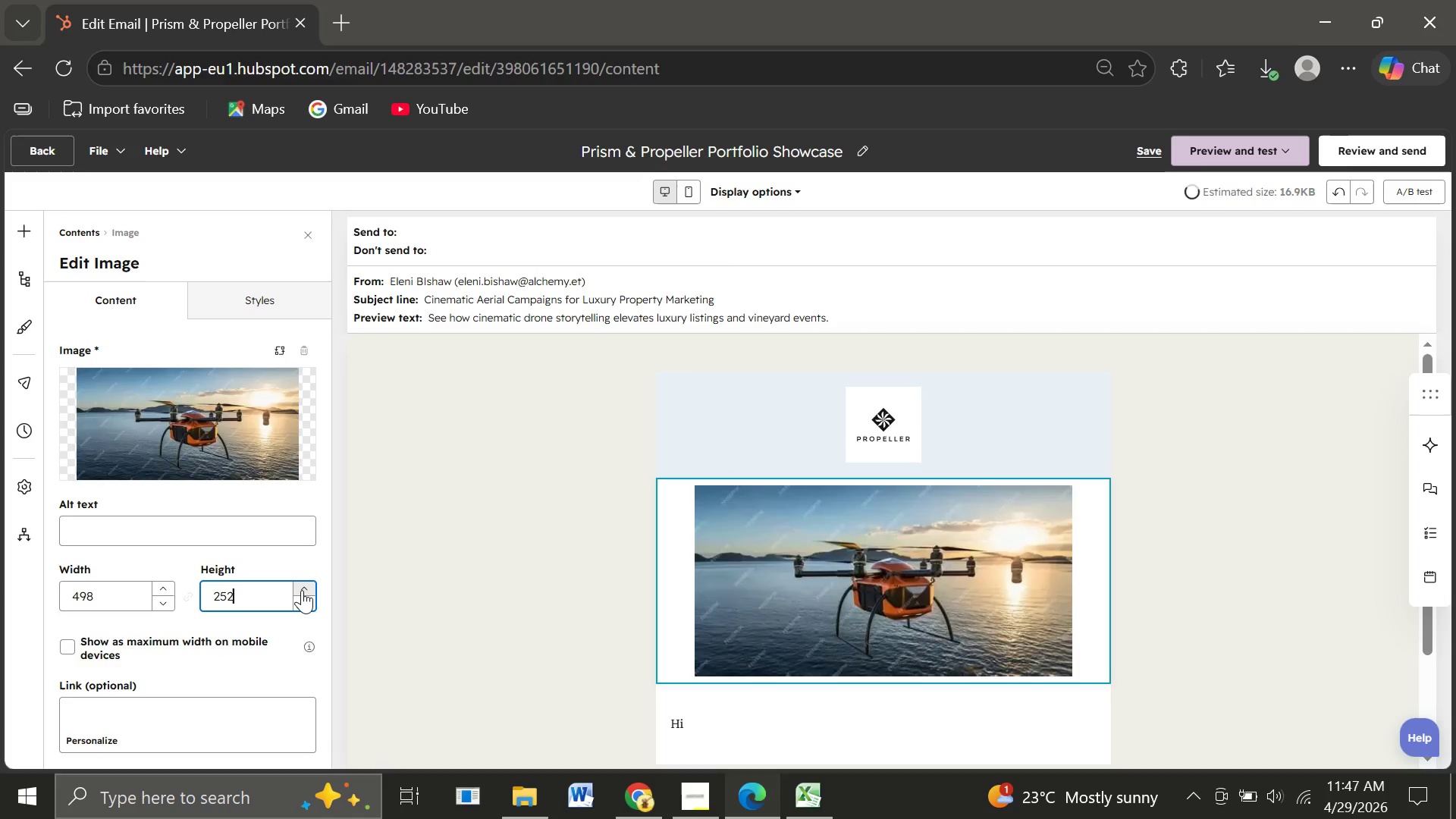 
triple_click([302, 590])
 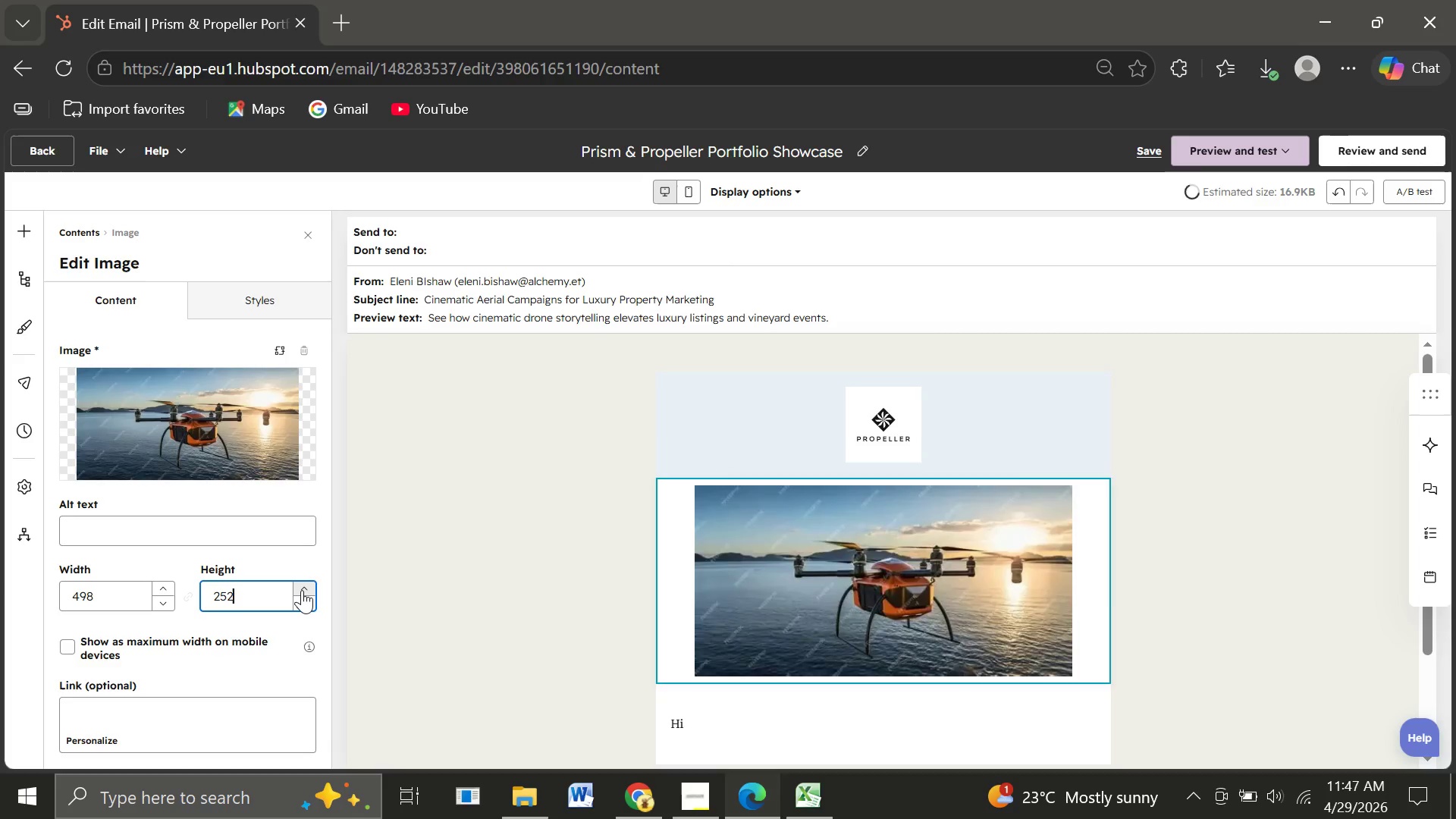 
triple_click([302, 590])
 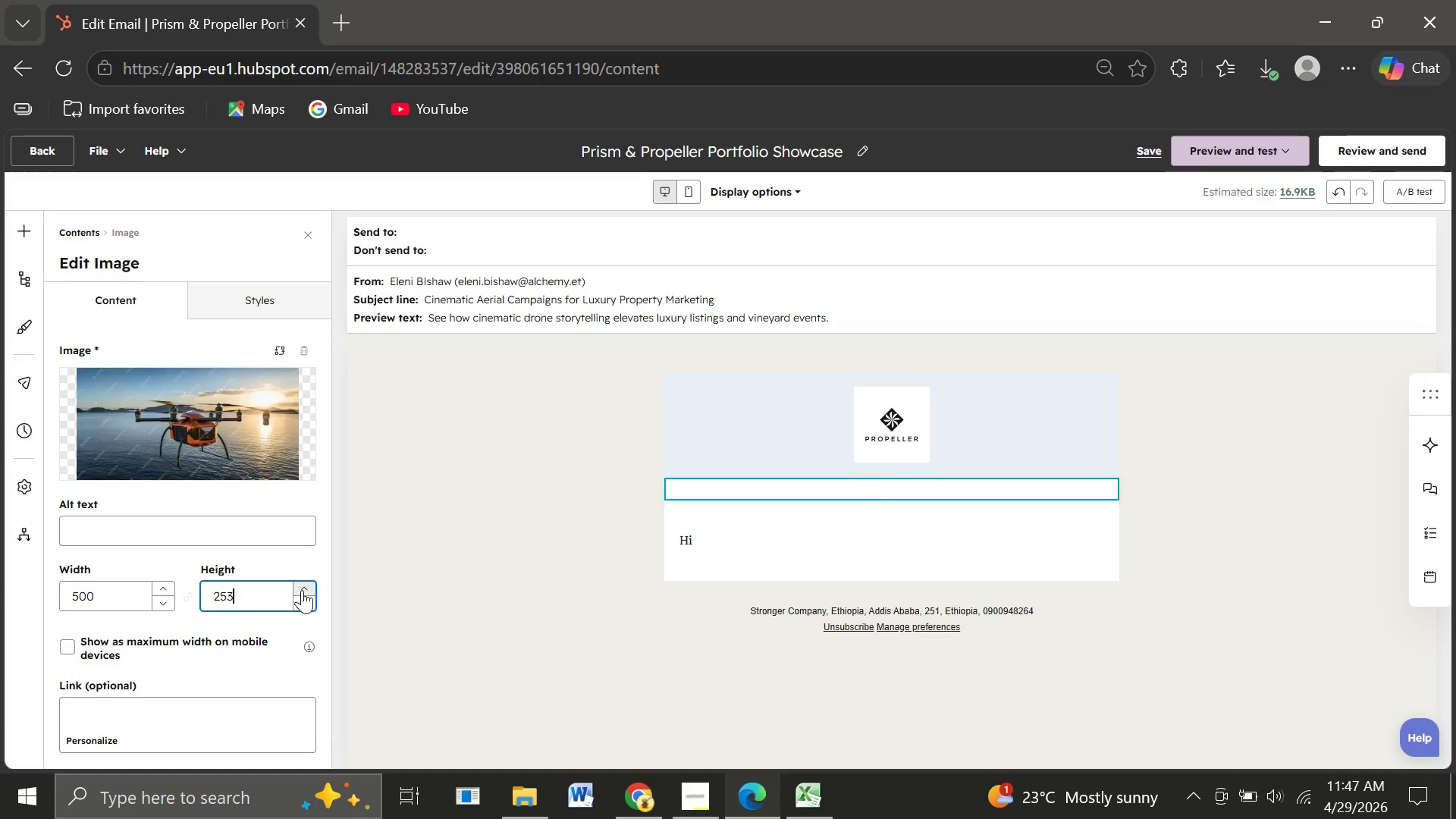 
triple_click([302, 590])
 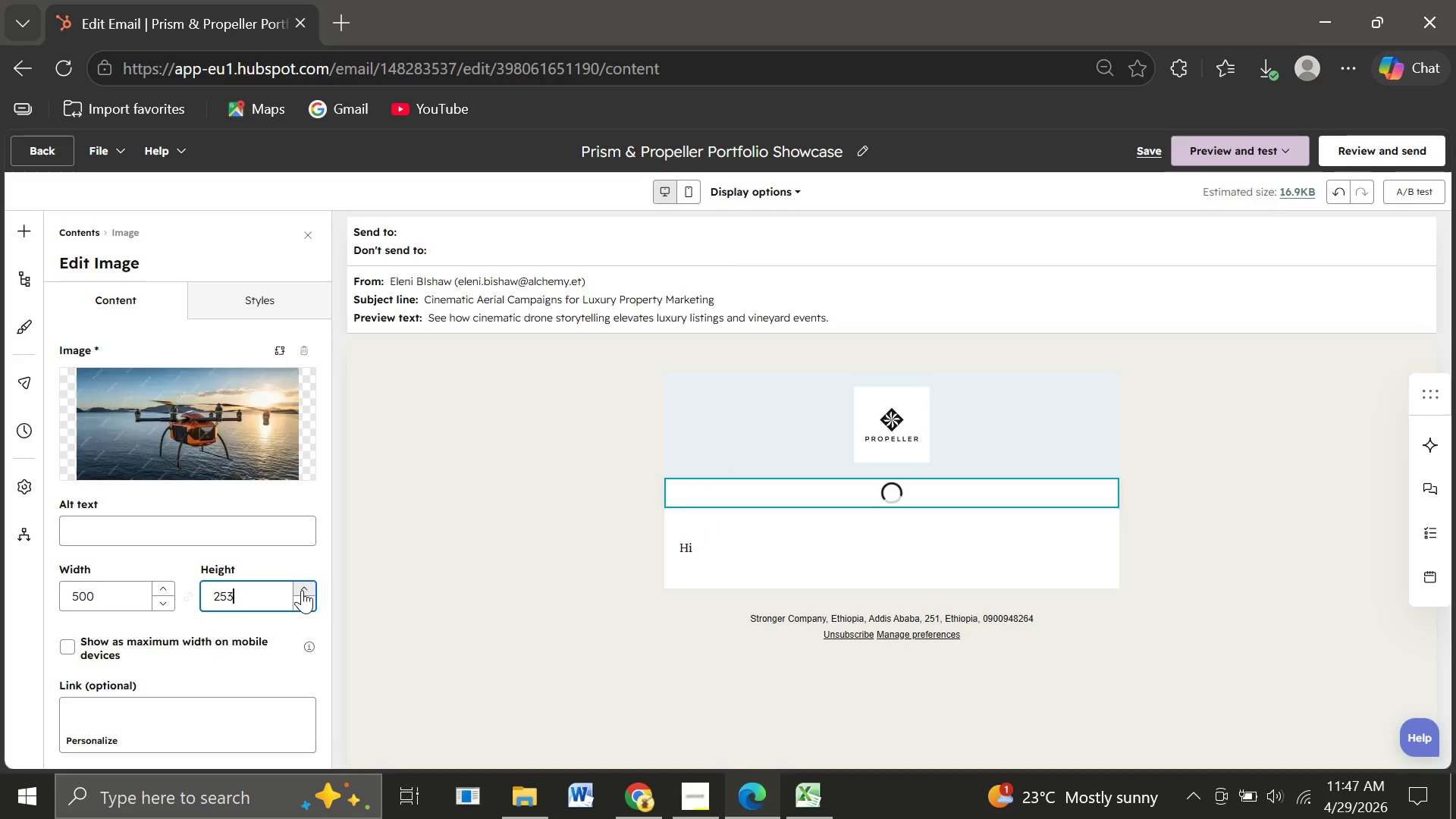 
triple_click([302, 590])
 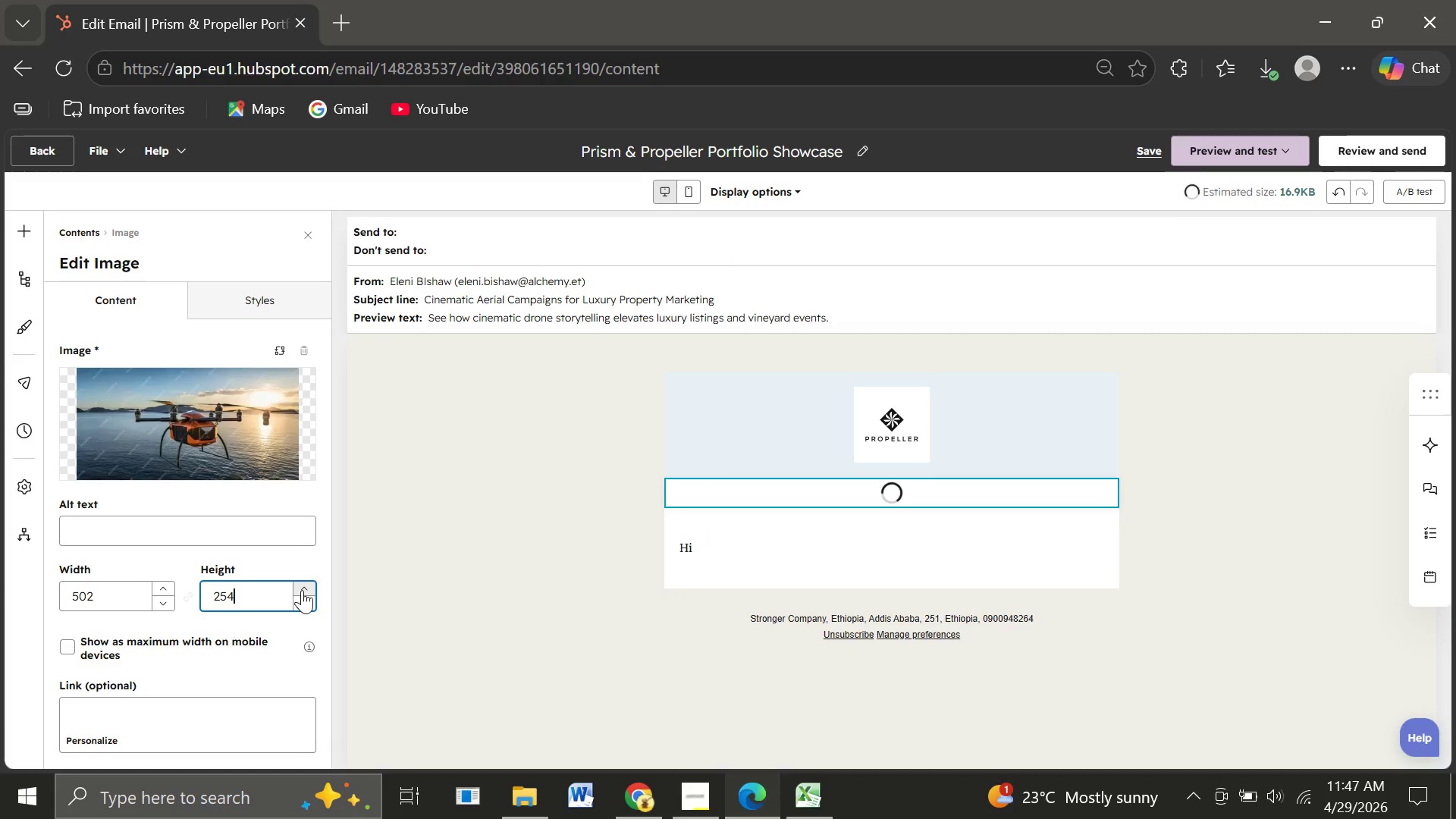 
triple_click([302, 590])
 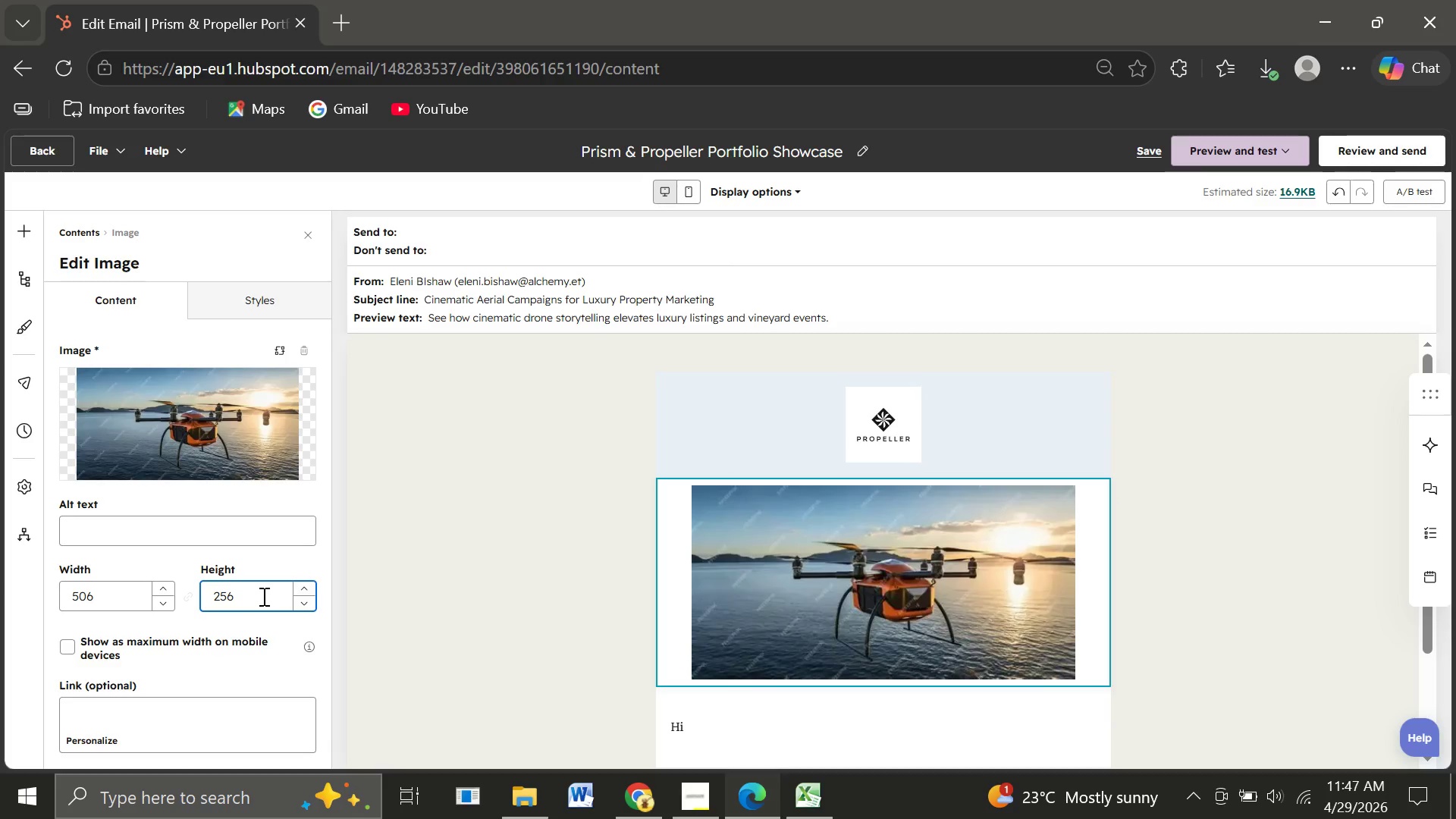 
left_click([240, 597])
 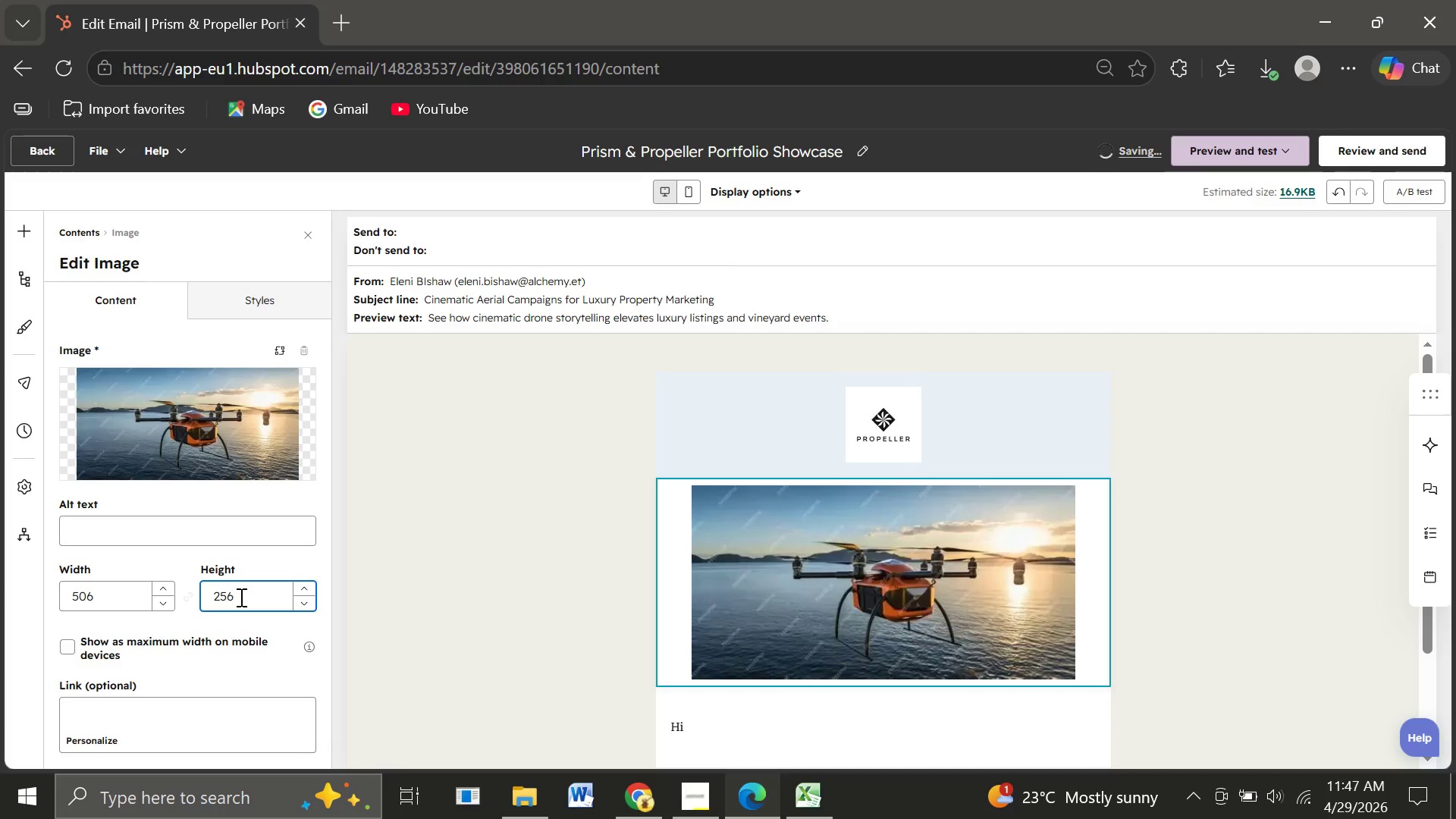 
key(Backspace)
key(Backspace)
key(Backspace)
type(300)
 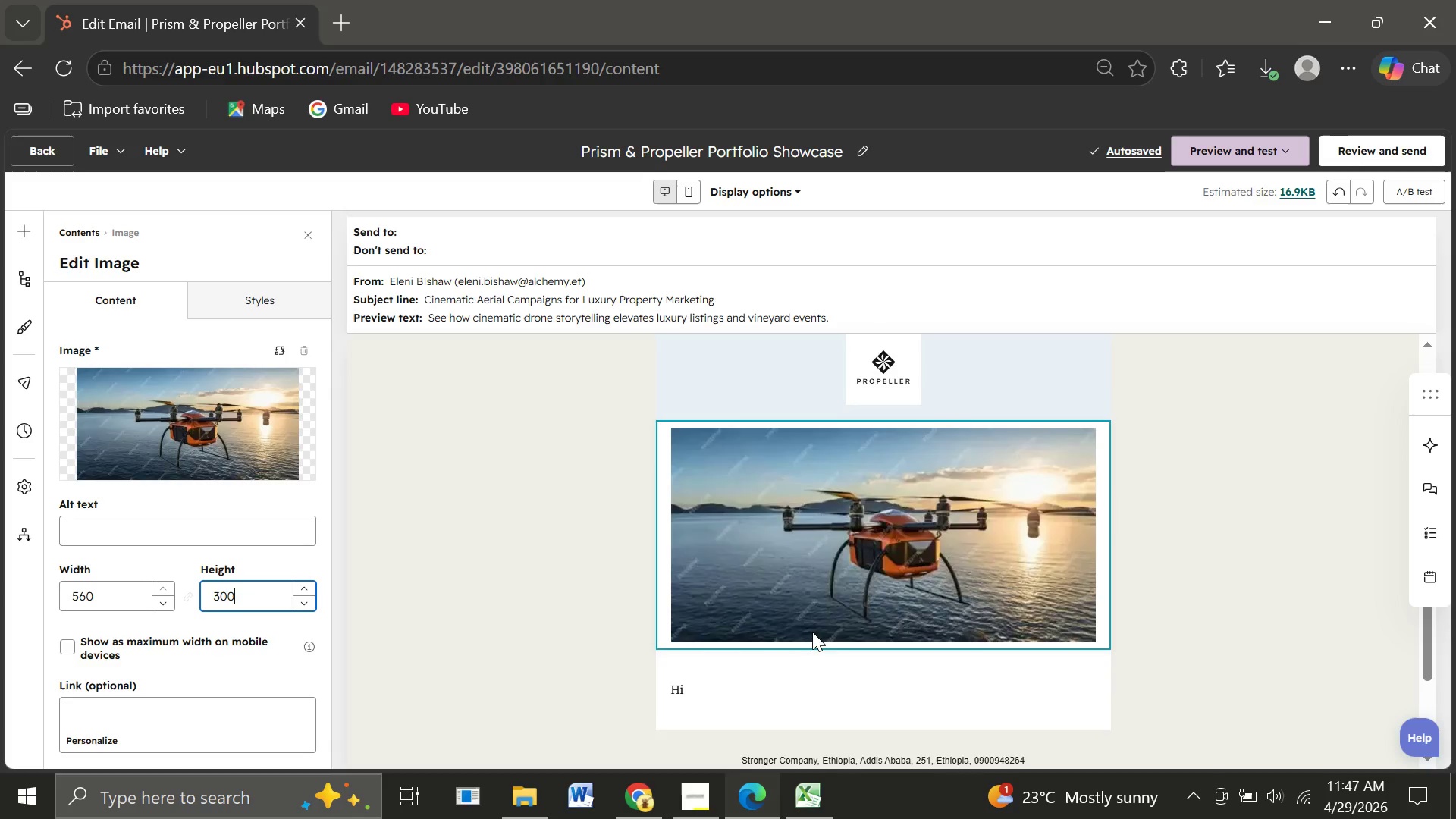 
wait(7.27)
 